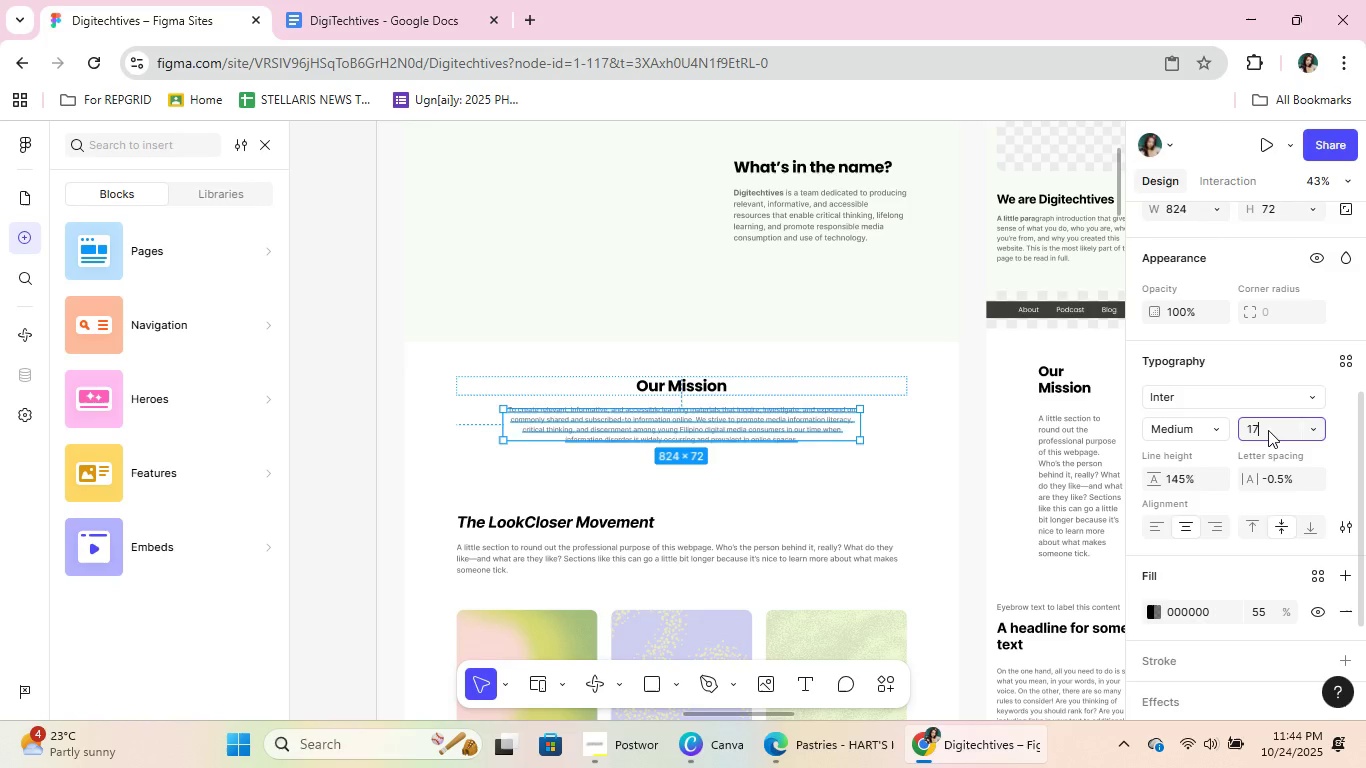 
key(NumpadEnter)
 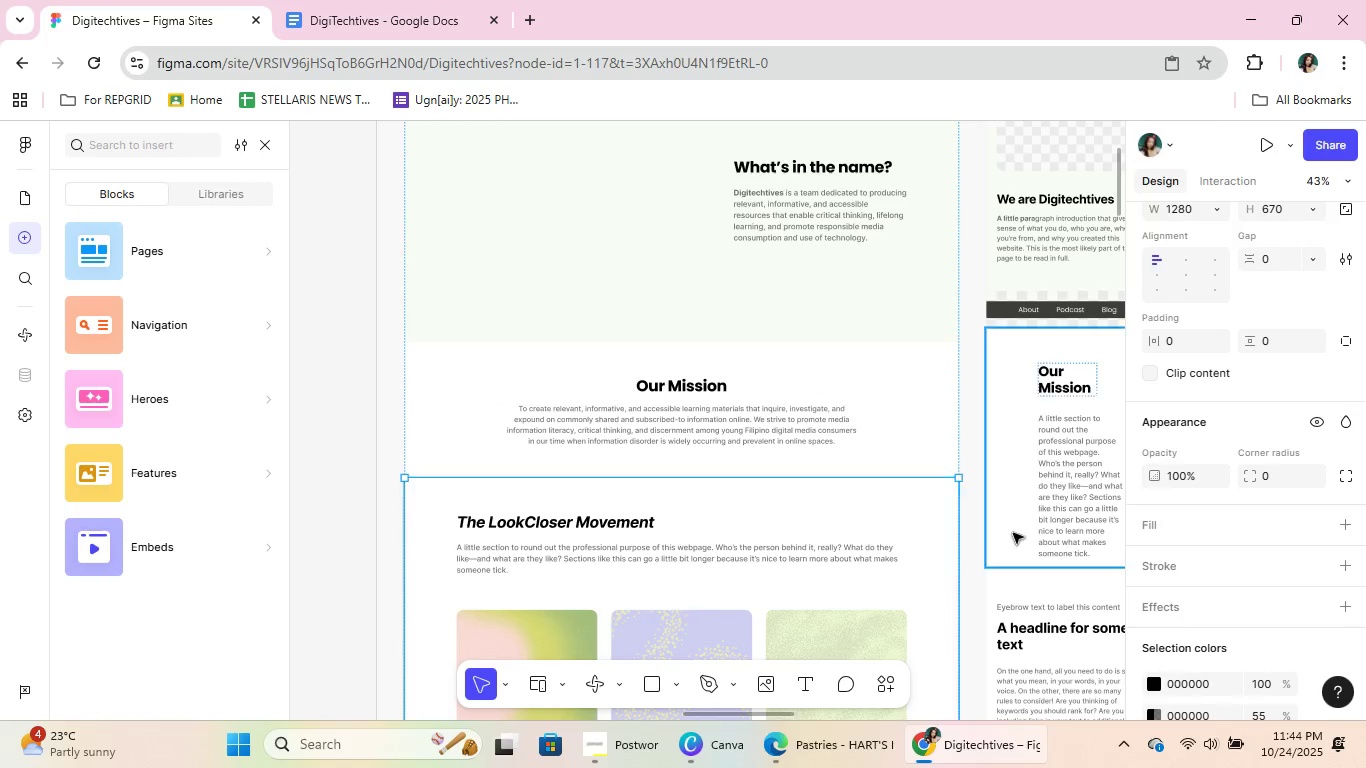 
scroll: coordinate [742, 437], scroll_direction: down, amount: 9.0
 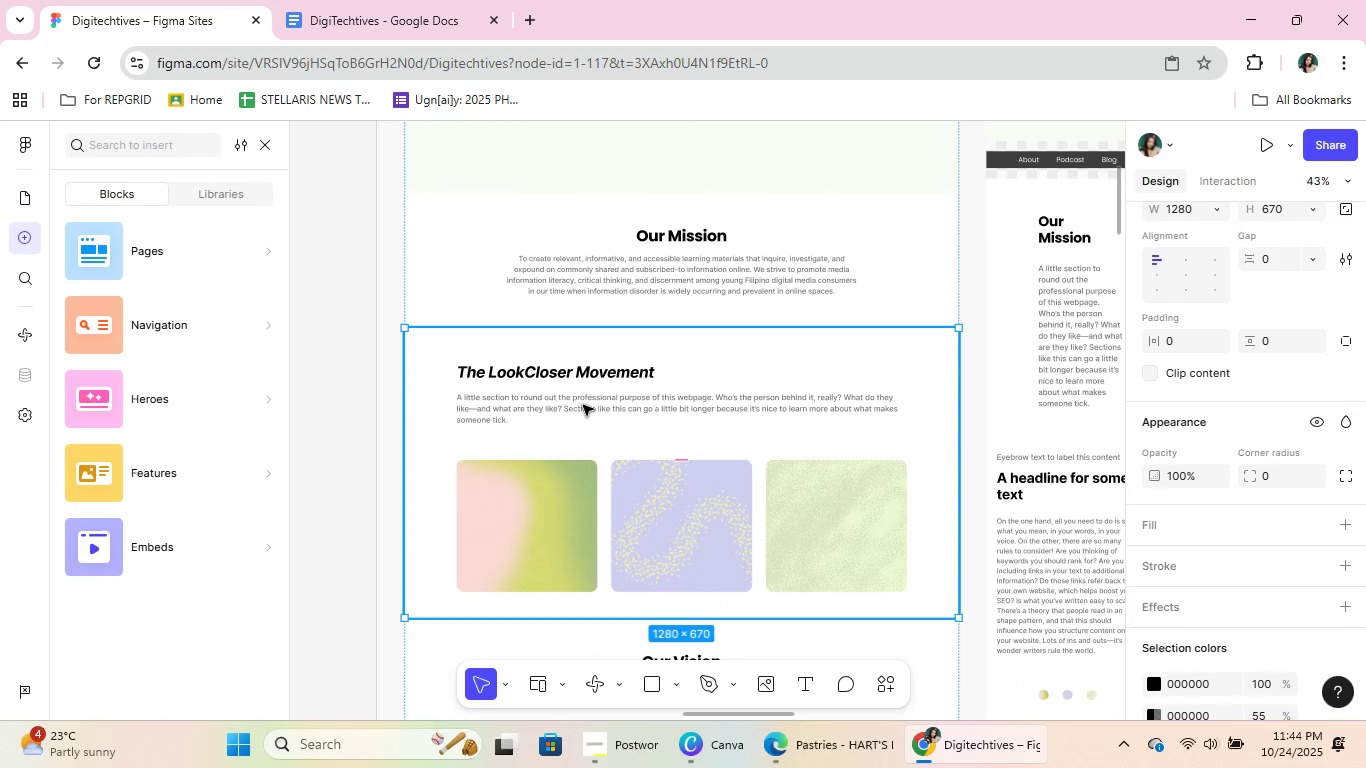 
double_click([583, 405])
 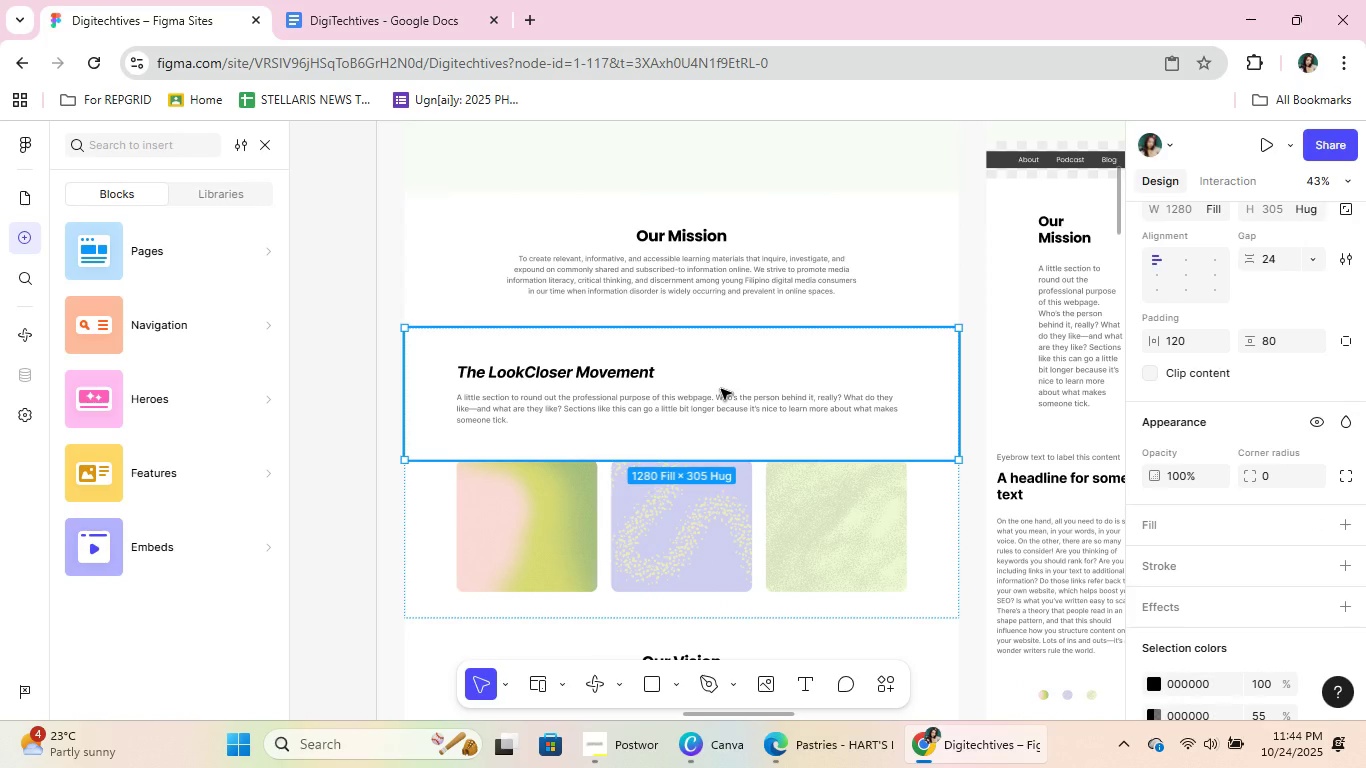 
scroll: coordinate [878, 507], scroll_direction: down, amount: 8.0
 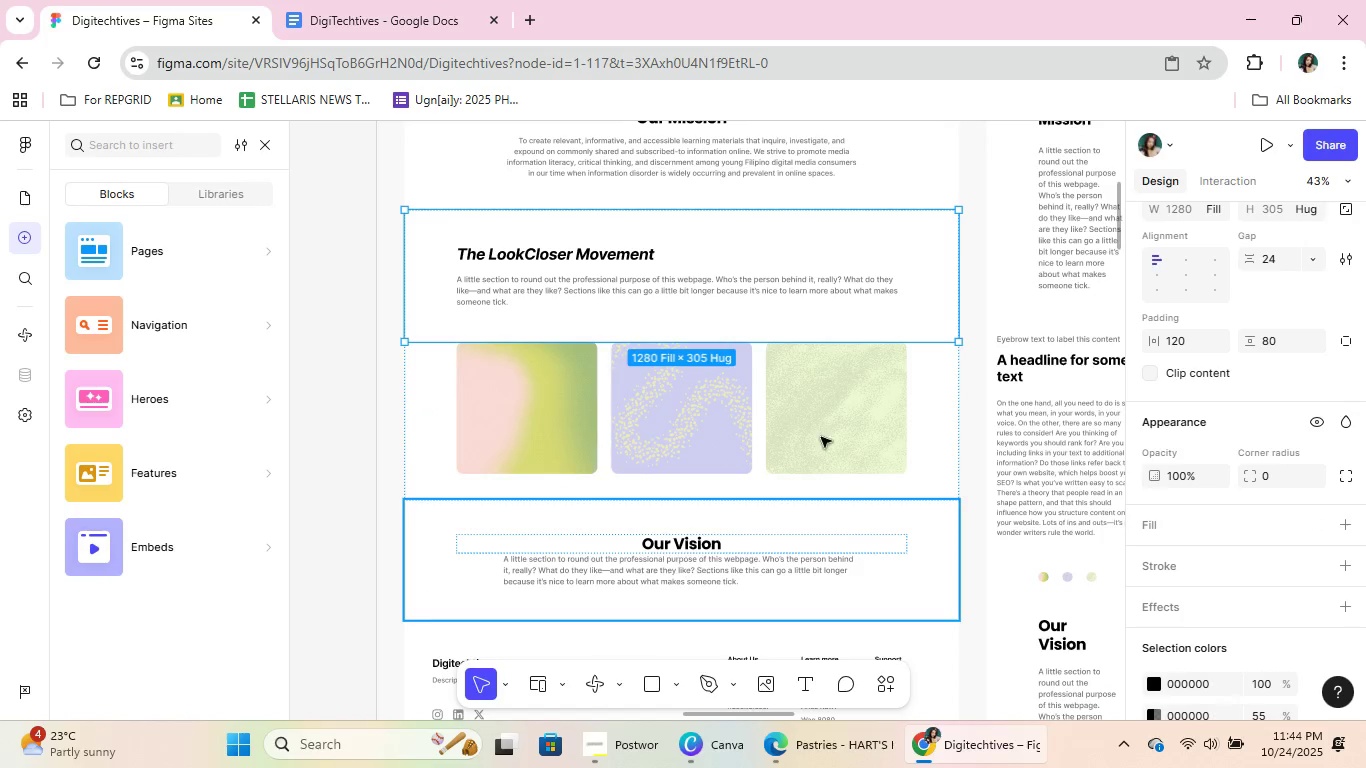 
scroll: coordinate [795, 213], scroll_direction: up, amount: 16.0
 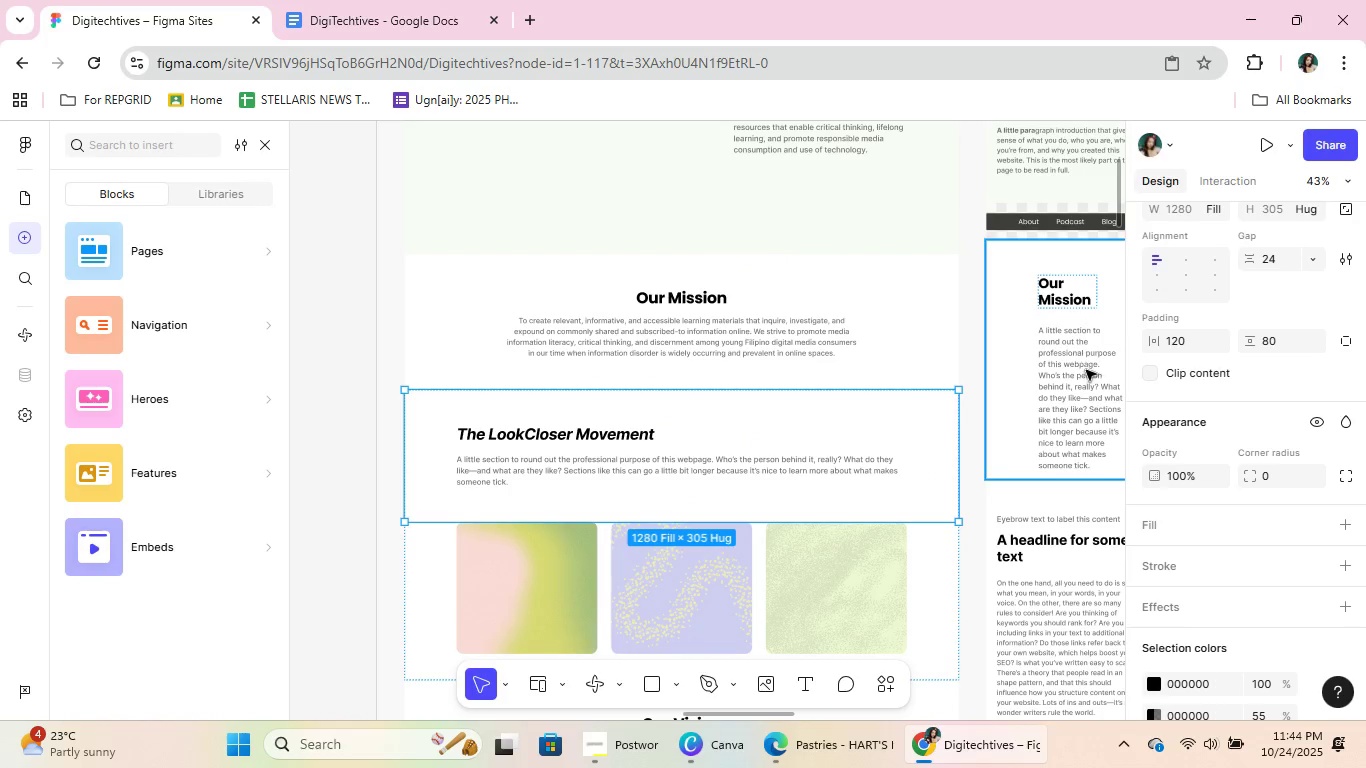 
left_click([1082, 372])
 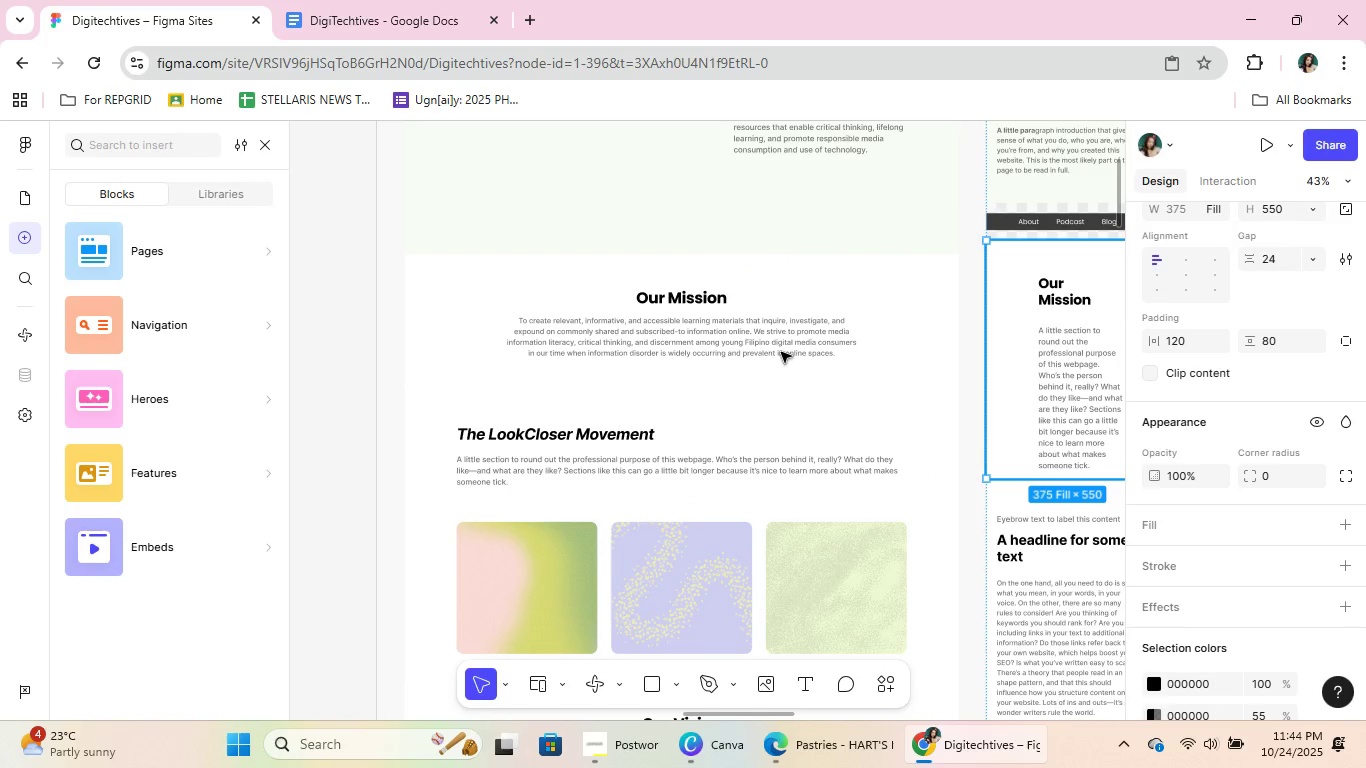 
double_click([781, 352])
 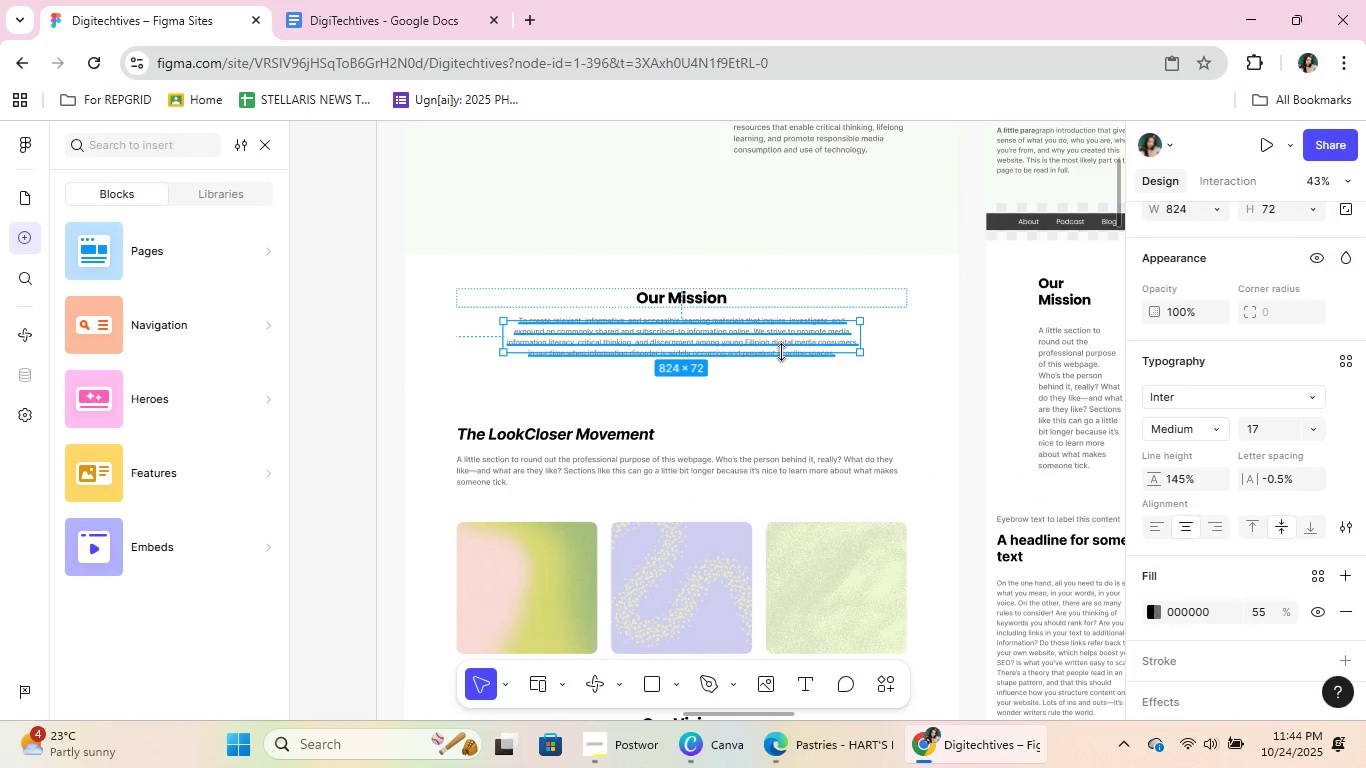 
triple_click([781, 352])
 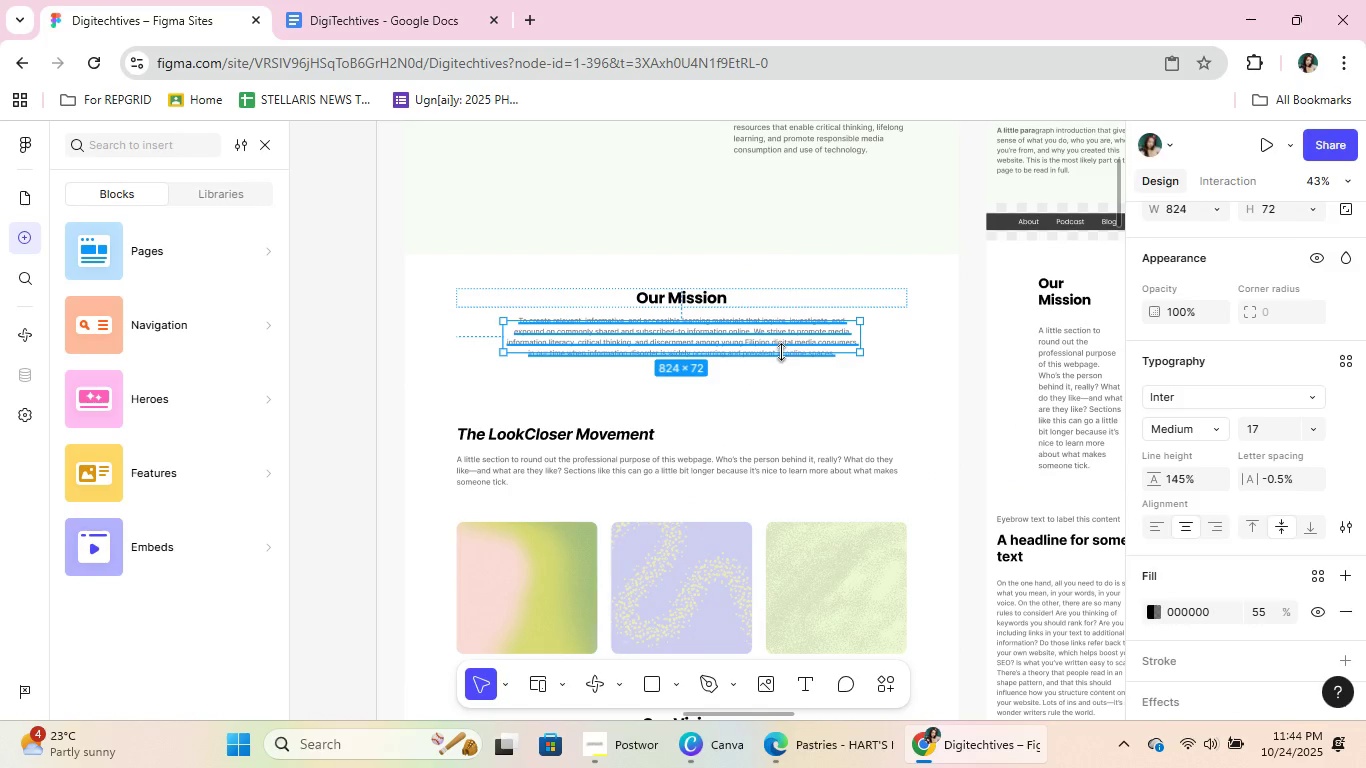 
triple_click([781, 352])
 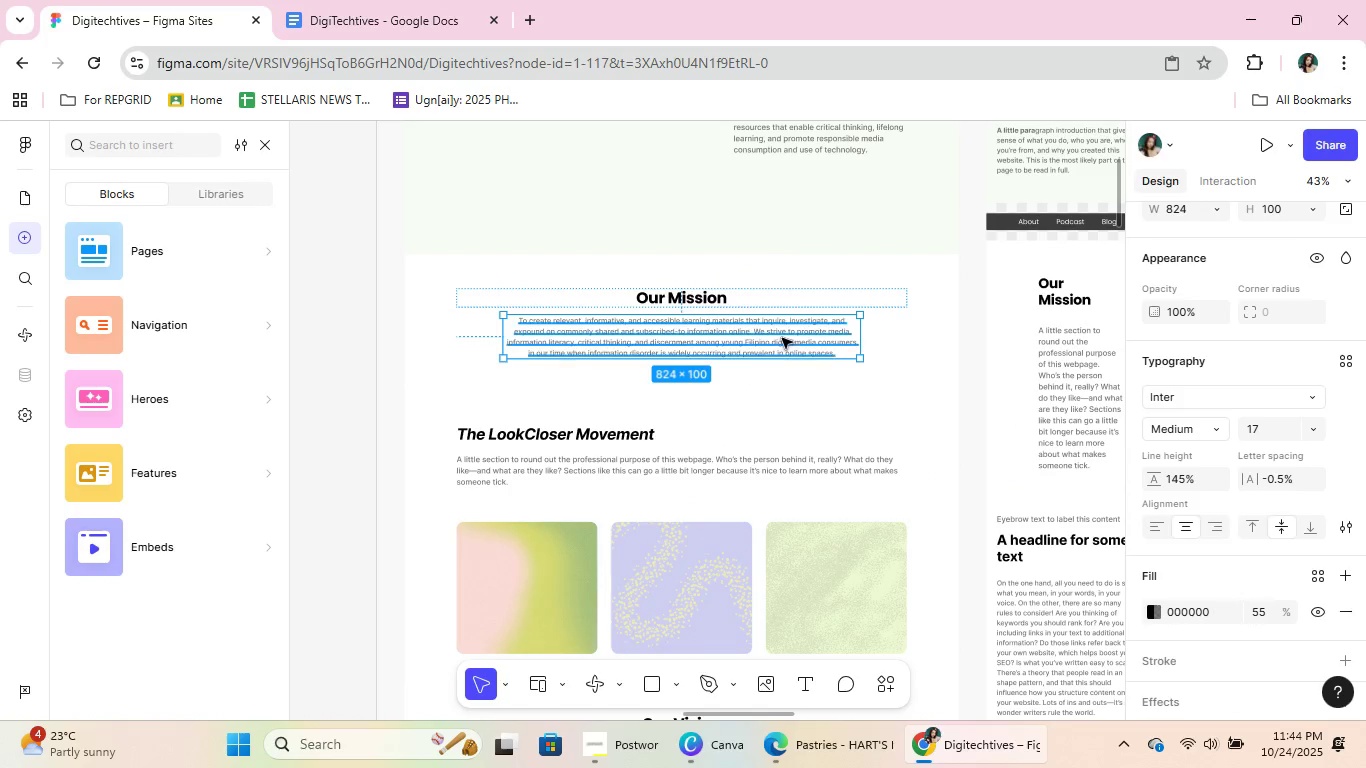 
double_click([782, 341])
 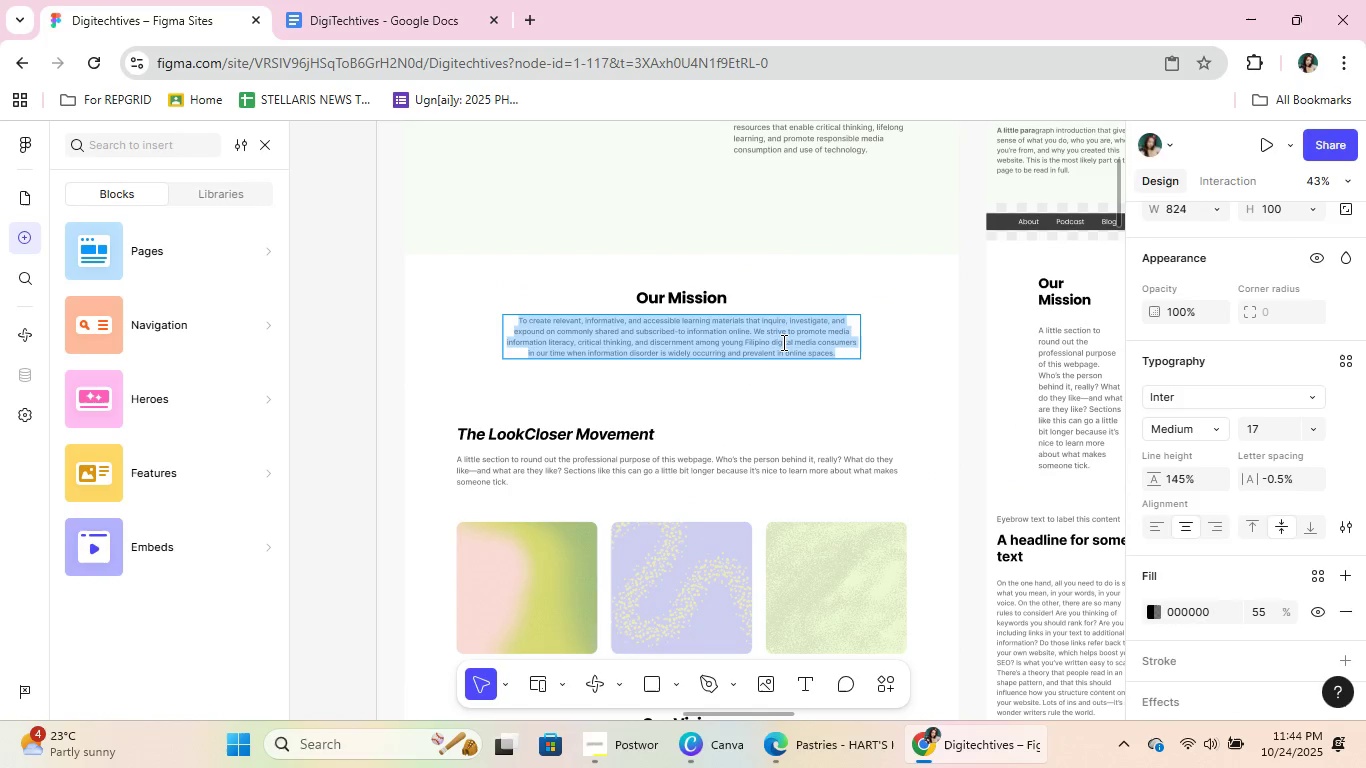 
key(Control+C)
 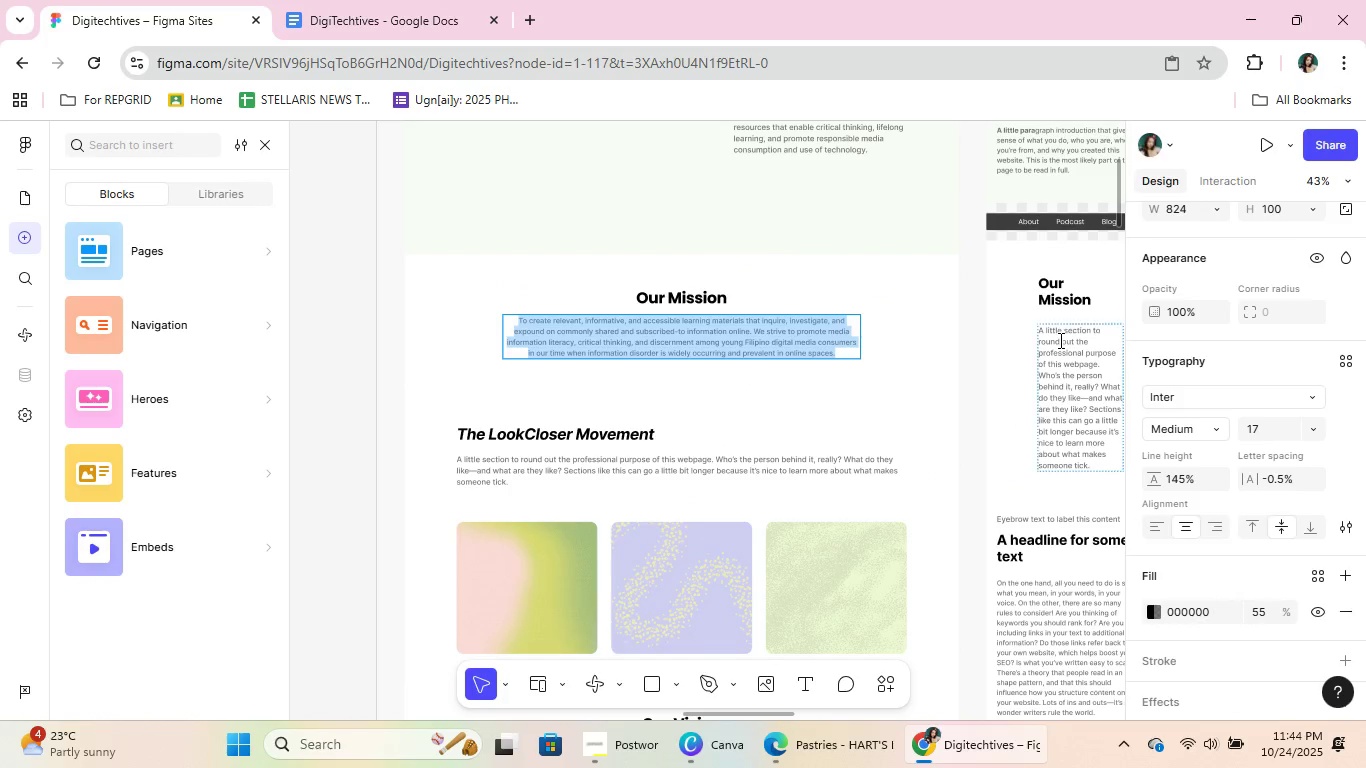 
key(Control+C)
 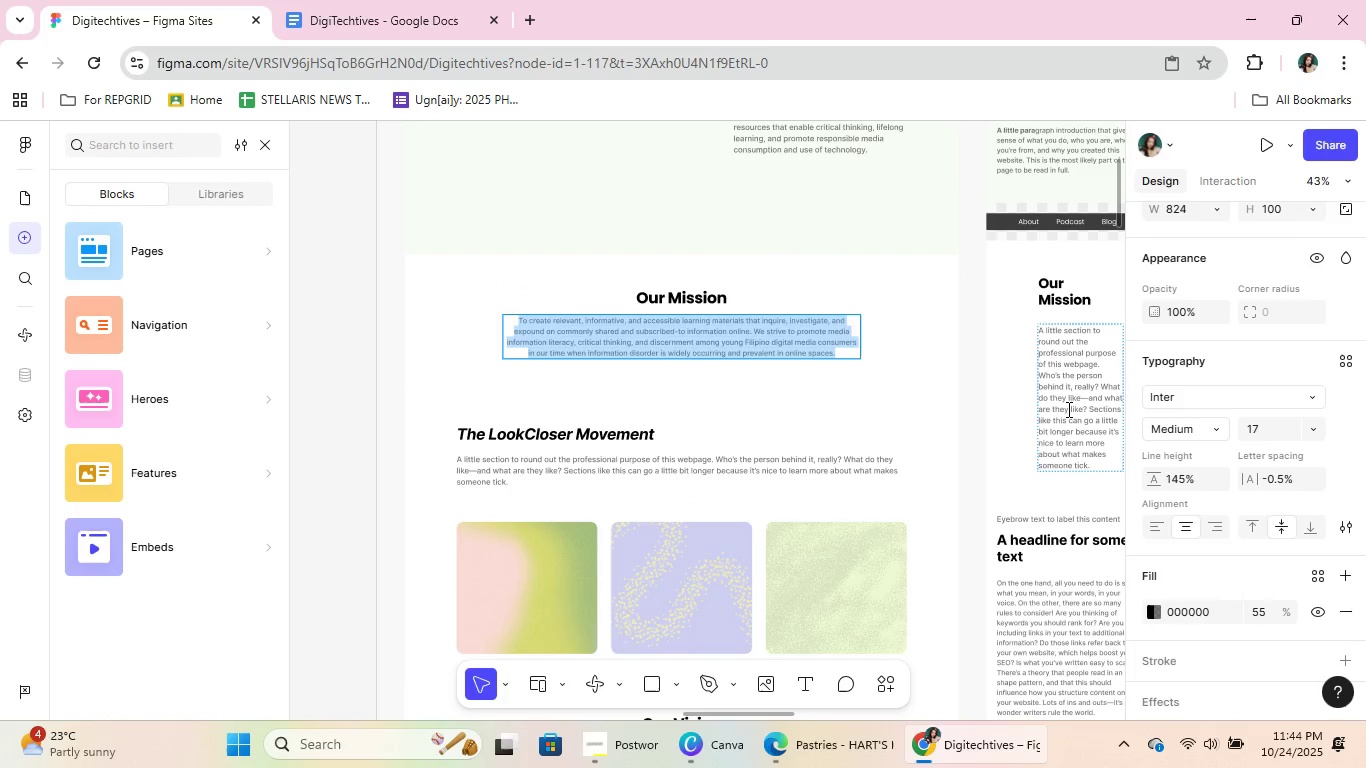 
double_click([1067, 409])
 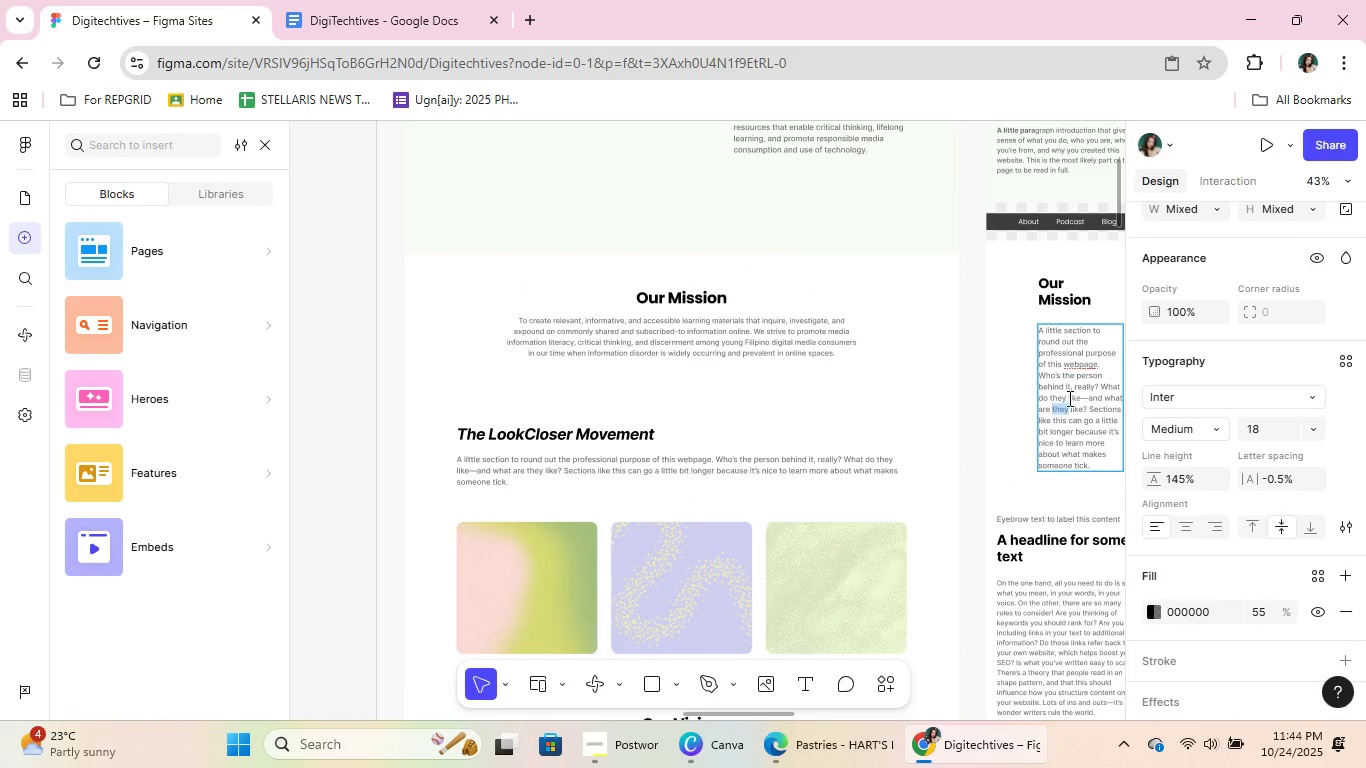 
key(Control+A)
 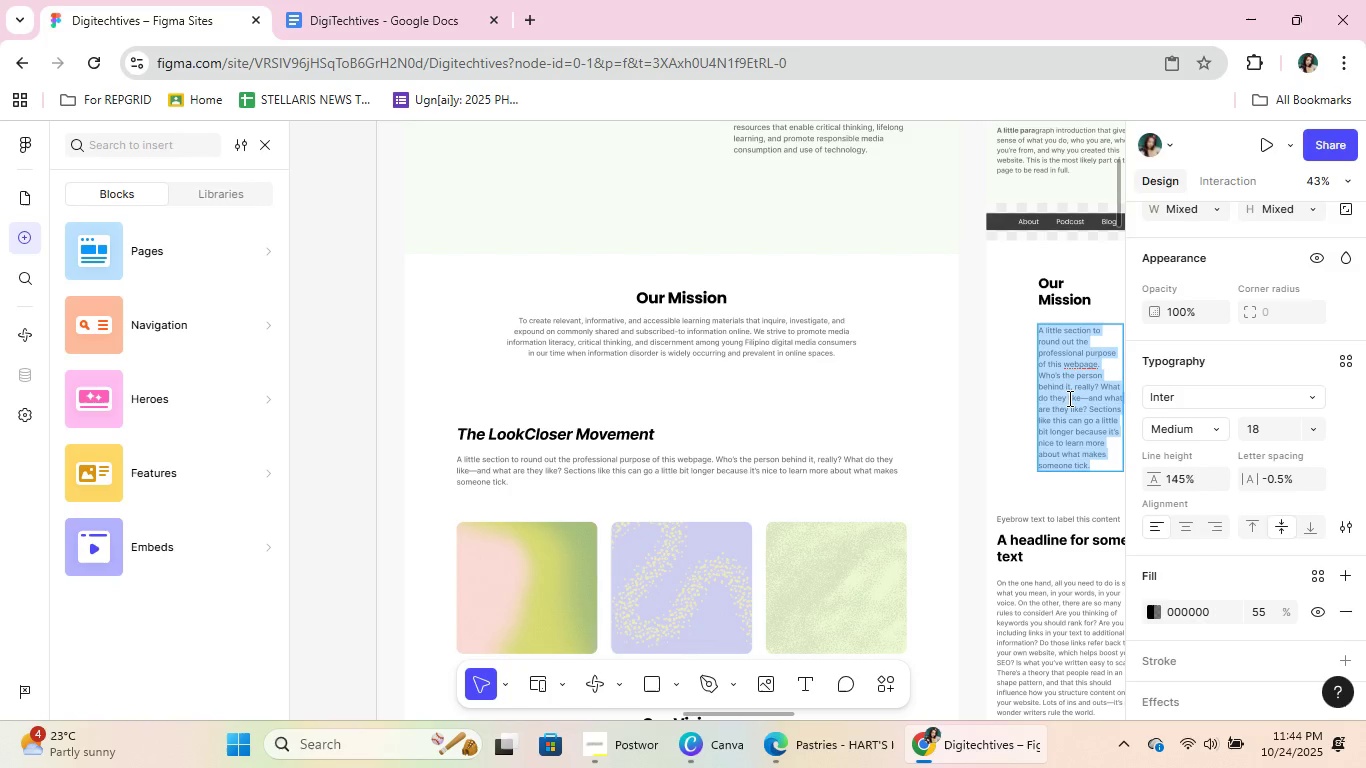 
key(Control+V)
 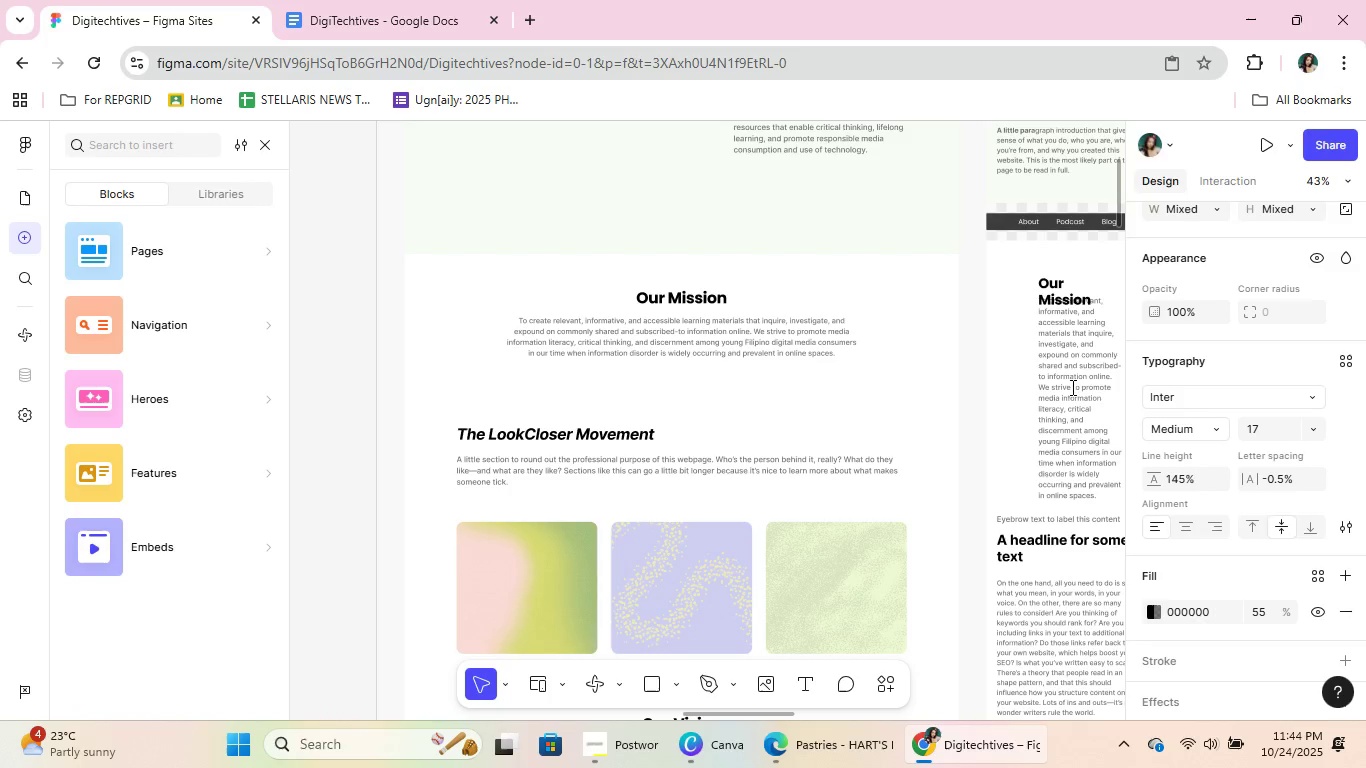 
left_click([1076, 370])
 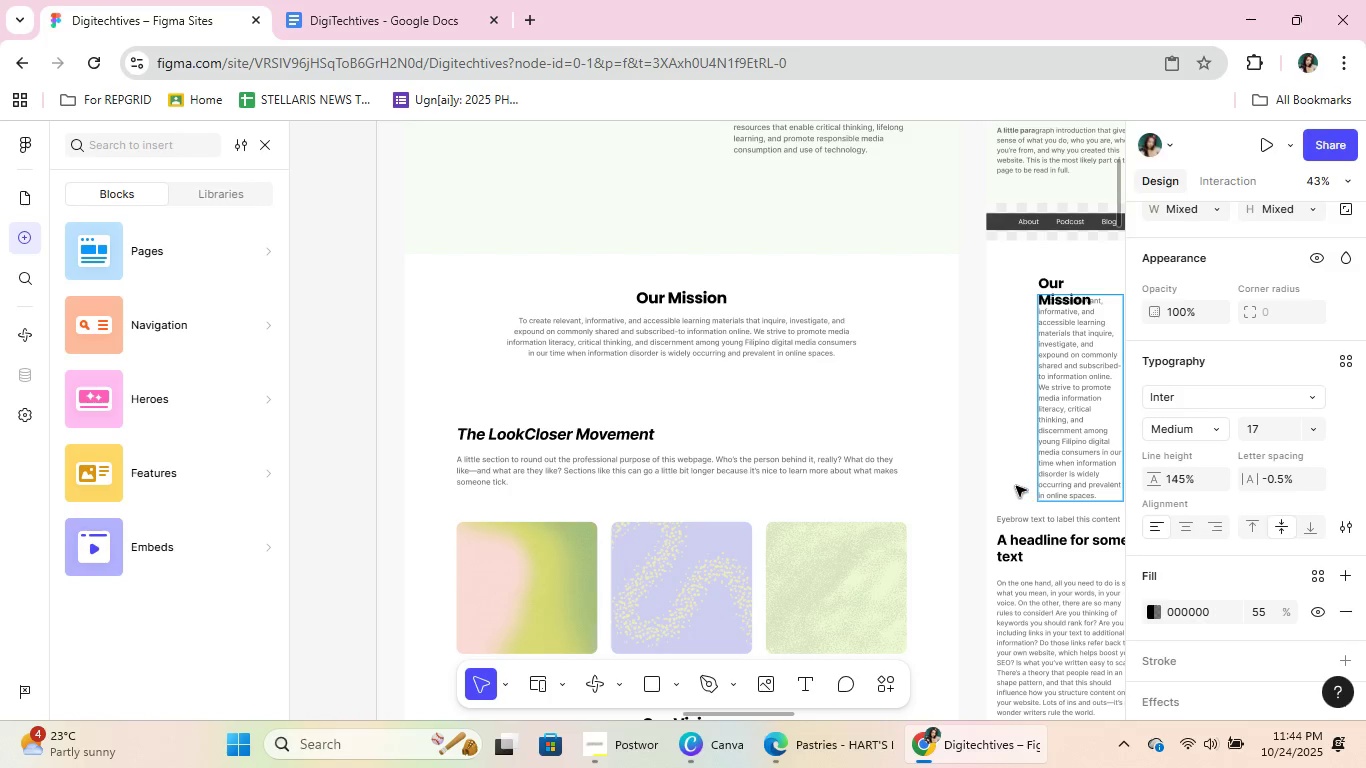 
left_click([1016, 486])
 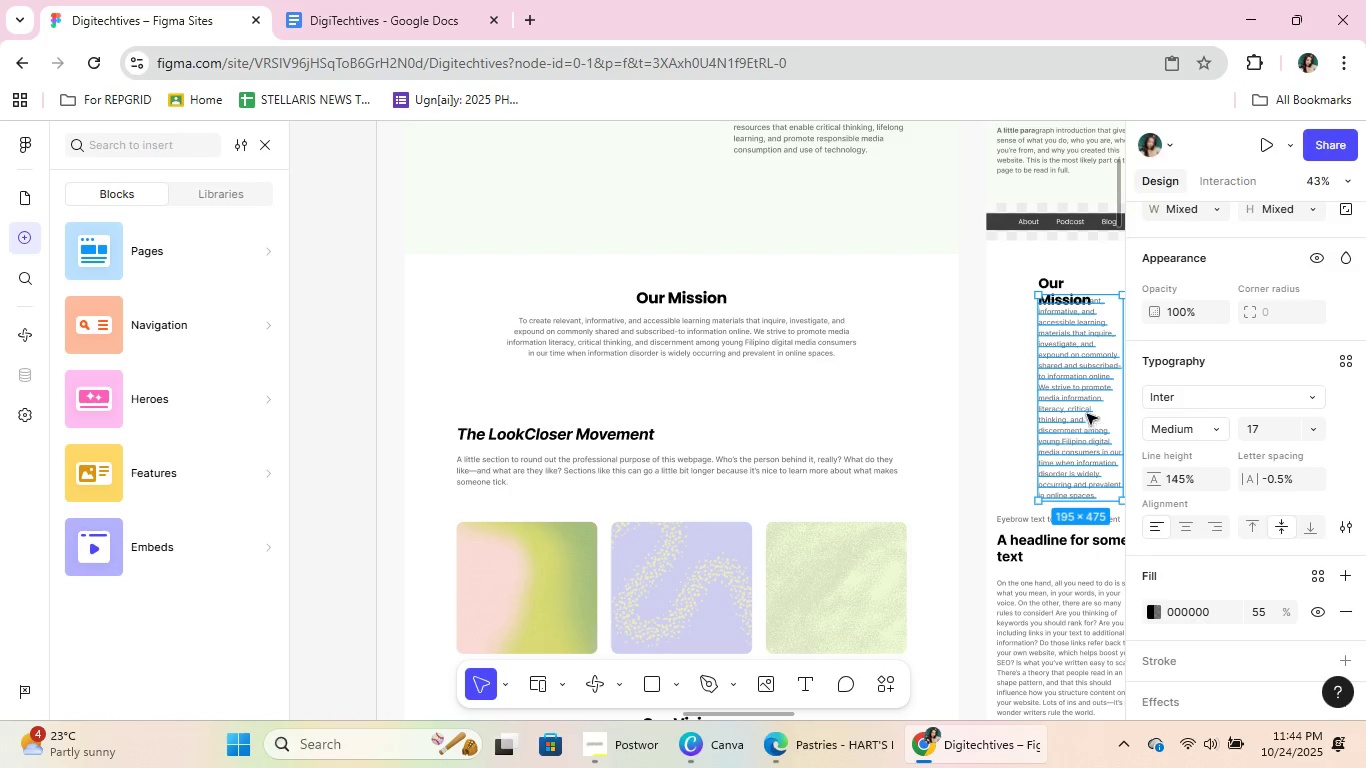 
left_click_drag(start_coordinate=[1087, 399], to_coordinate=[1084, 421])
 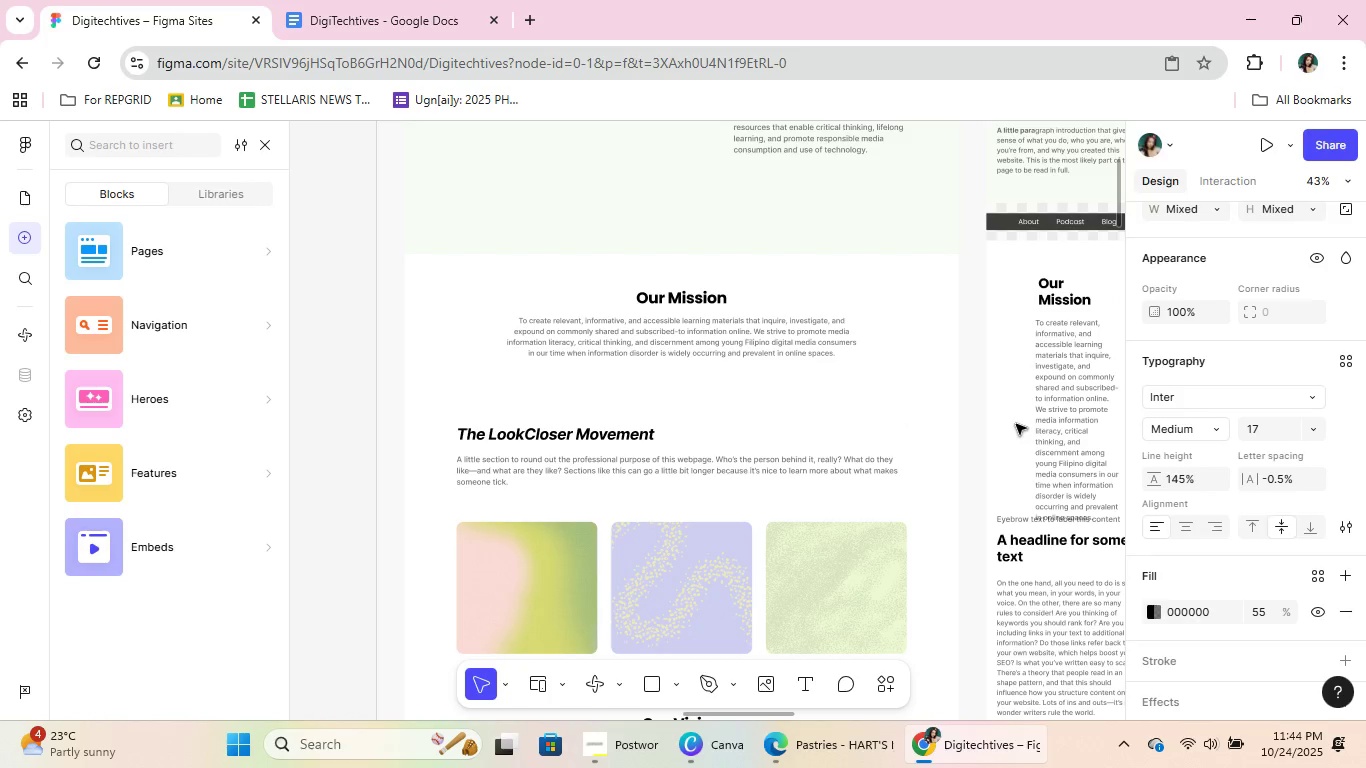 
double_click([1009, 428])
 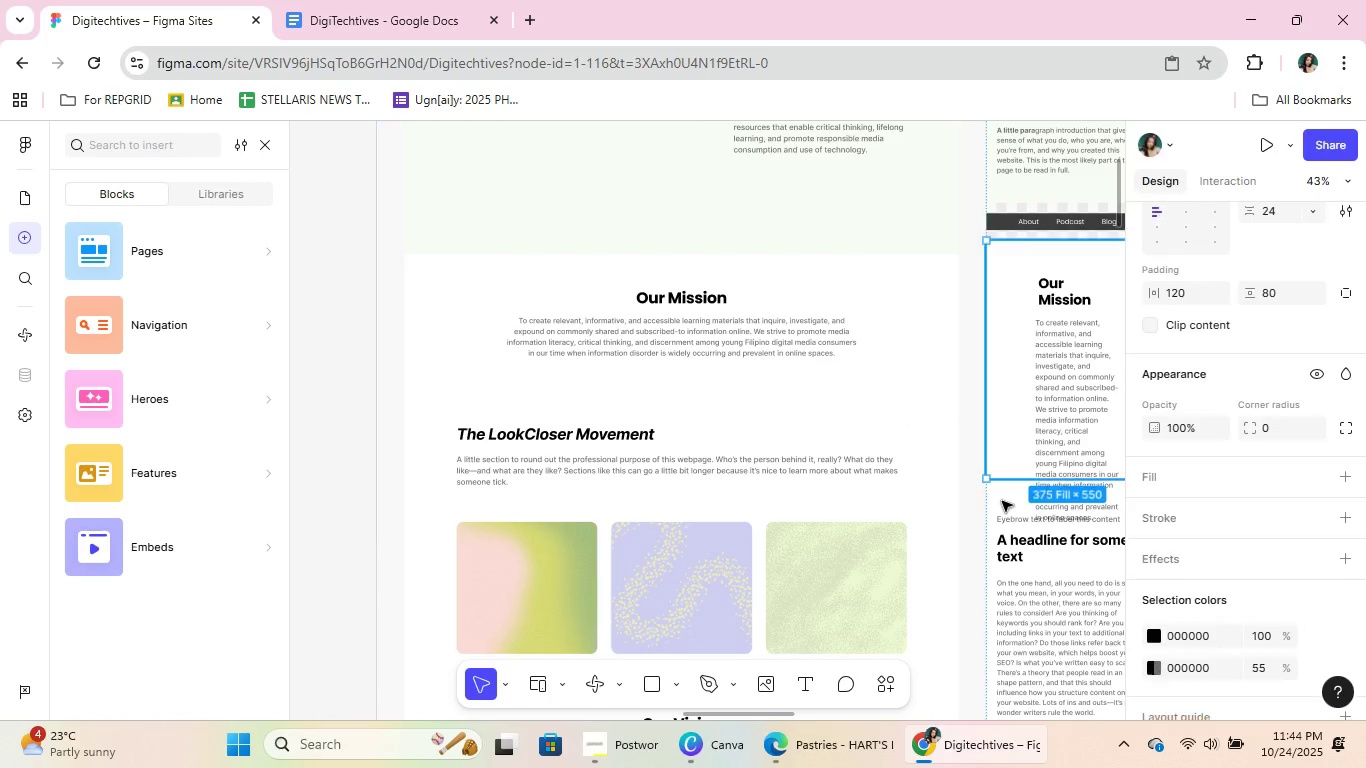 
double_click([1002, 501])
 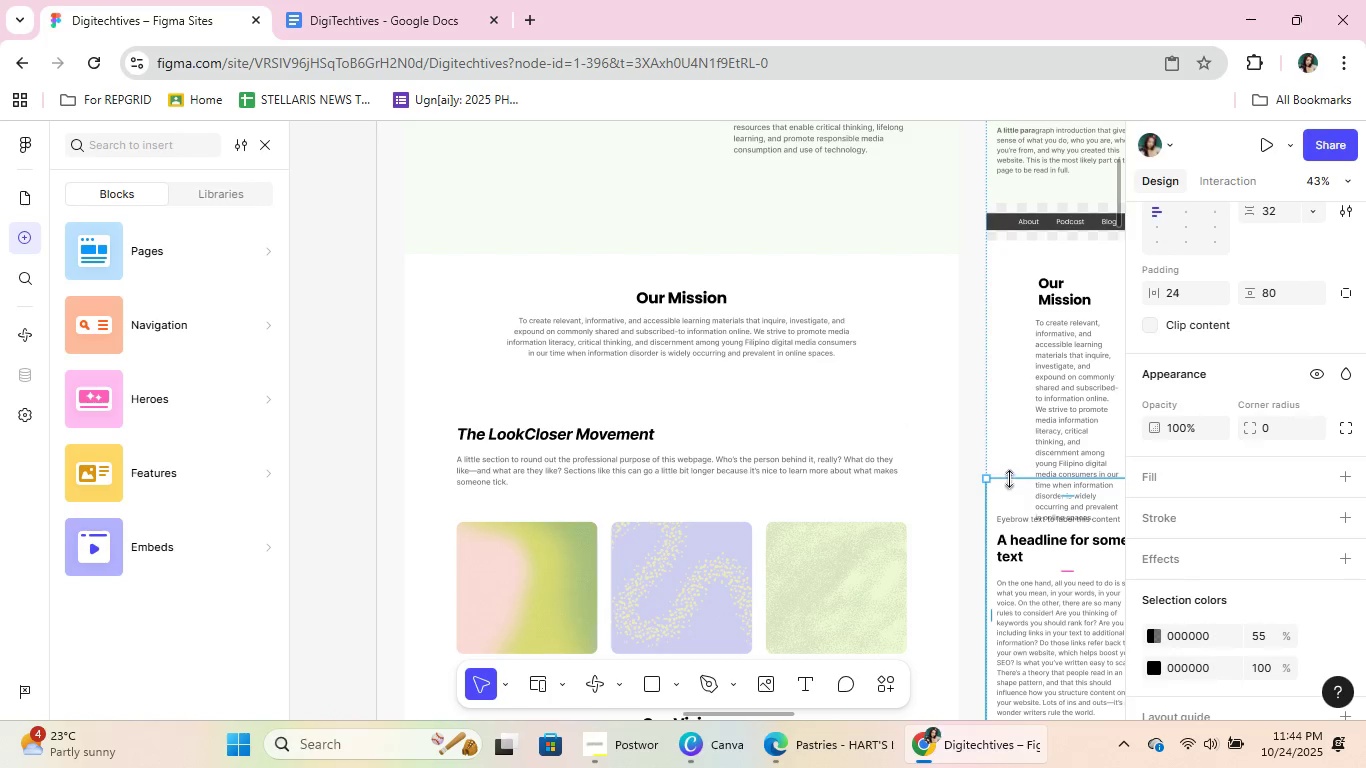 
double_click([1010, 456])
 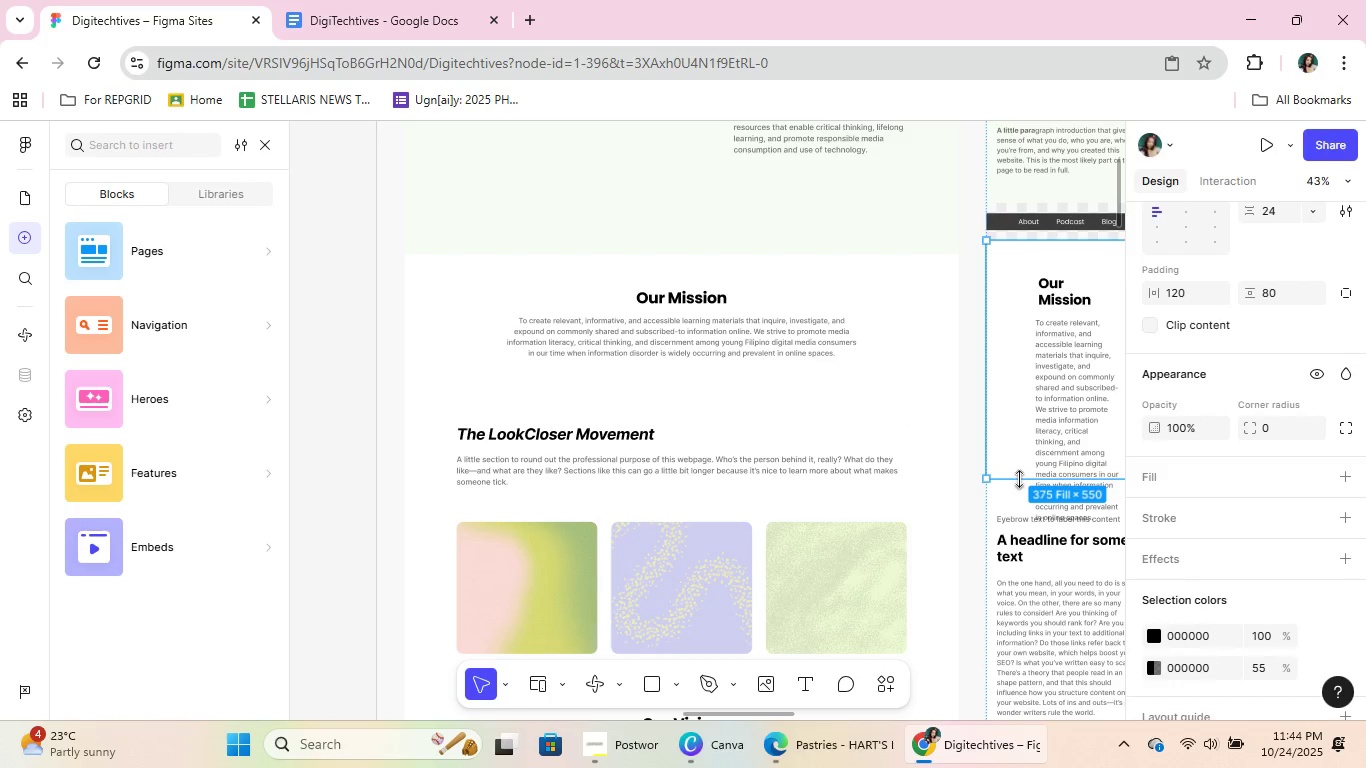 
left_click_drag(start_coordinate=[1019, 479], to_coordinate=[1016, 553])
 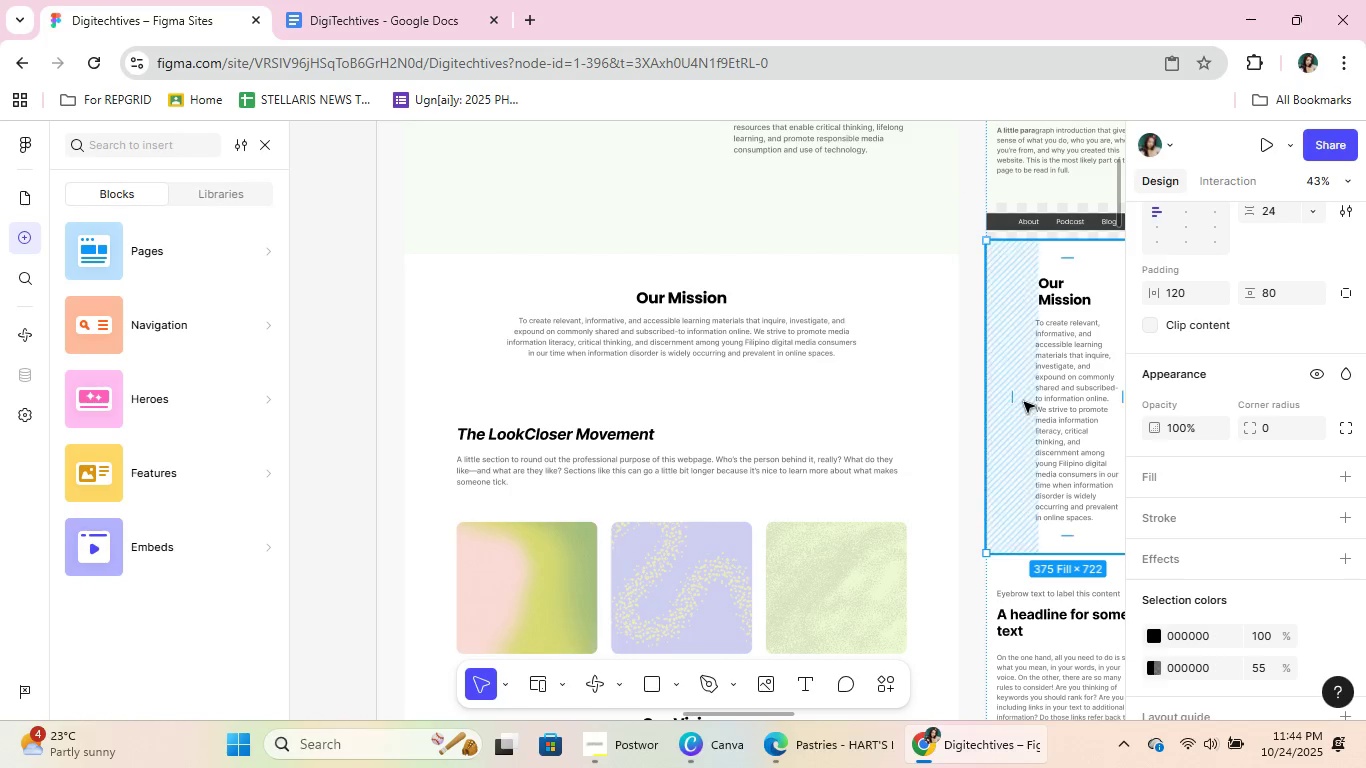 
left_click([1024, 402])
 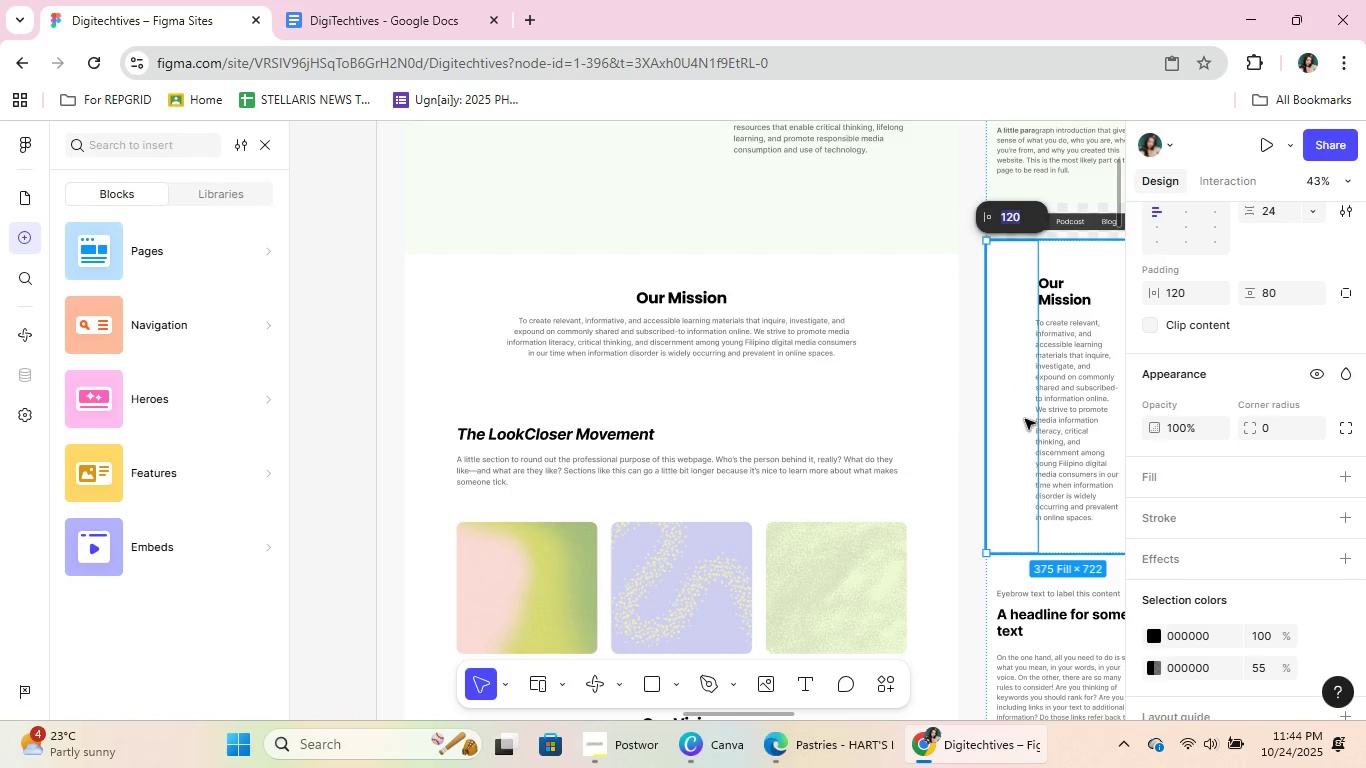 
double_click([1024, 421])
 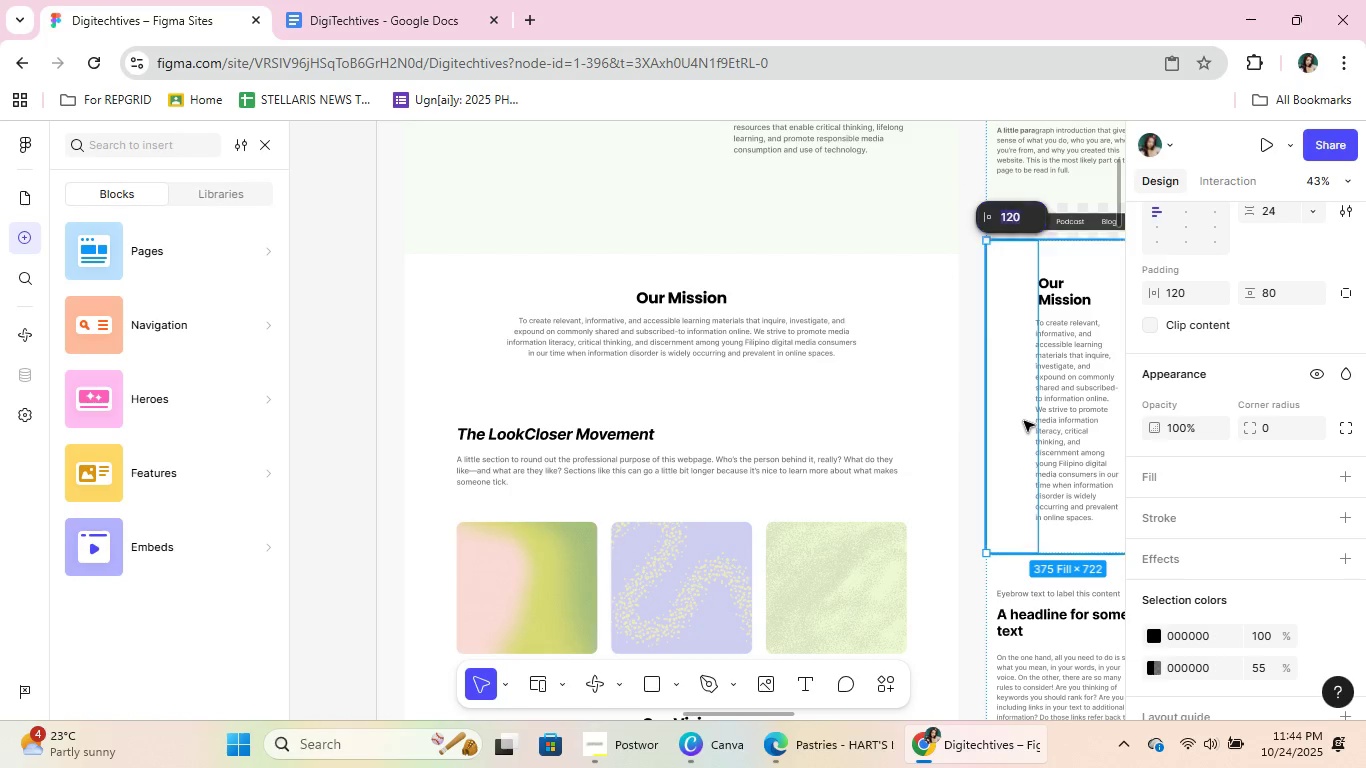 
triple_click([1024, 421])
 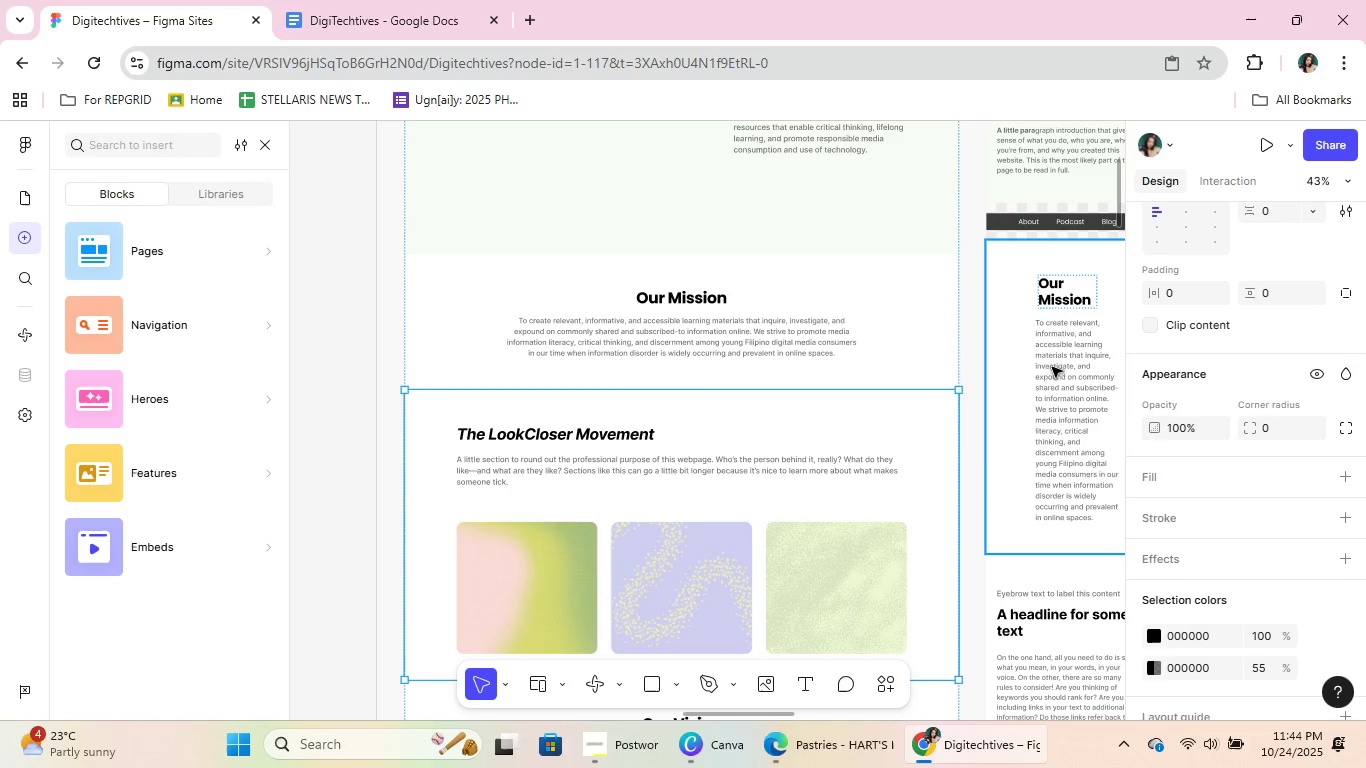 
scroll: coordinate [706, 445], scroll_direction: down, amount: 12.0
 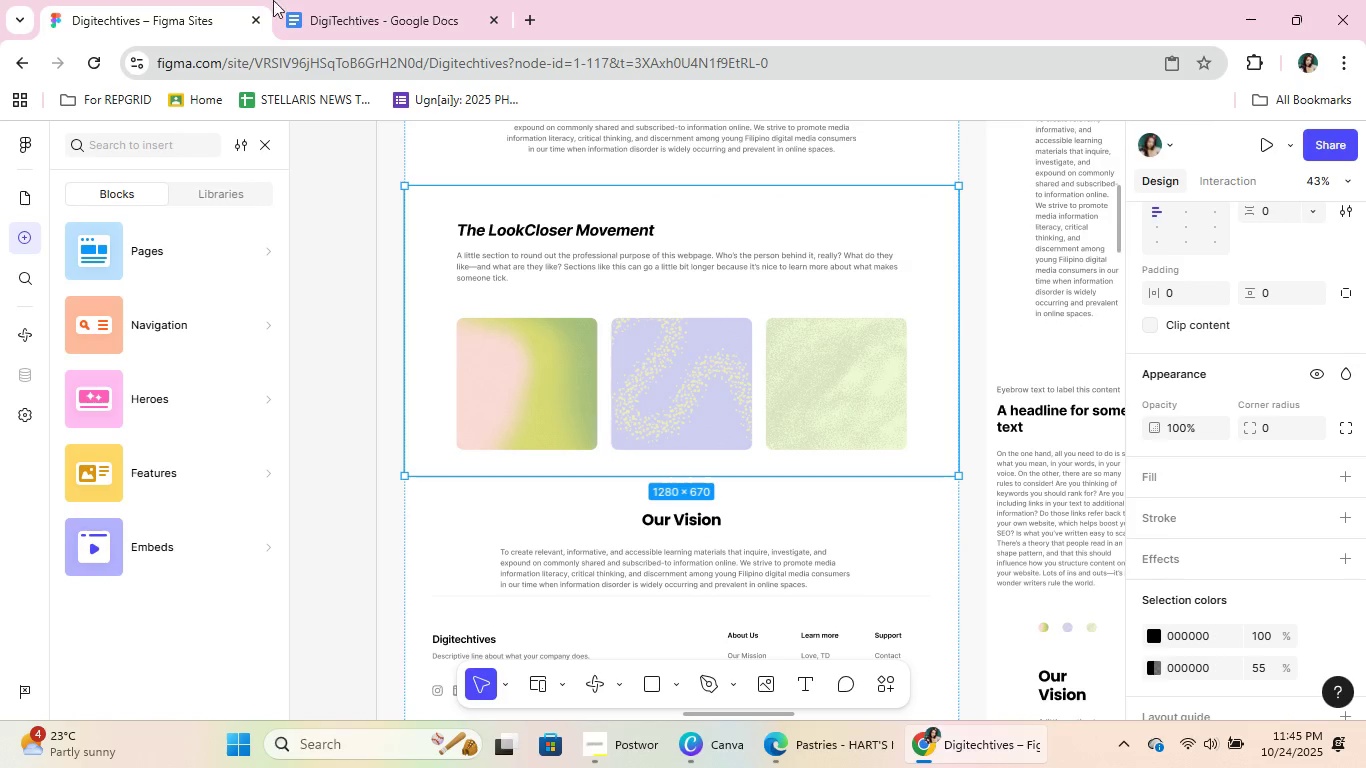 
left_click([327, 3])
 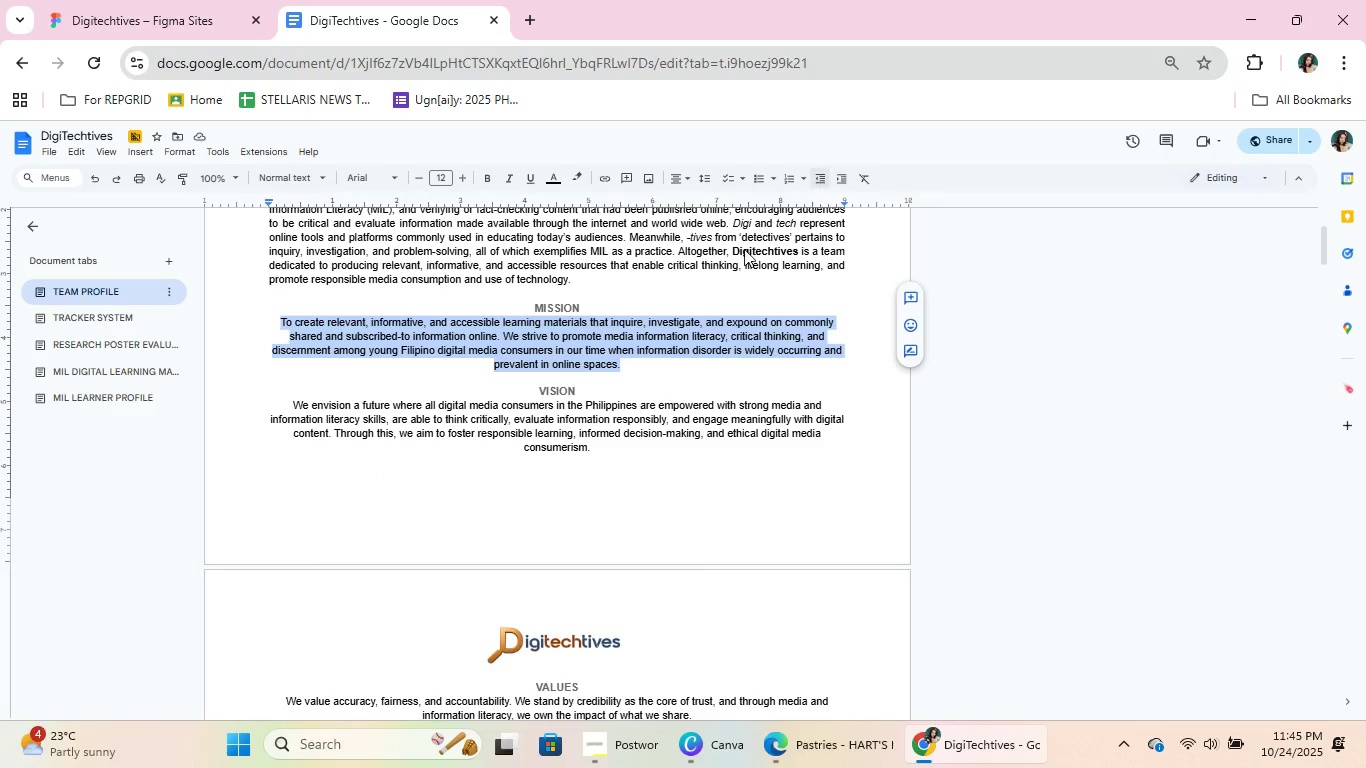 
left_click([505, 368])
 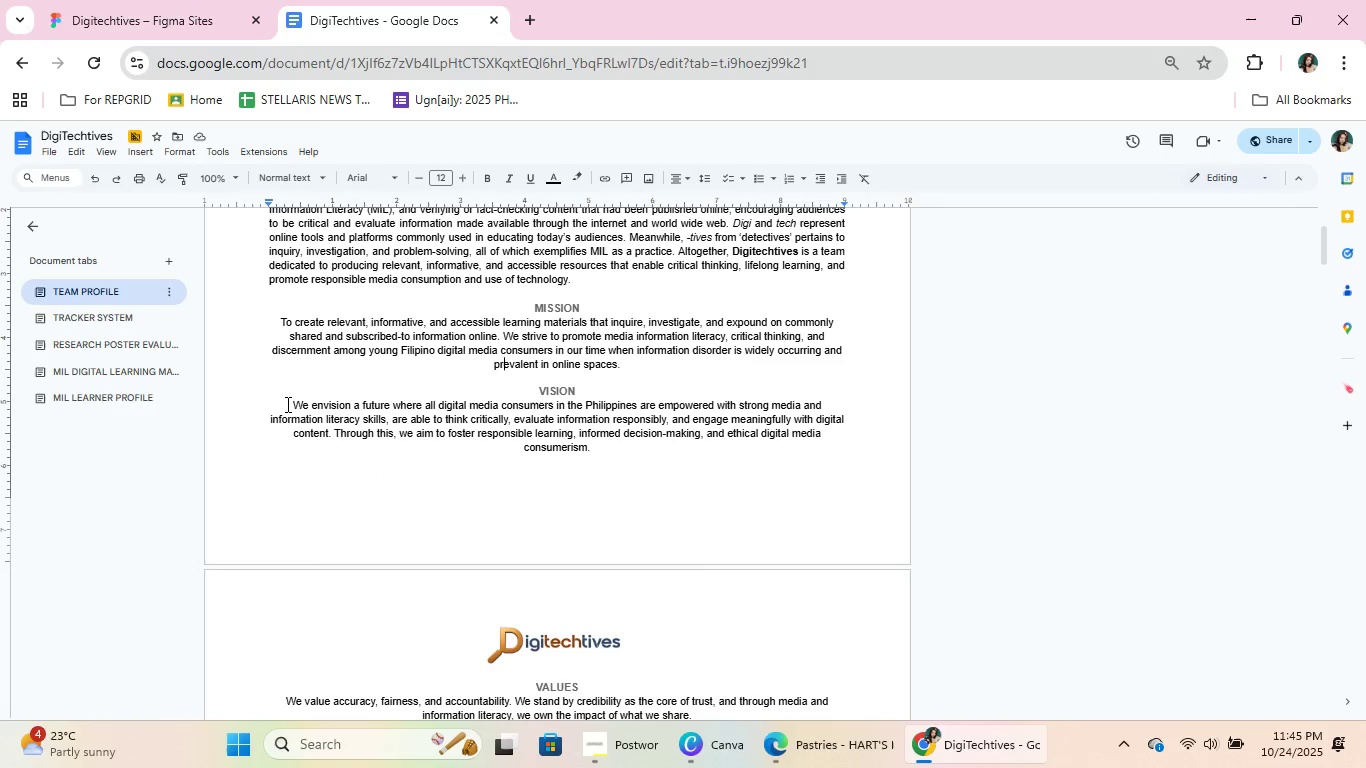 
left_click_drag(start_coordinate=[285, 404], to_coordinate=[617, 452])
 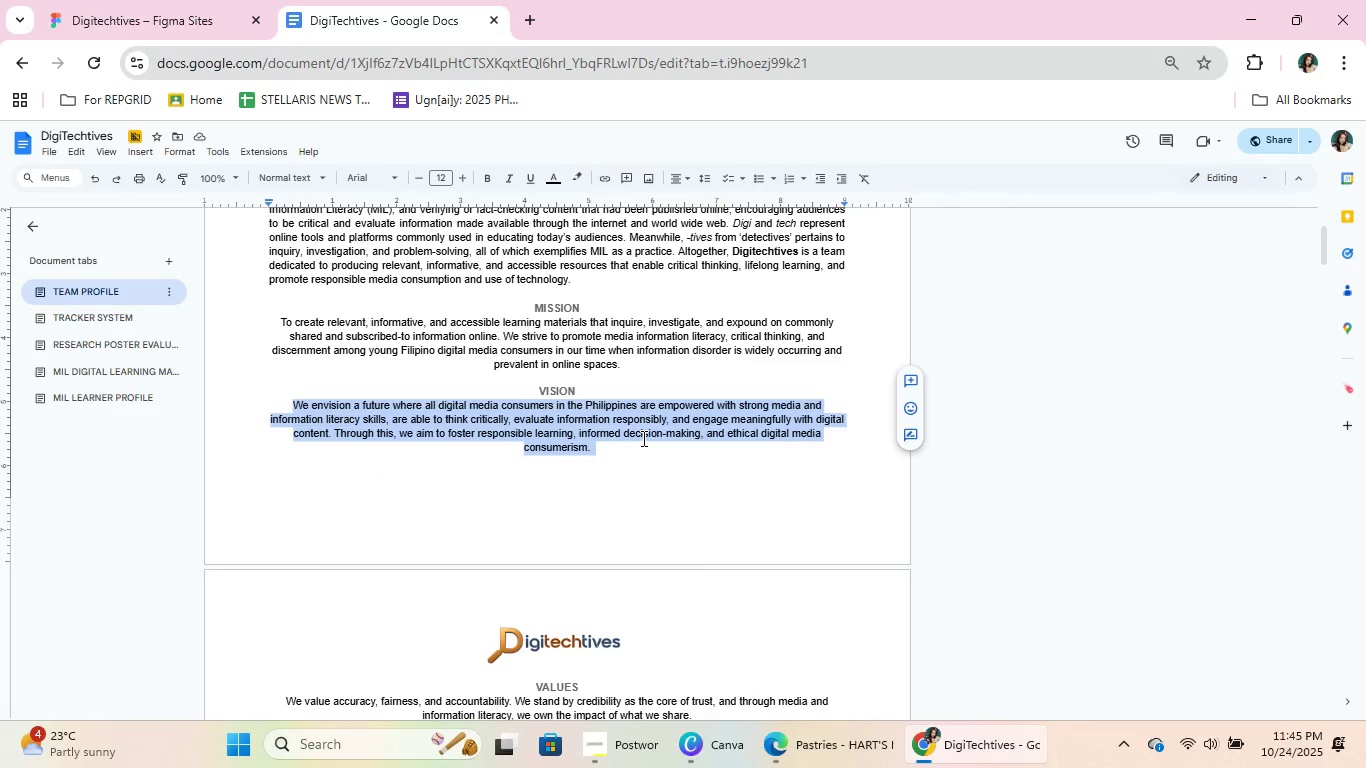 
key(Control+C)
 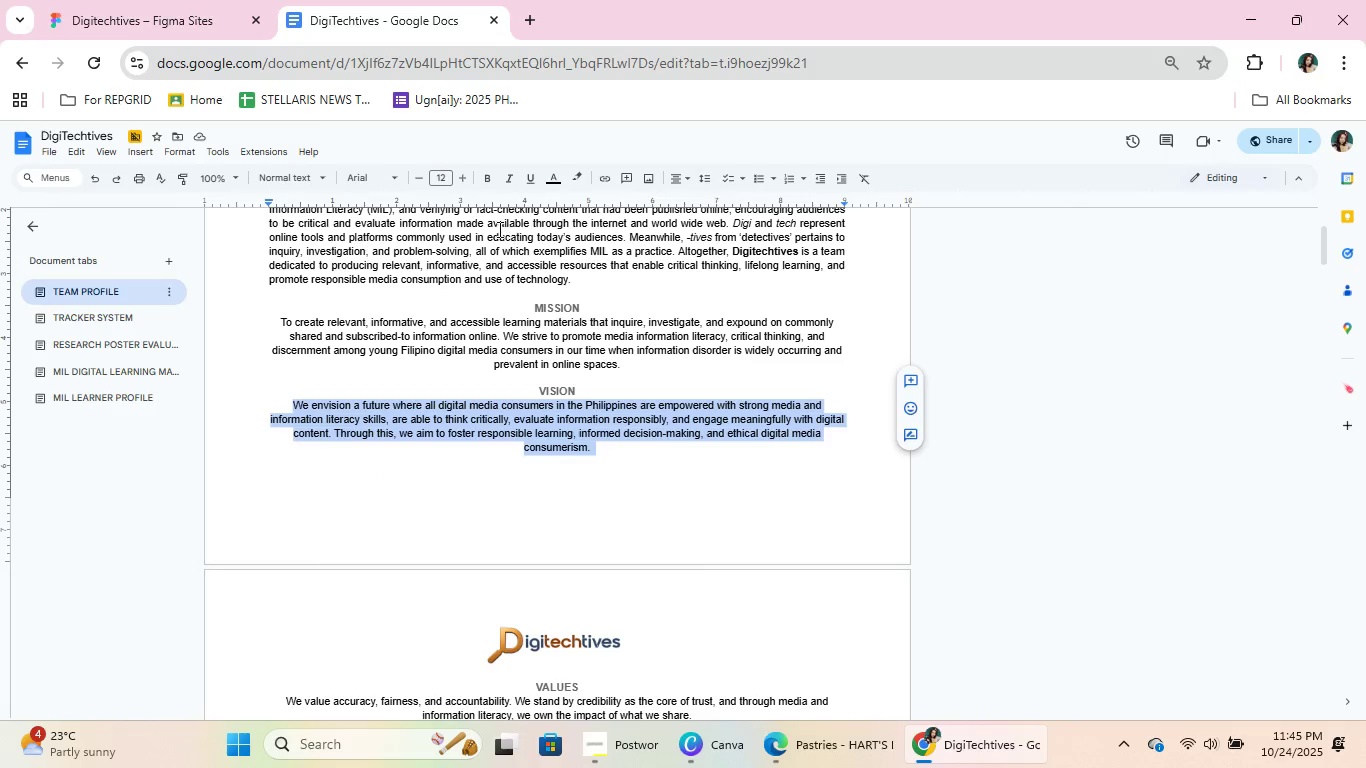 
key(Control+C)
 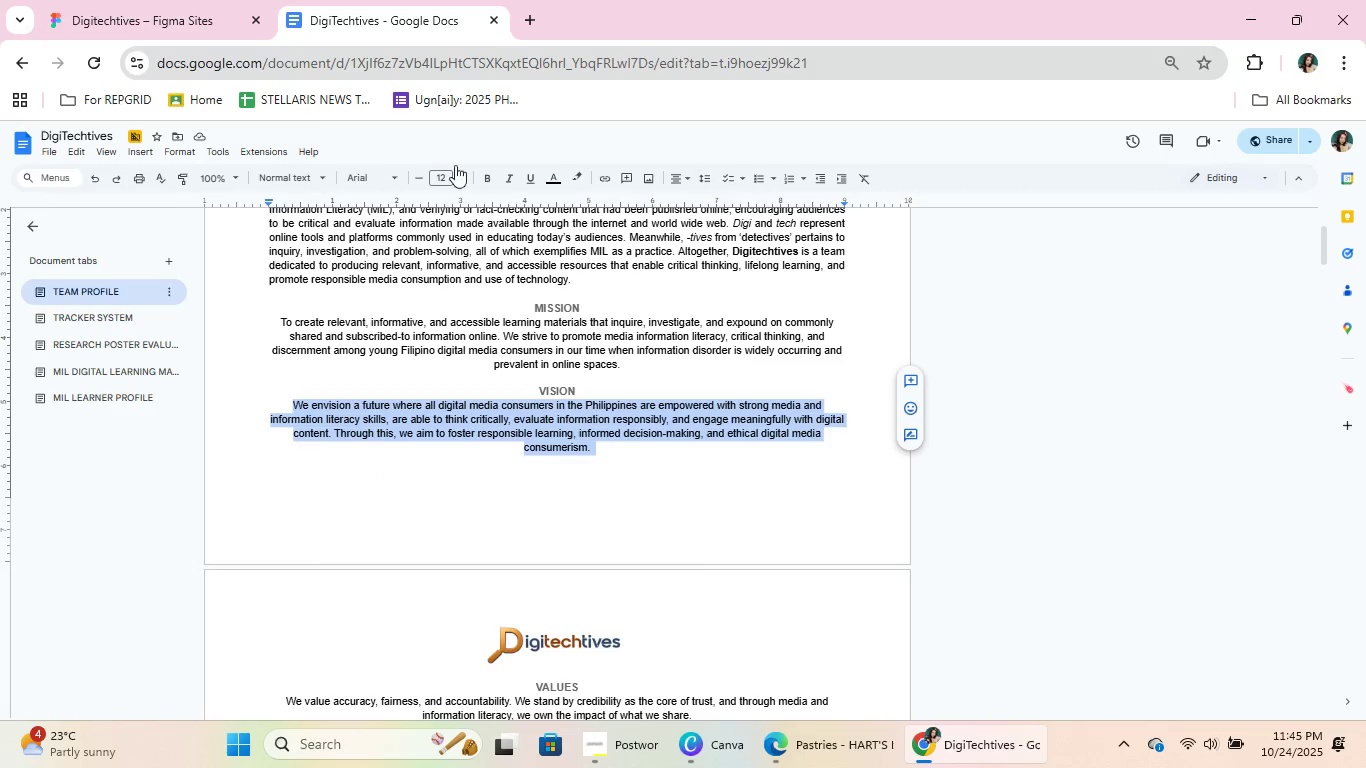 
key(Control+C)
 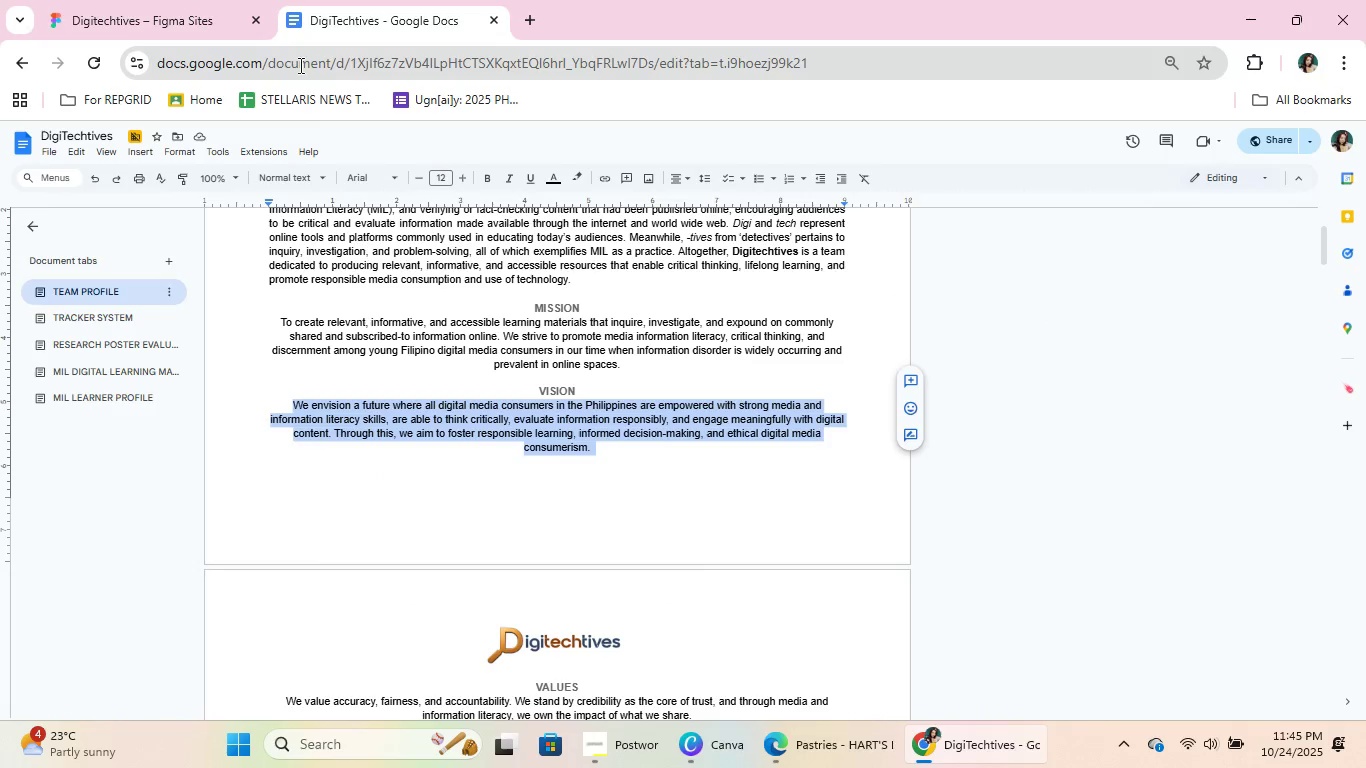 
key(Control+C)
 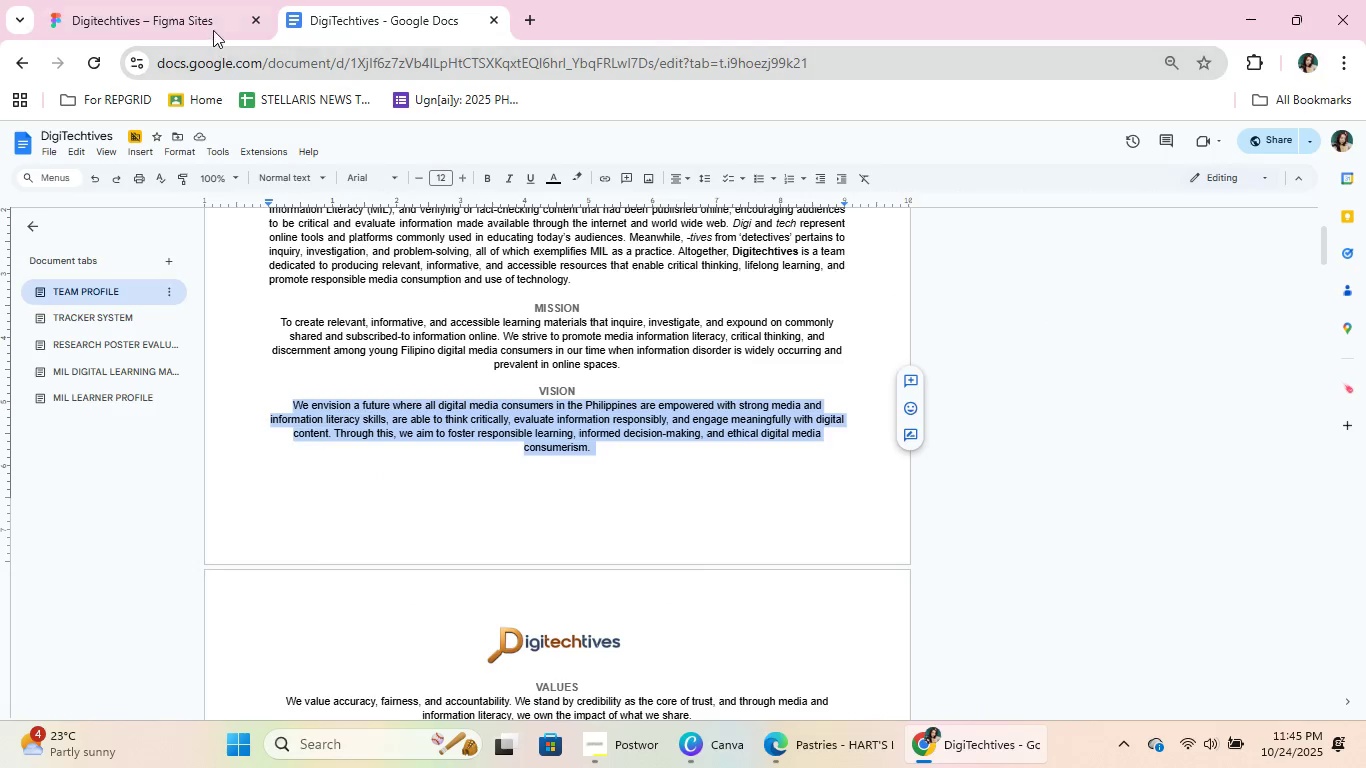 
left_click([213, 30])
 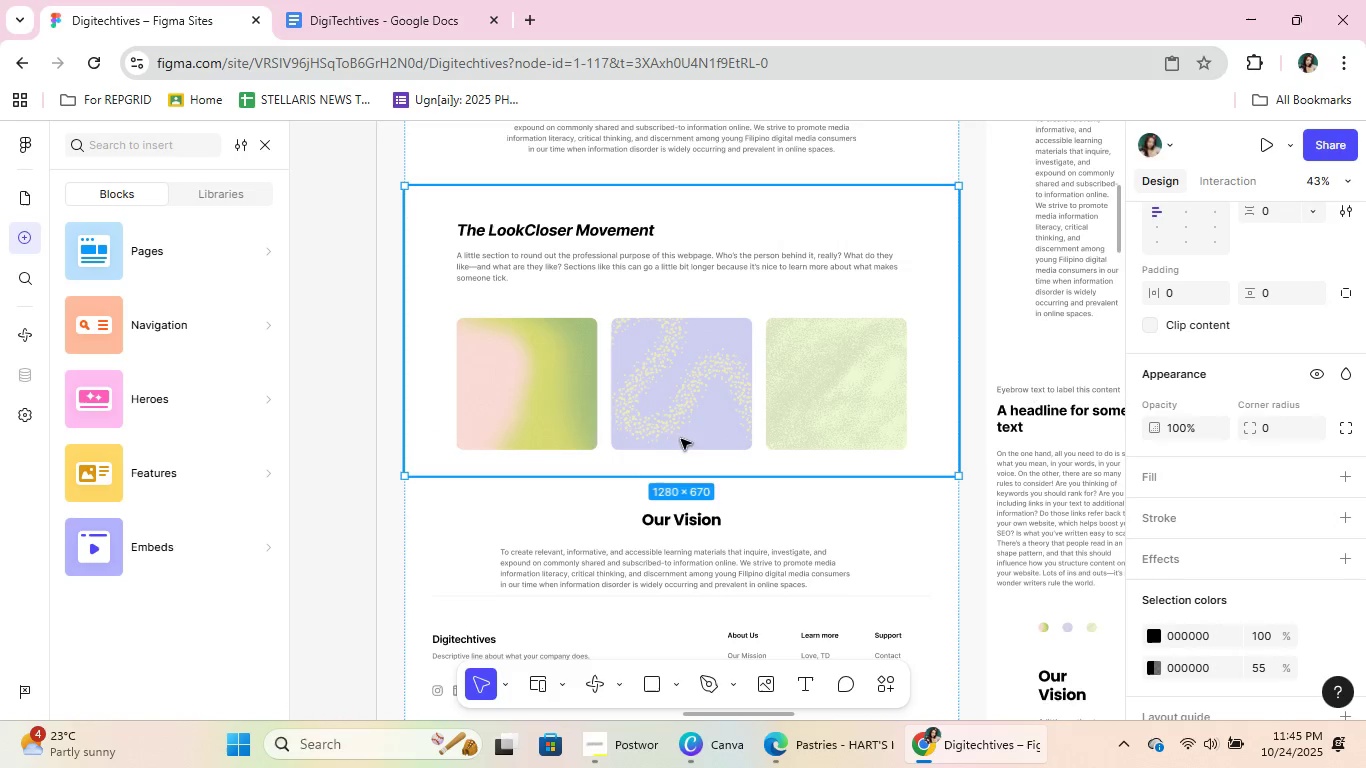 
scroll: coordinate [684, 440], scroll_direction: down, amount: 4.0
 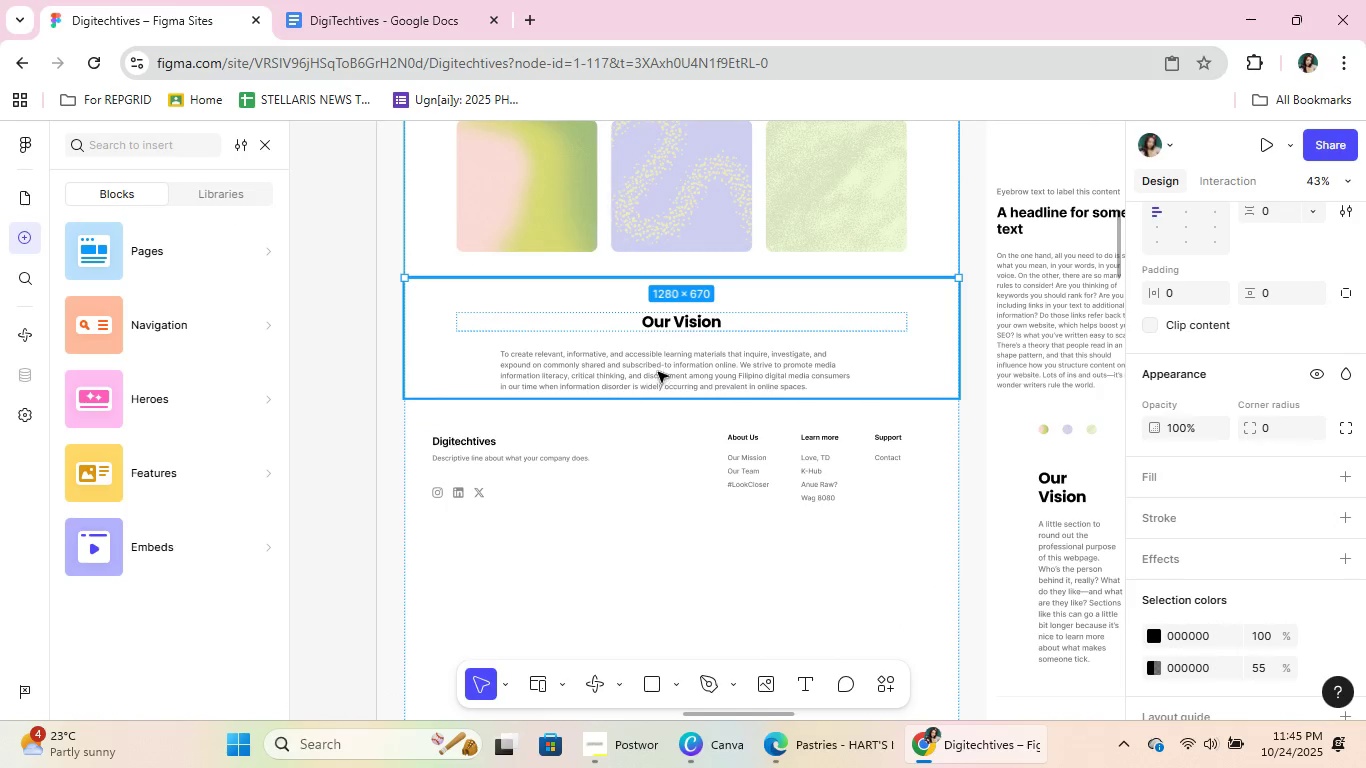 
left_click([659, 368])
 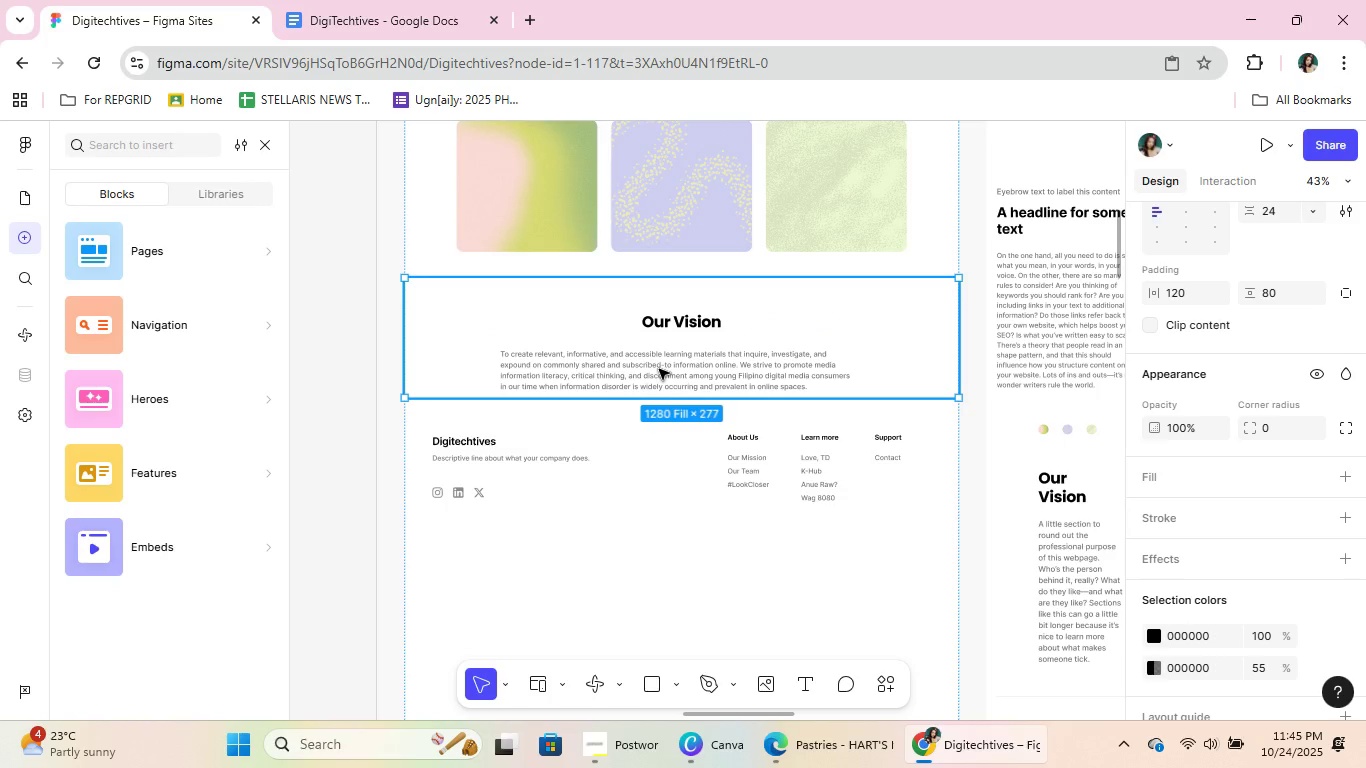 
triple_click([659, 369])
 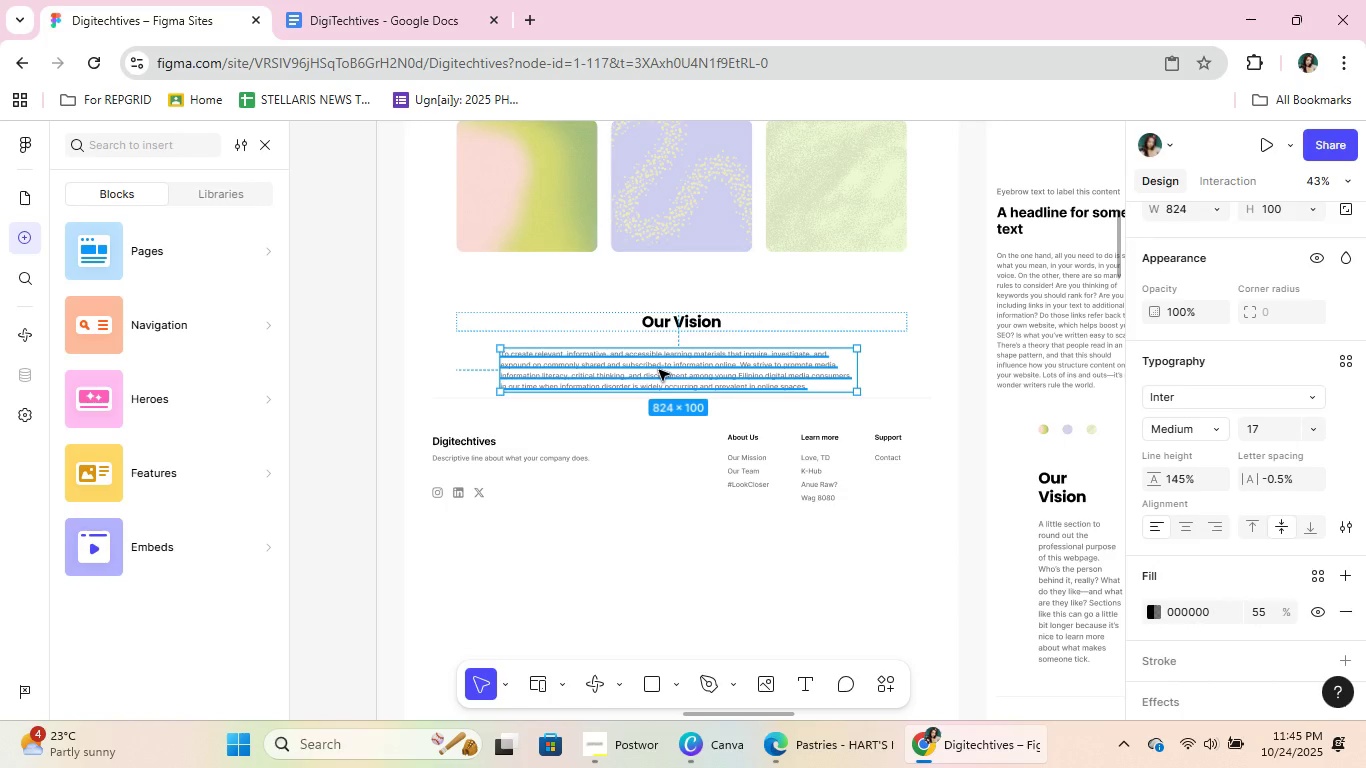 
double_click([659, 370])
 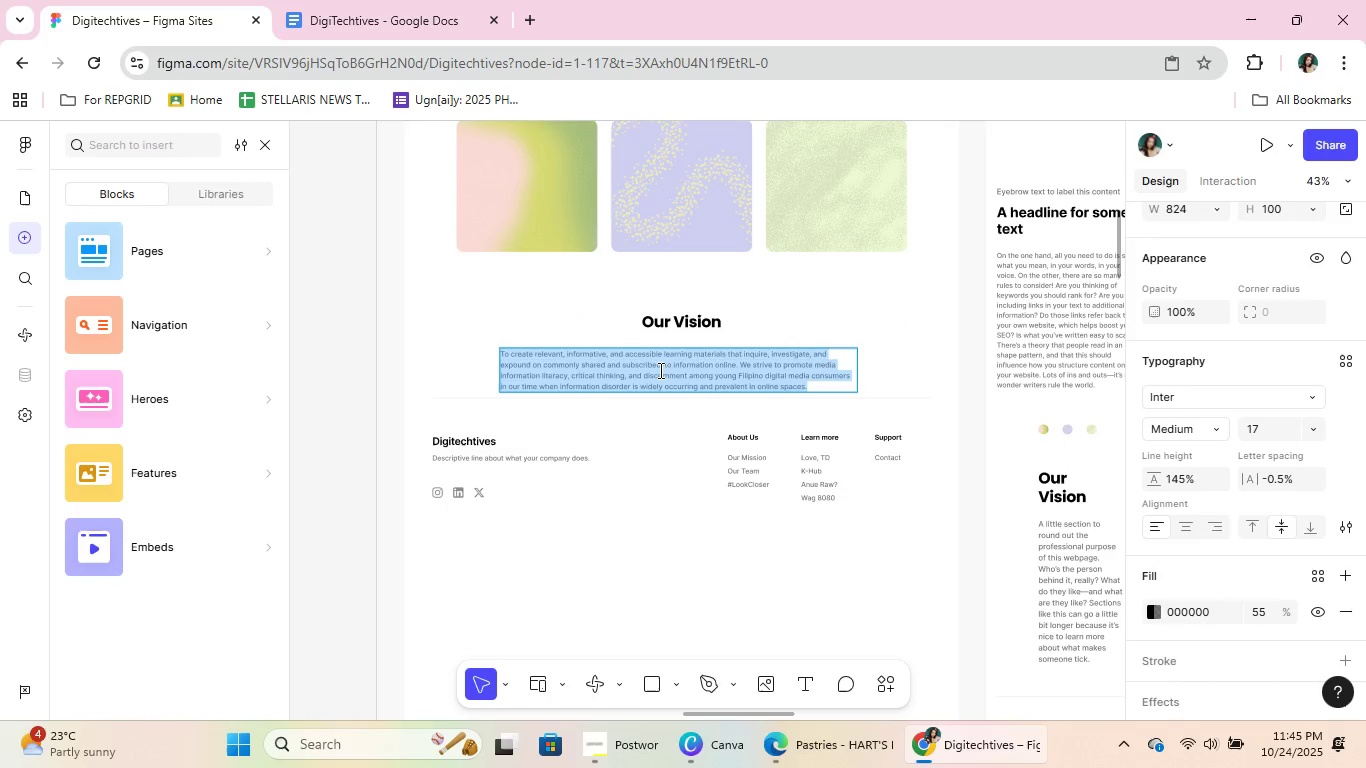 
key(Control+V)
 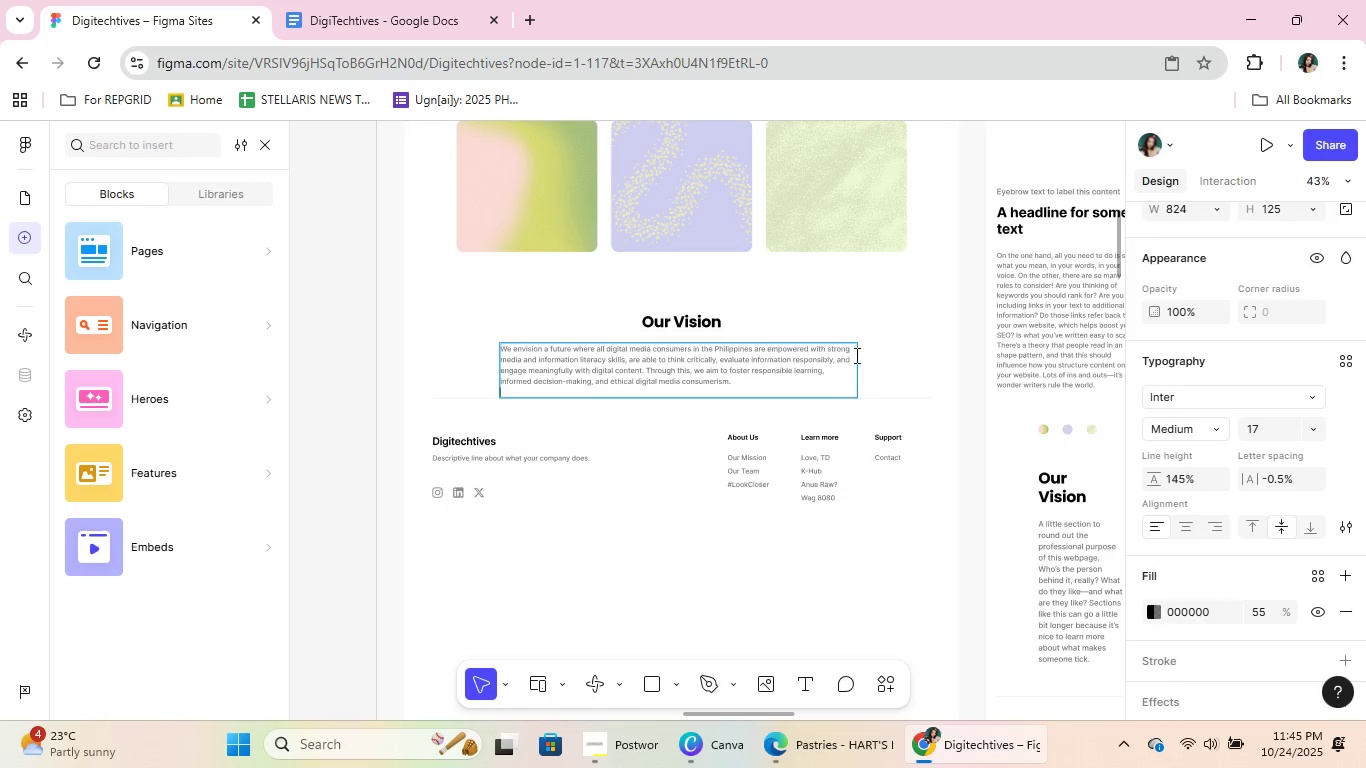 
key(Backspace)
 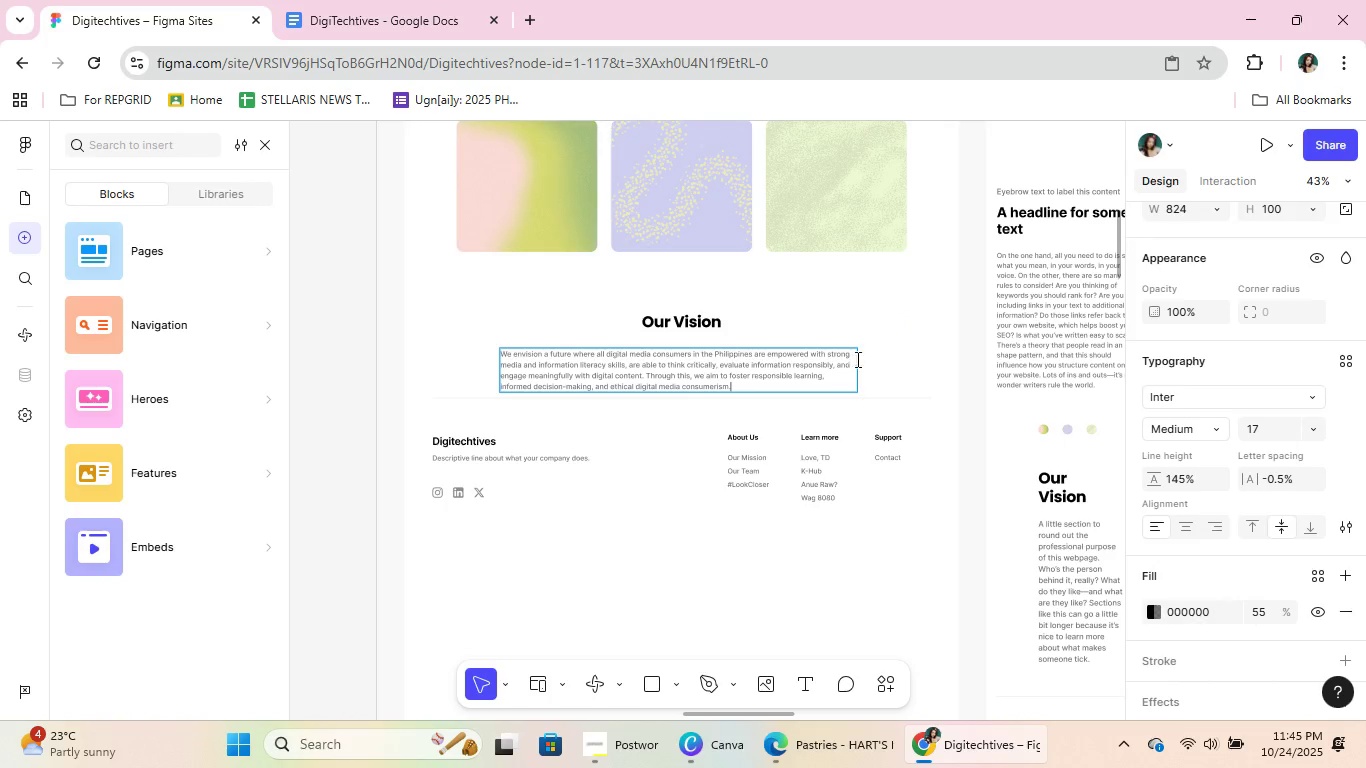 
left_click([889, 368])
 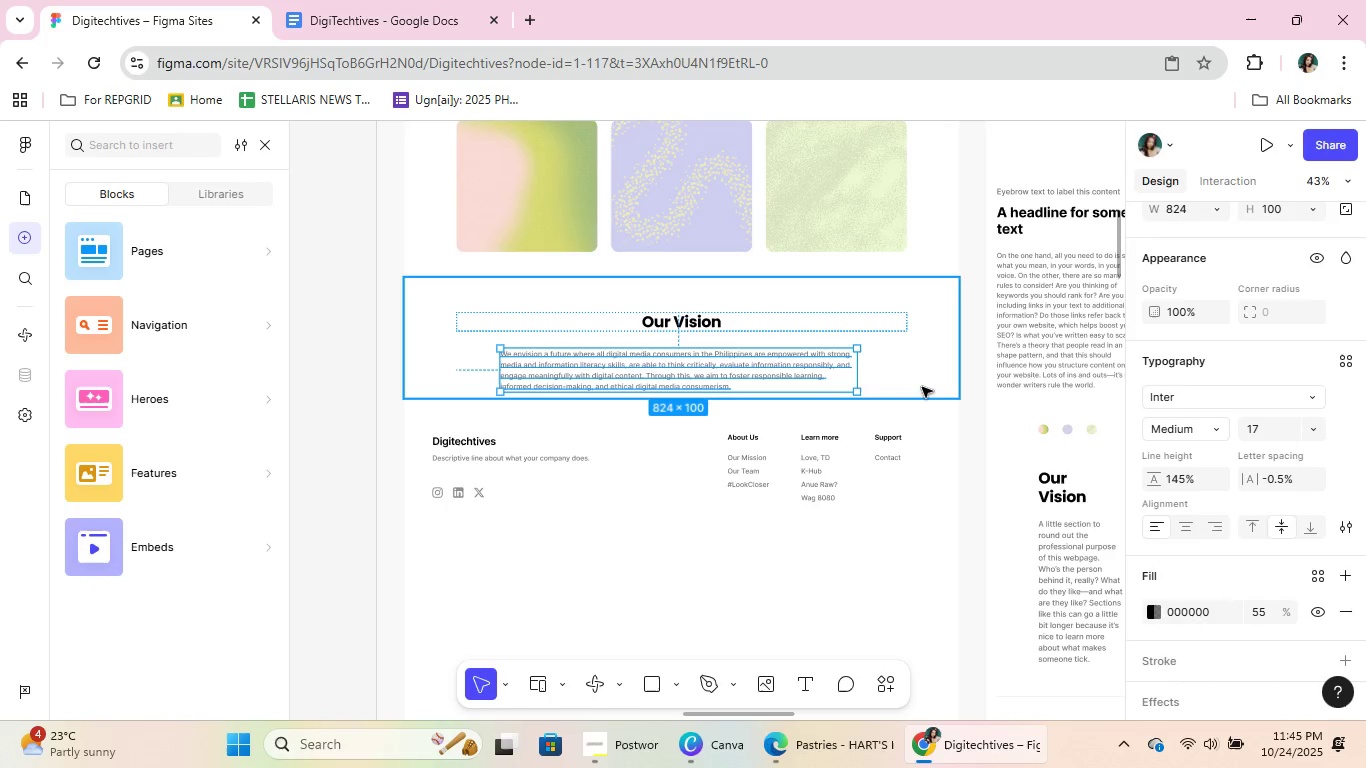 
left_click([922, 387])
 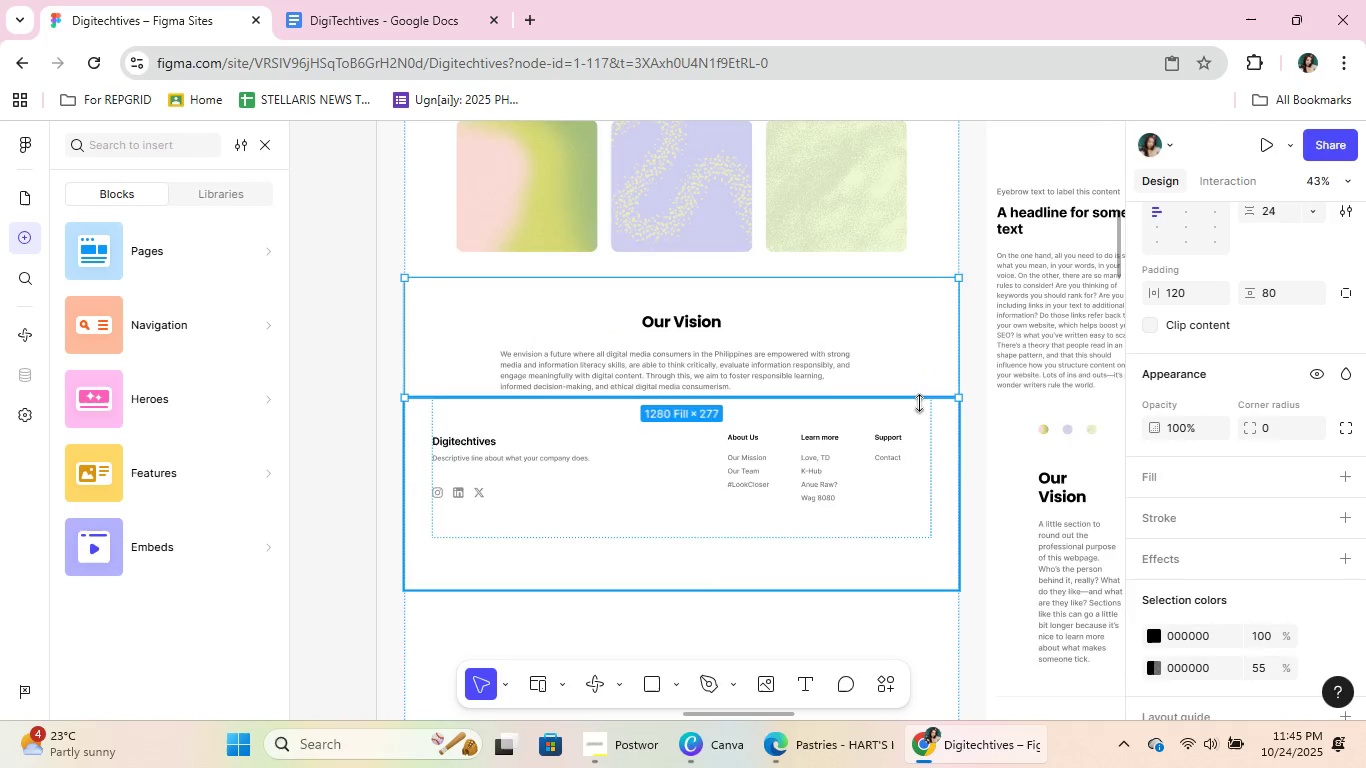 
scroll: coordinate [919, 403], scroll_direction: up, amount: 4.0
 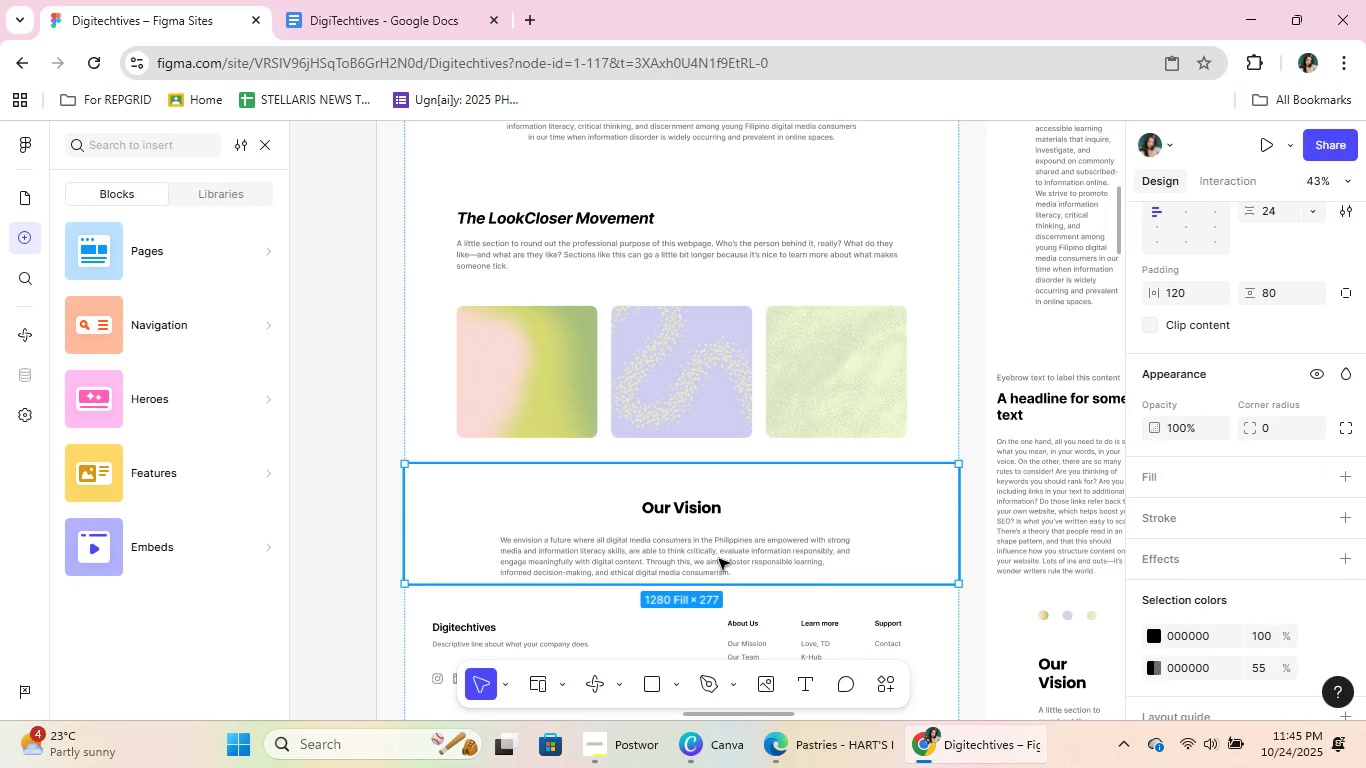 
double_click([719, 559])
 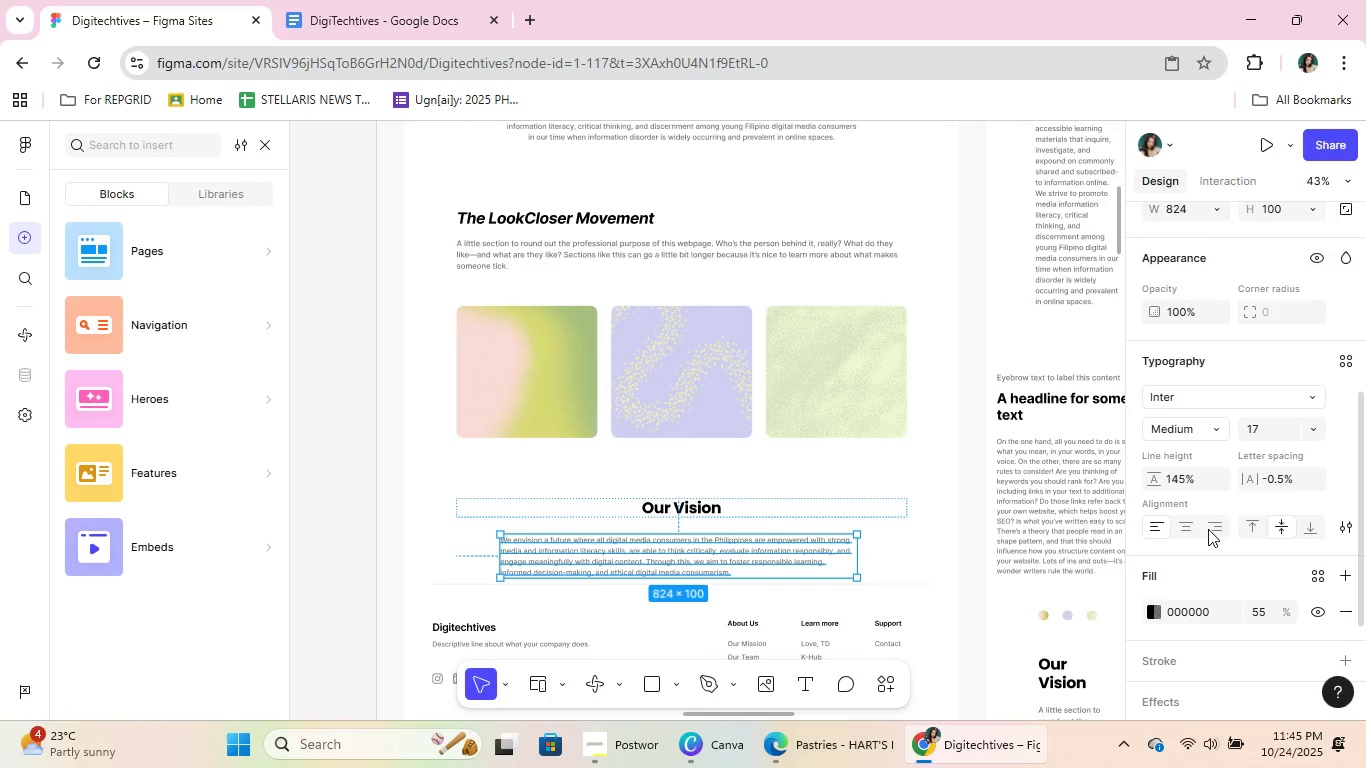 
left_click([1186, 522])
 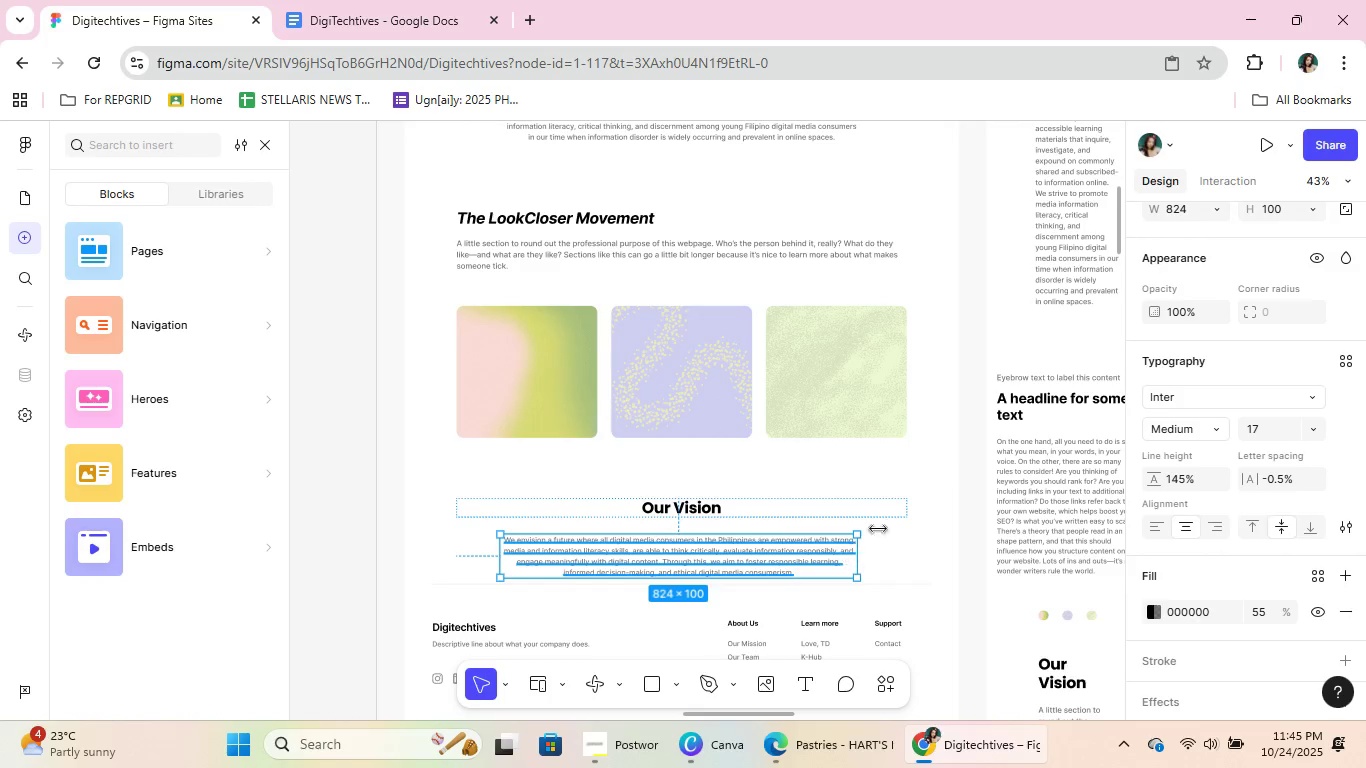 
left_click([893, 525])
 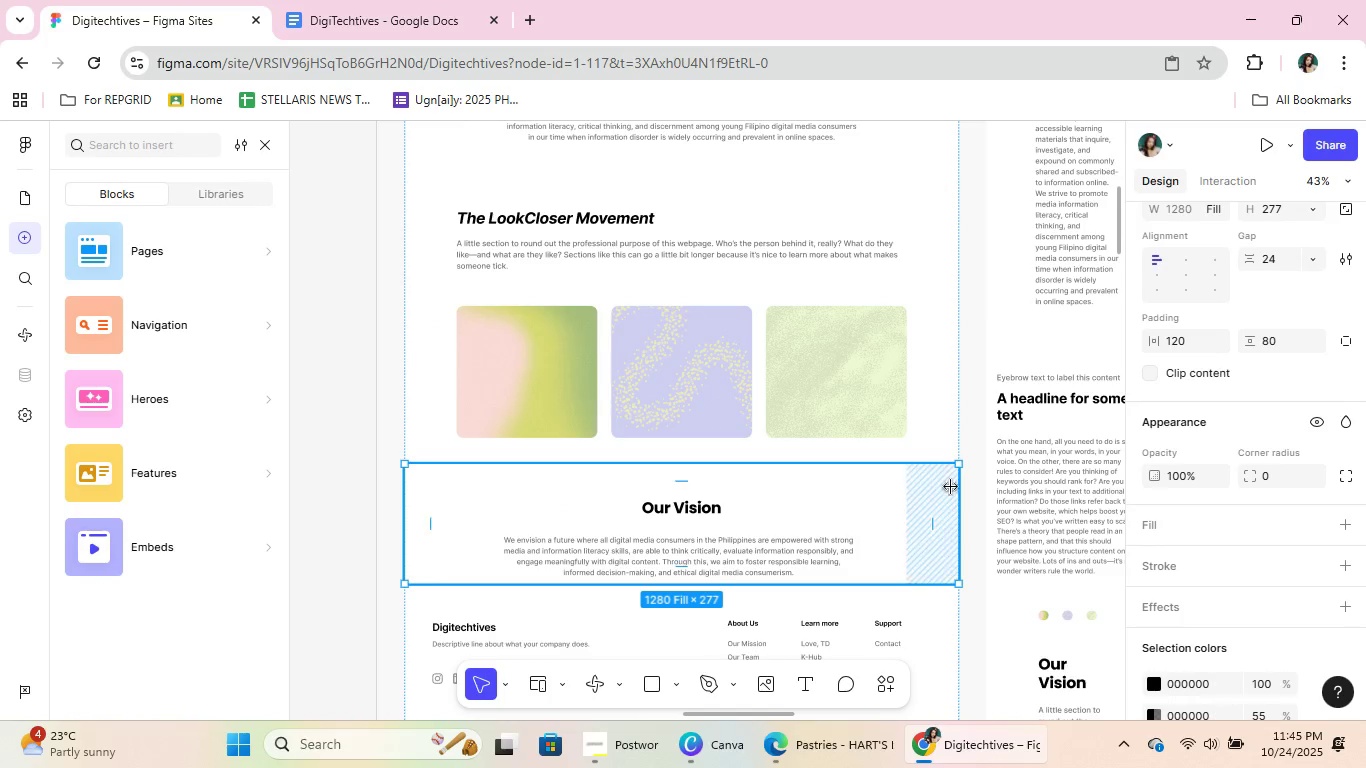 
left_click([974, 391])
 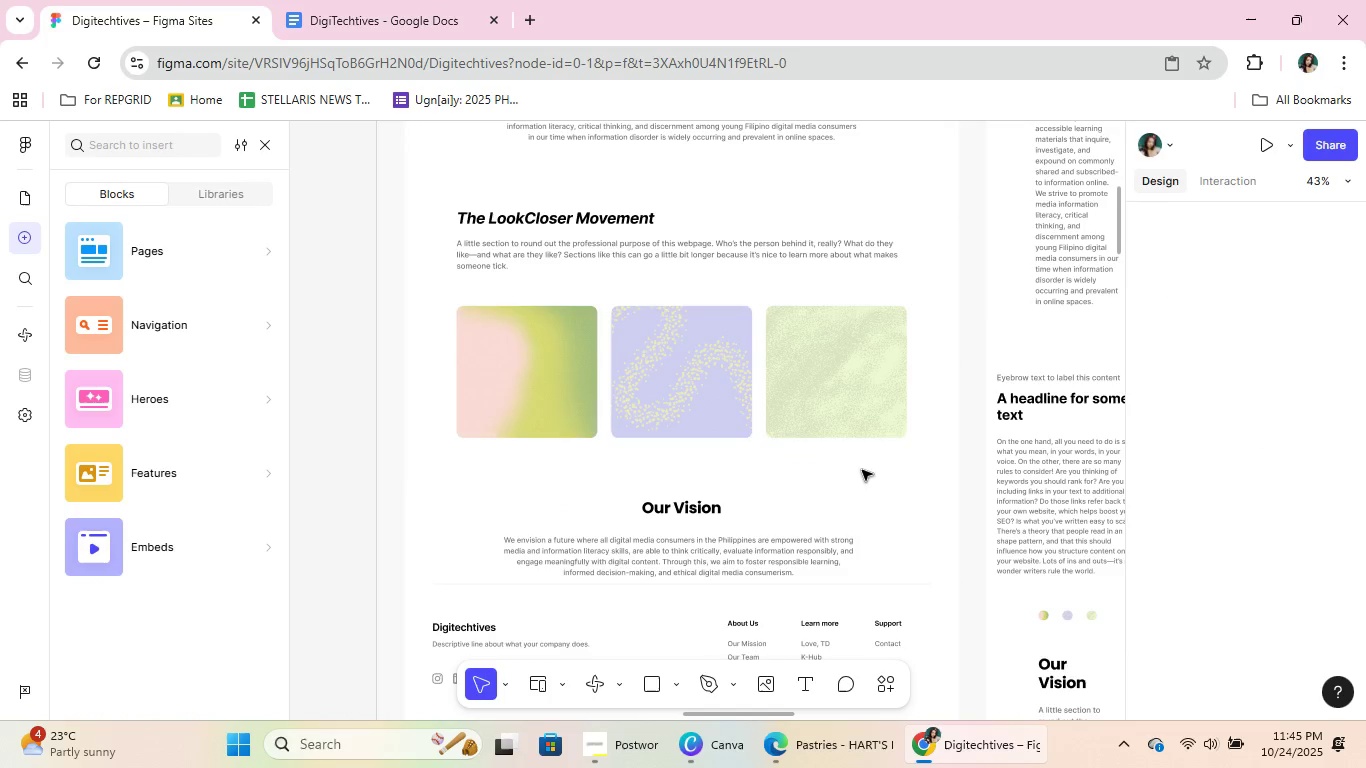 
scroll: coordinate [834, 443], scroll_direction: down, amount: 3.0
 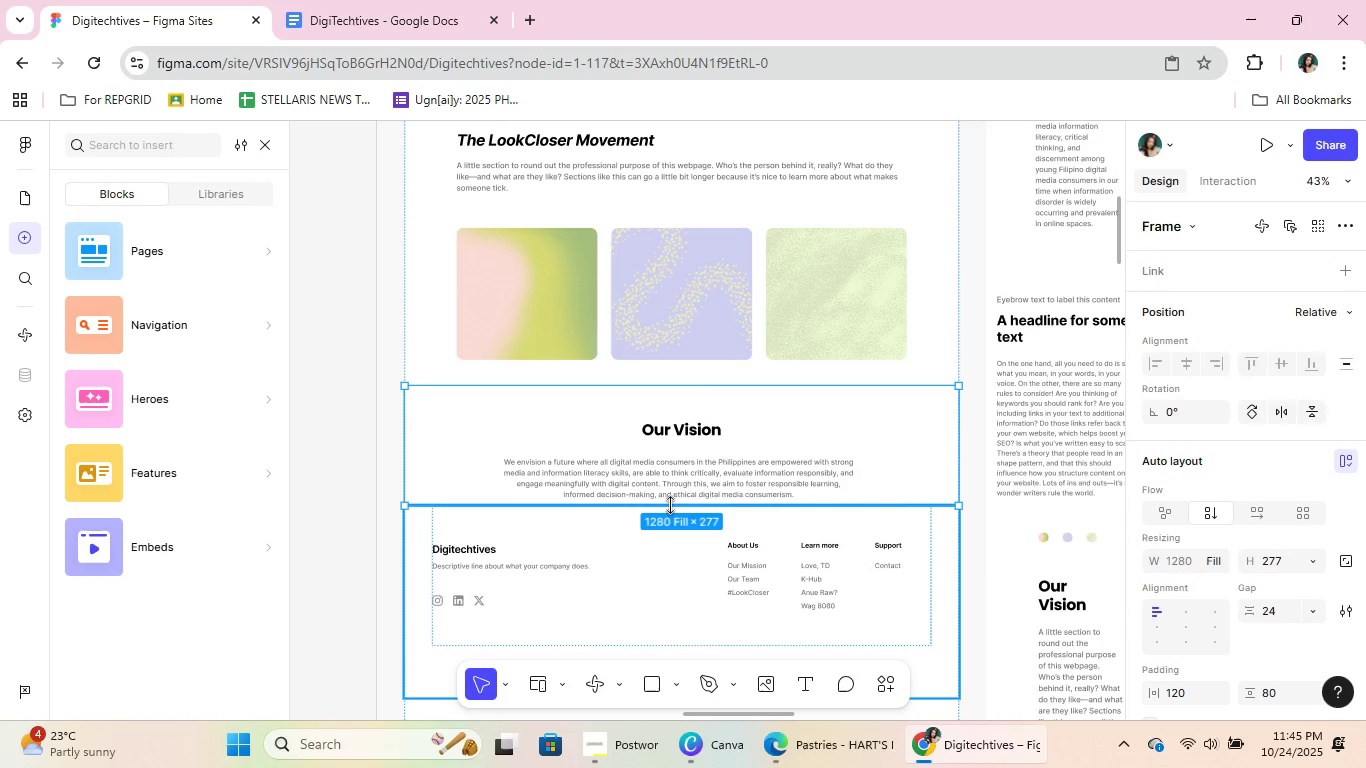 
left_click_drag(start_coordinate=[672, 502], to_coordinate=[677, 542])
 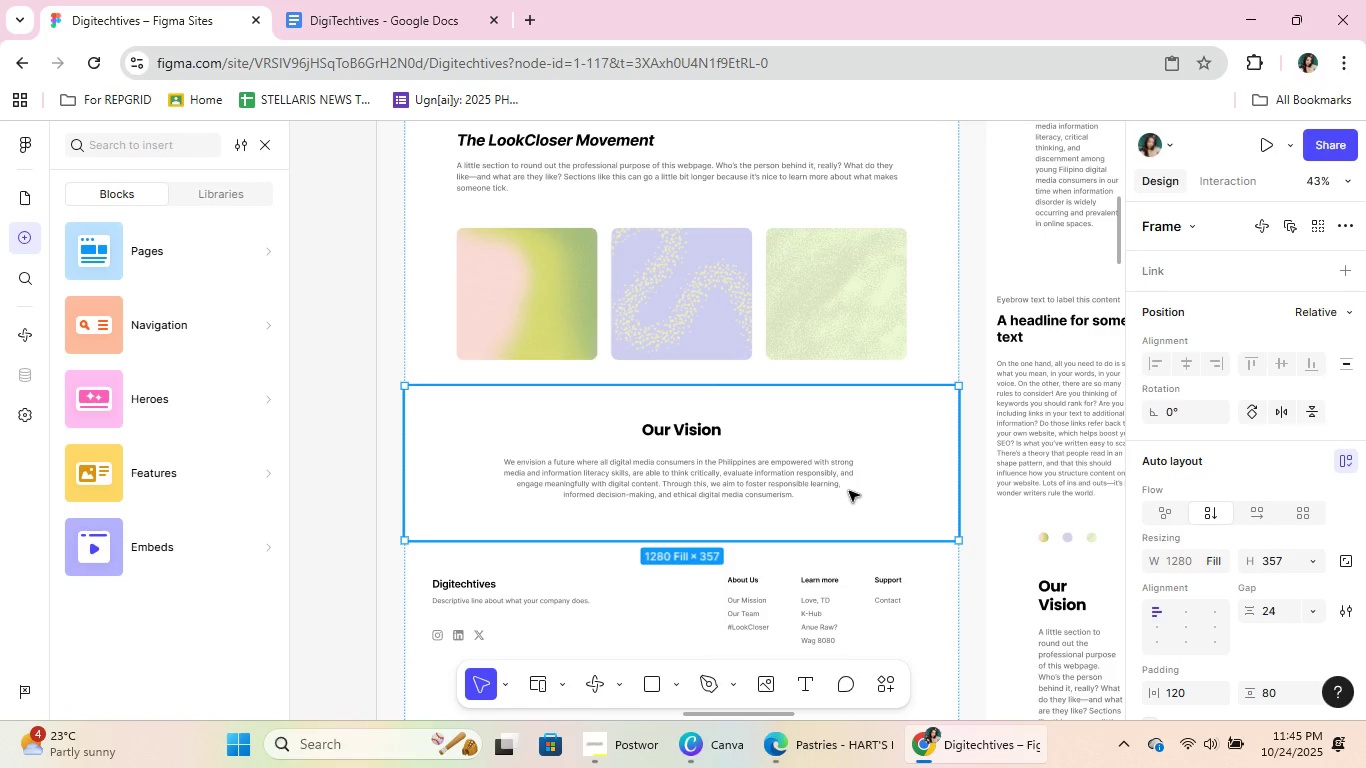 
left_click([849, 491])
 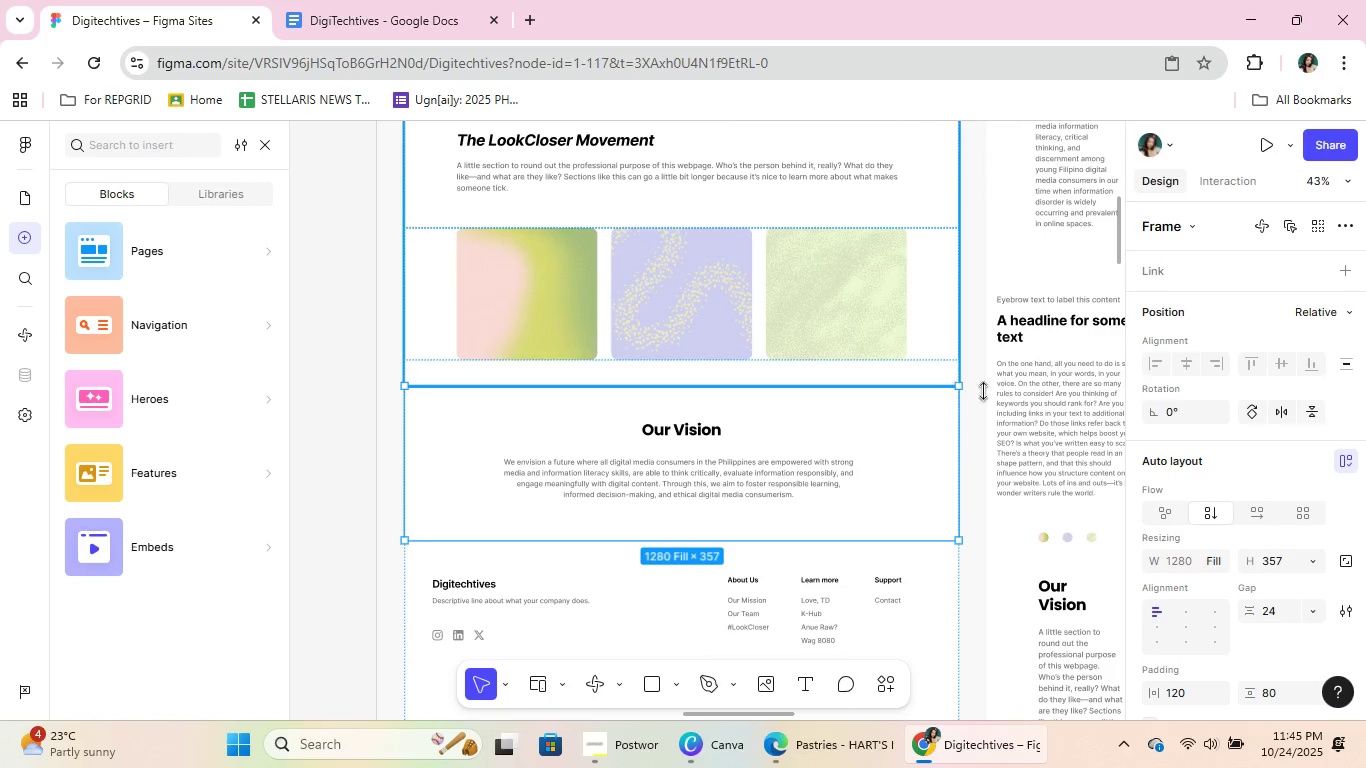 
left_click([1001, 319])
 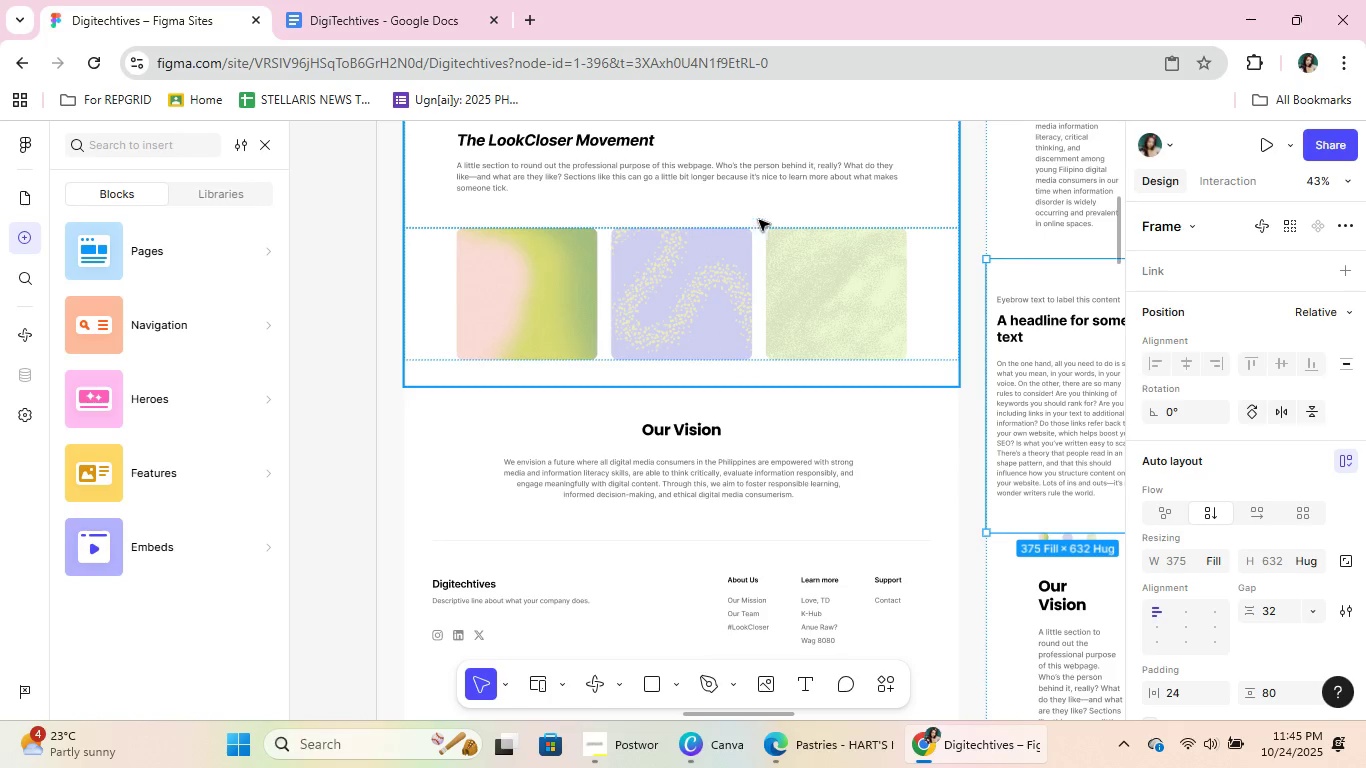 
scroll: coordinate [824, 265], scroll_direction: up, amount: 8.0
 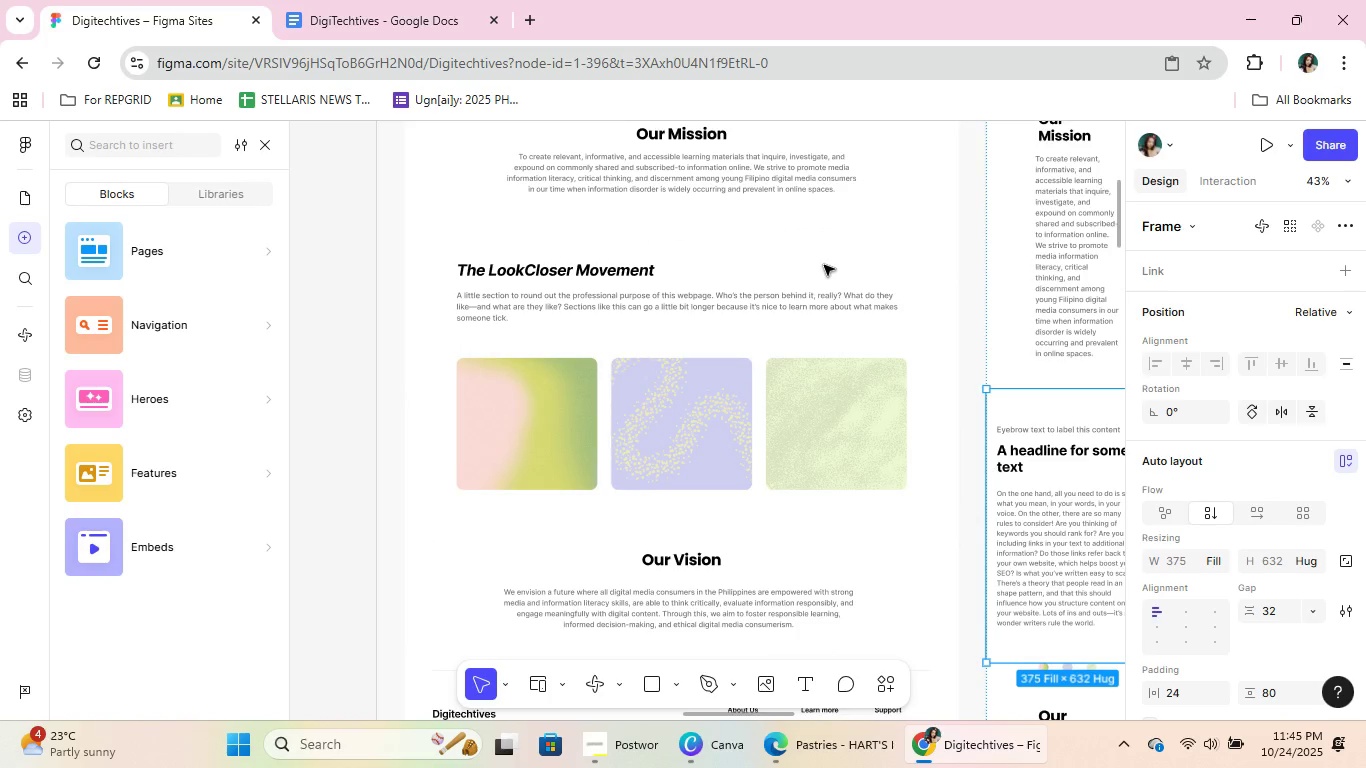 
scroll: coordinate [824, 265], scroll_direction: down, amount: 1.0
 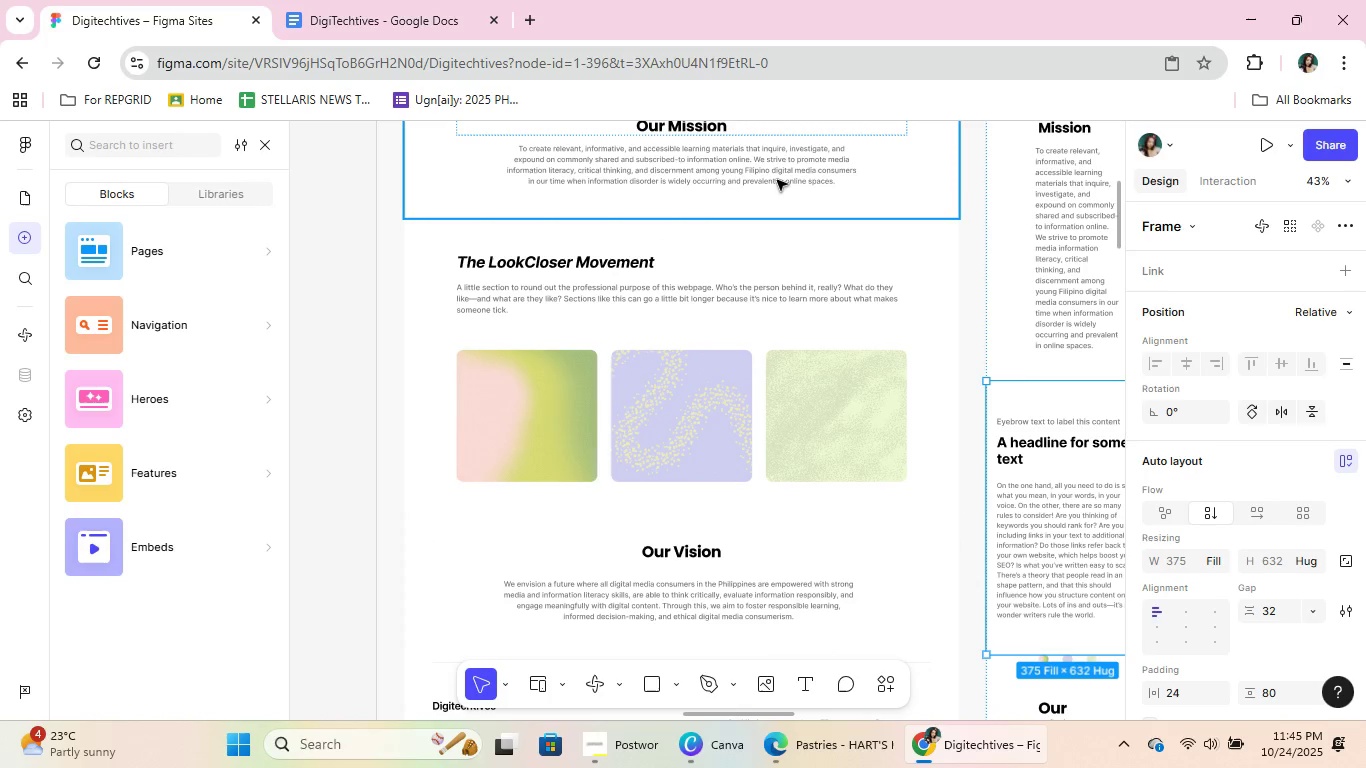 
double_click([777, 180])
 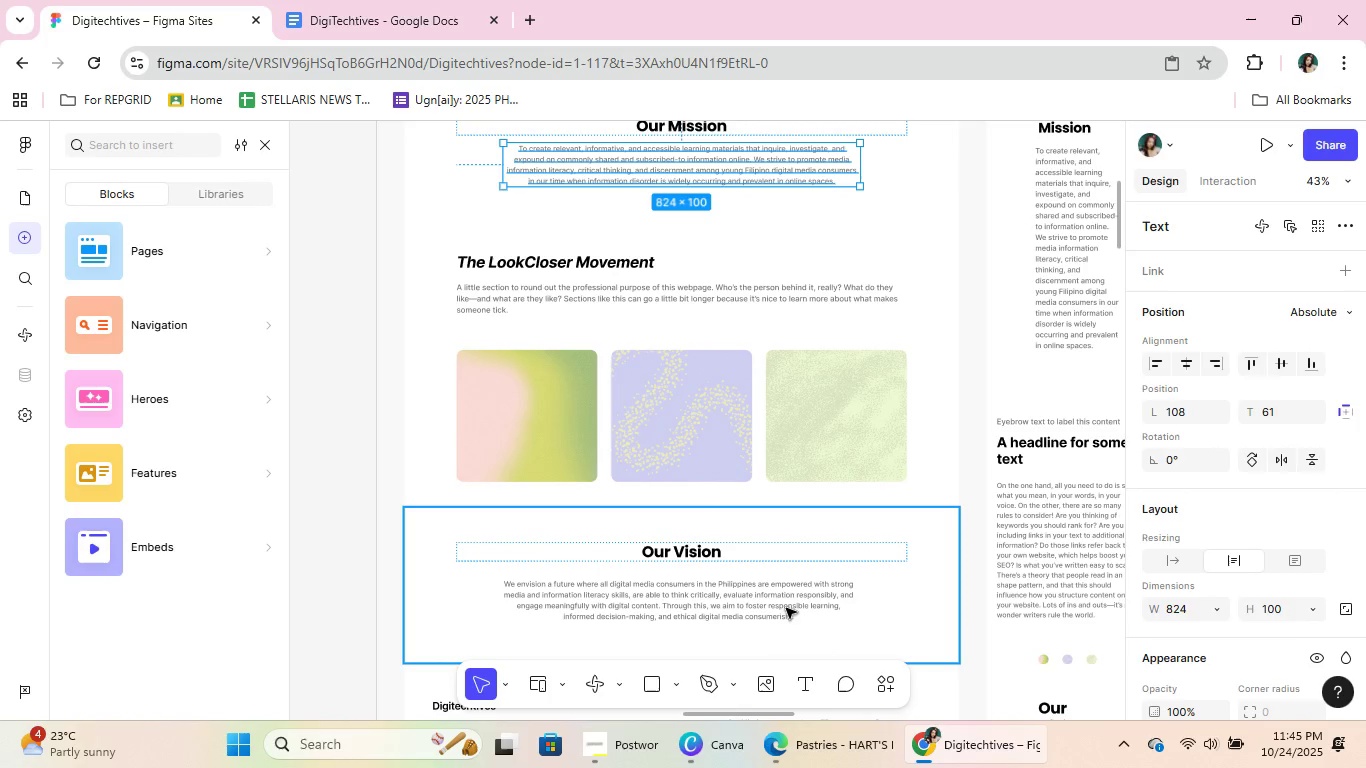 
double_click([786, 608])
 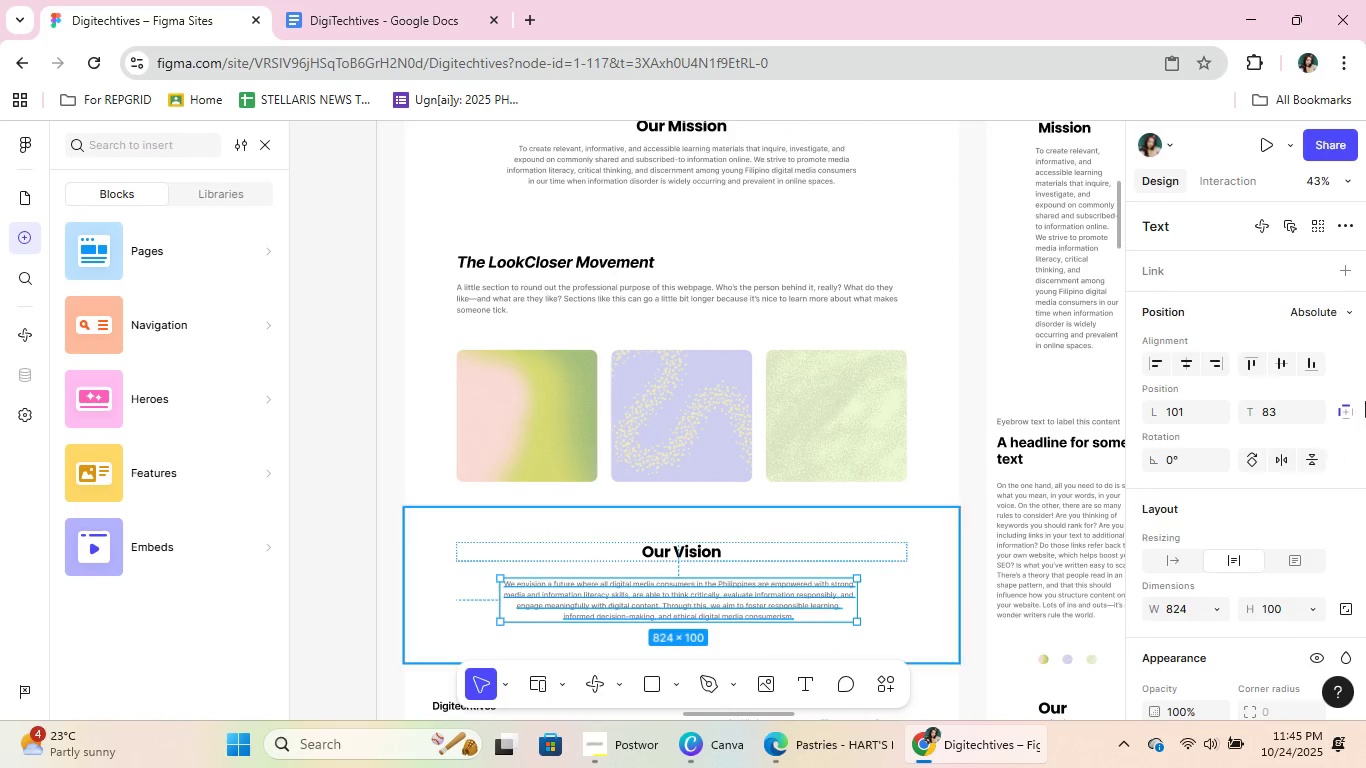 
scroll: coordinate [1303, 370], scroll_direction: down, amount: 3.0
 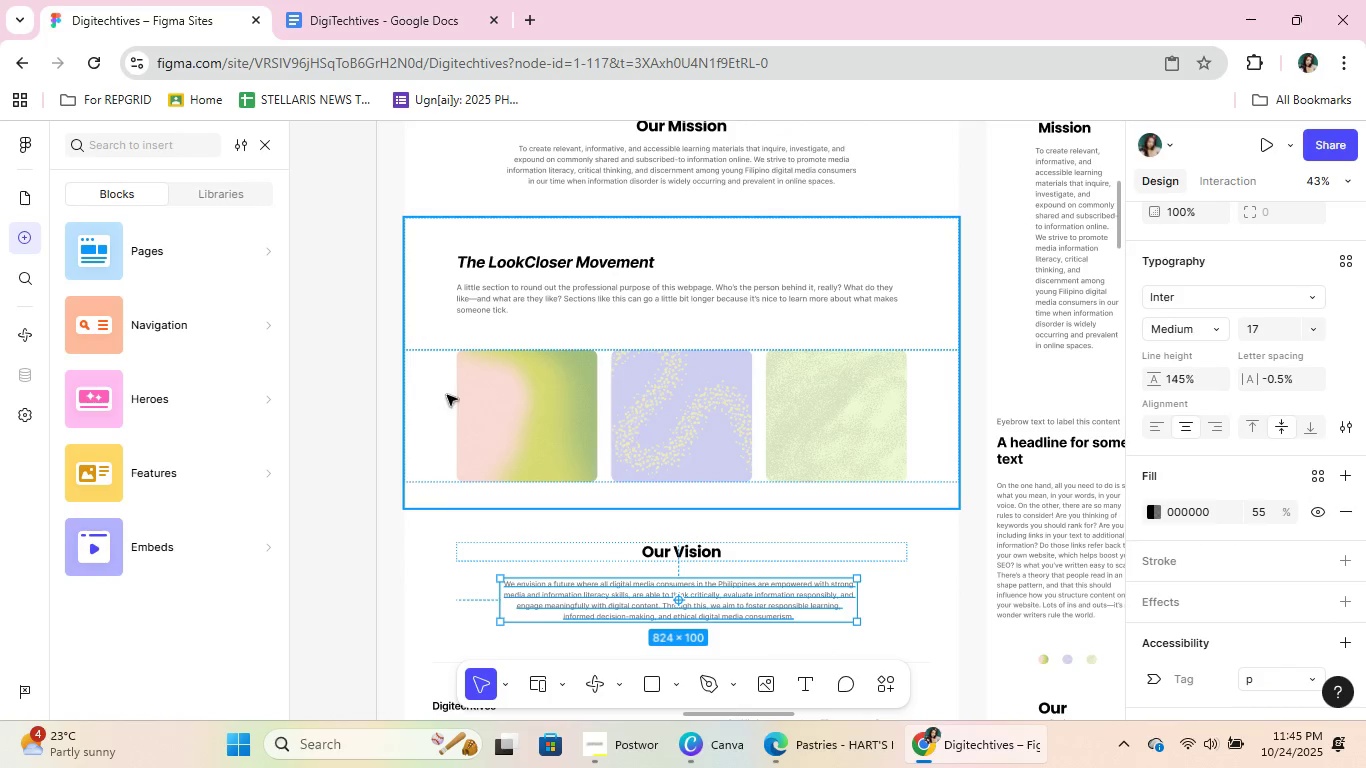 
left_click([556, 365])
 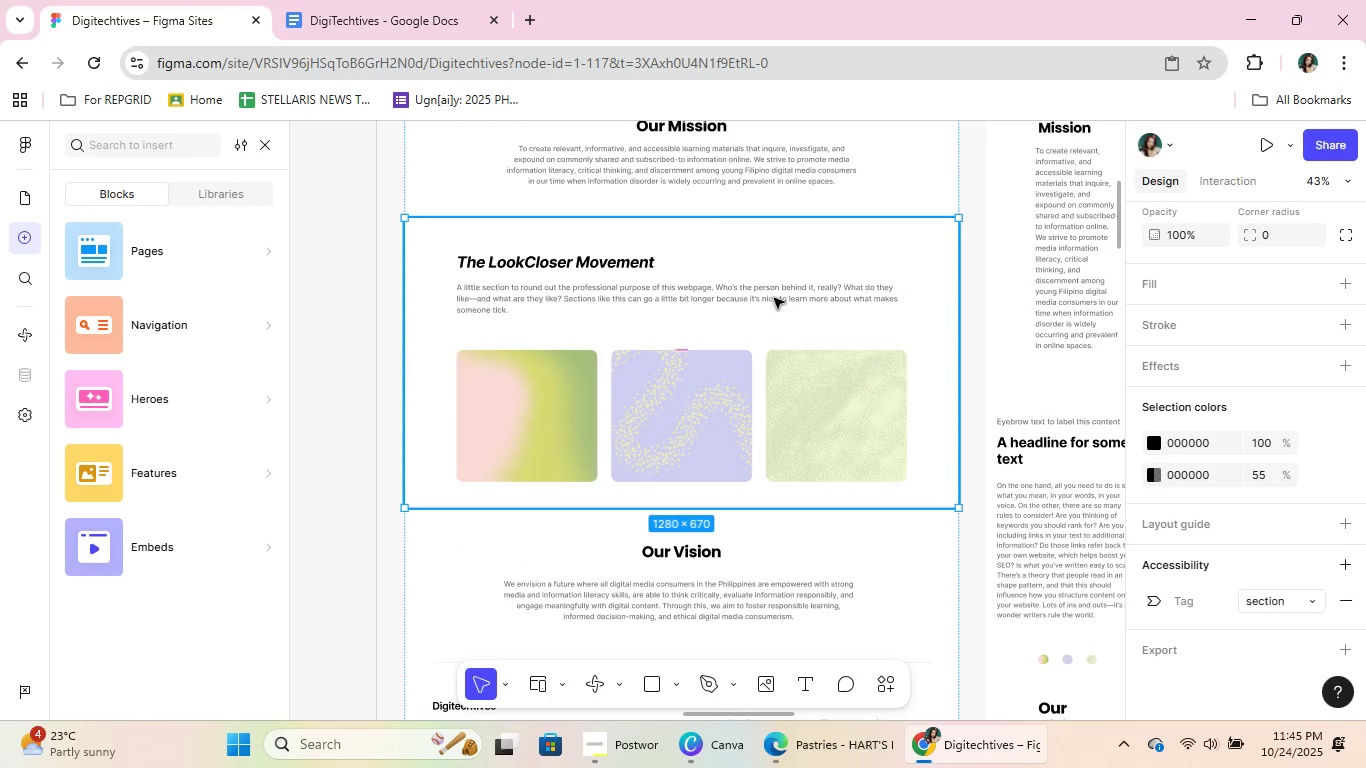 
scroll: coordinate [795, 284], scroll_direction: down, amount: 6.0
 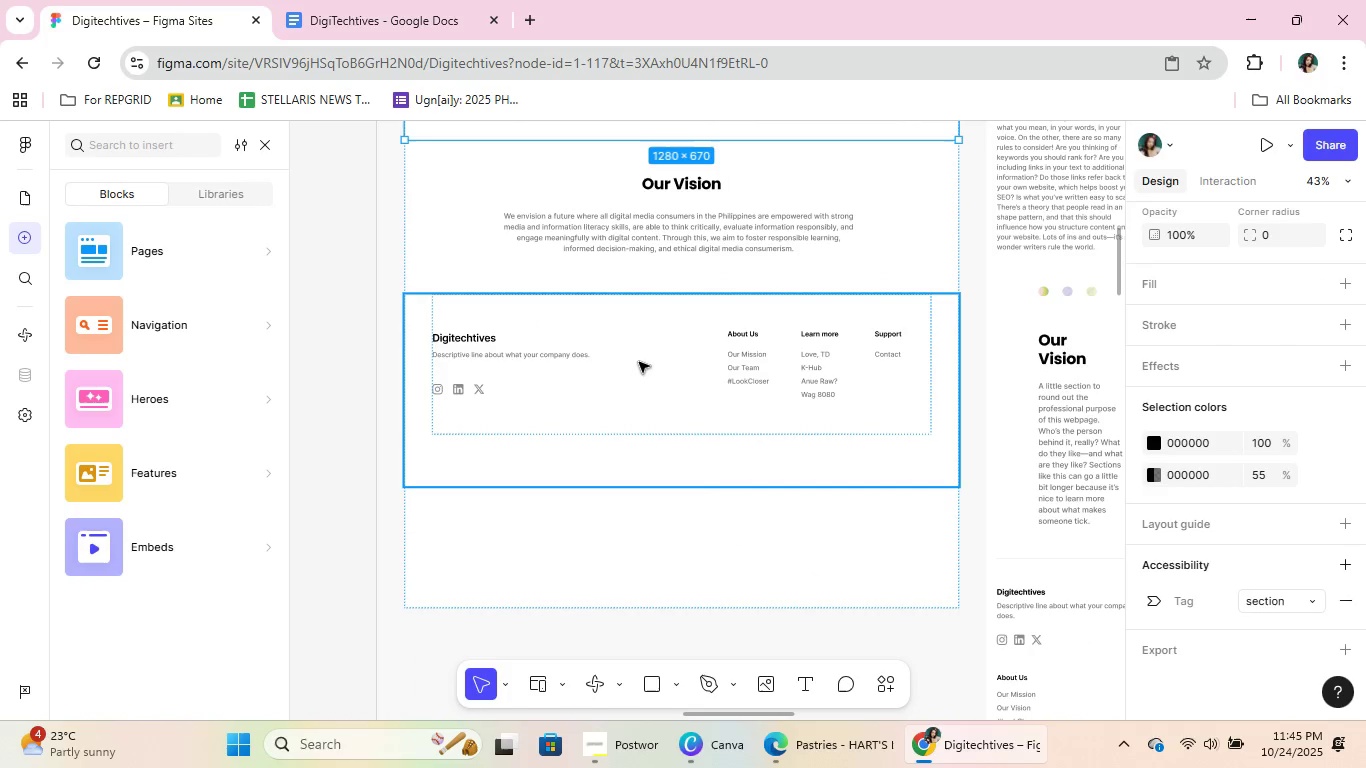 
left_click([639, 362])
 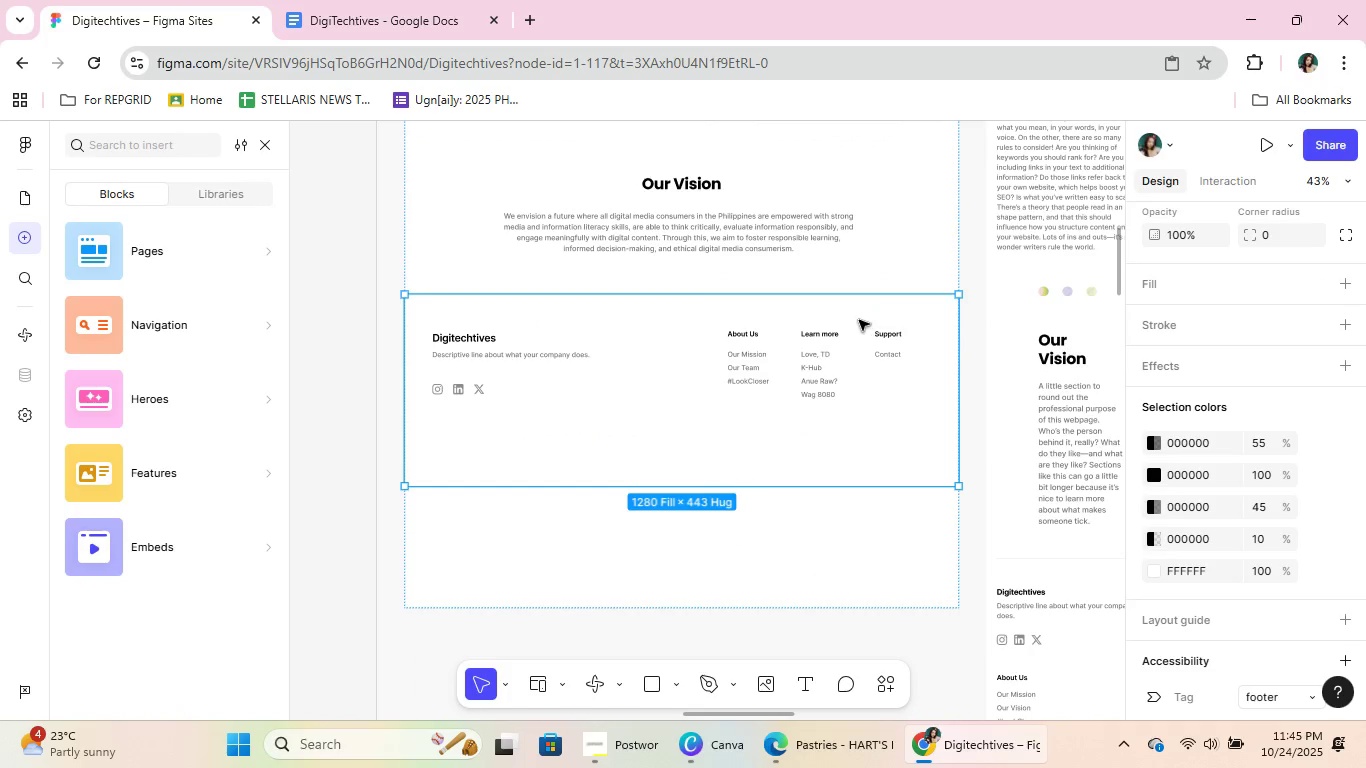 
scroll: coordinate [869, 223], scroll_direction: up, amount: 3.0
 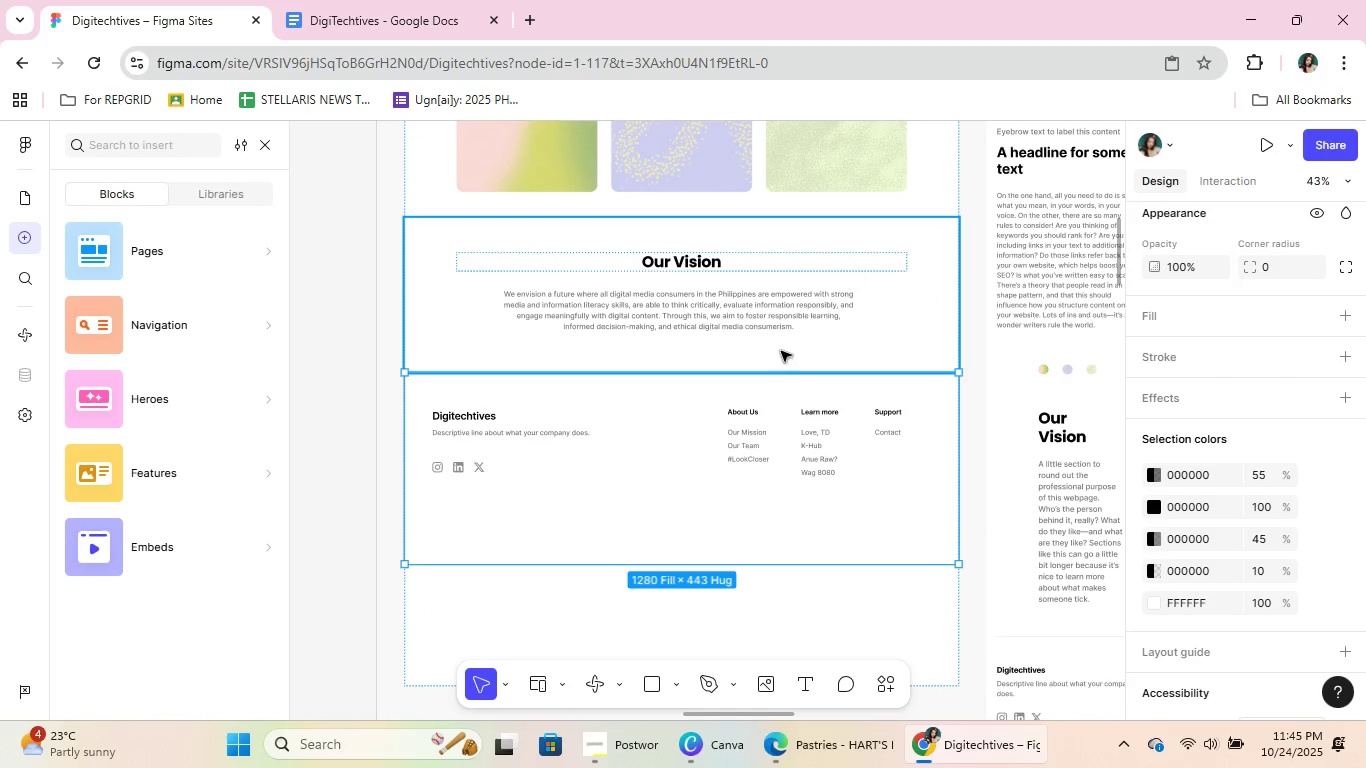 
hold_key(key=ControlLeft, duration=0.4)
scroll: coordinate [779, 359], scroll_direction: down, amount: 3.0
 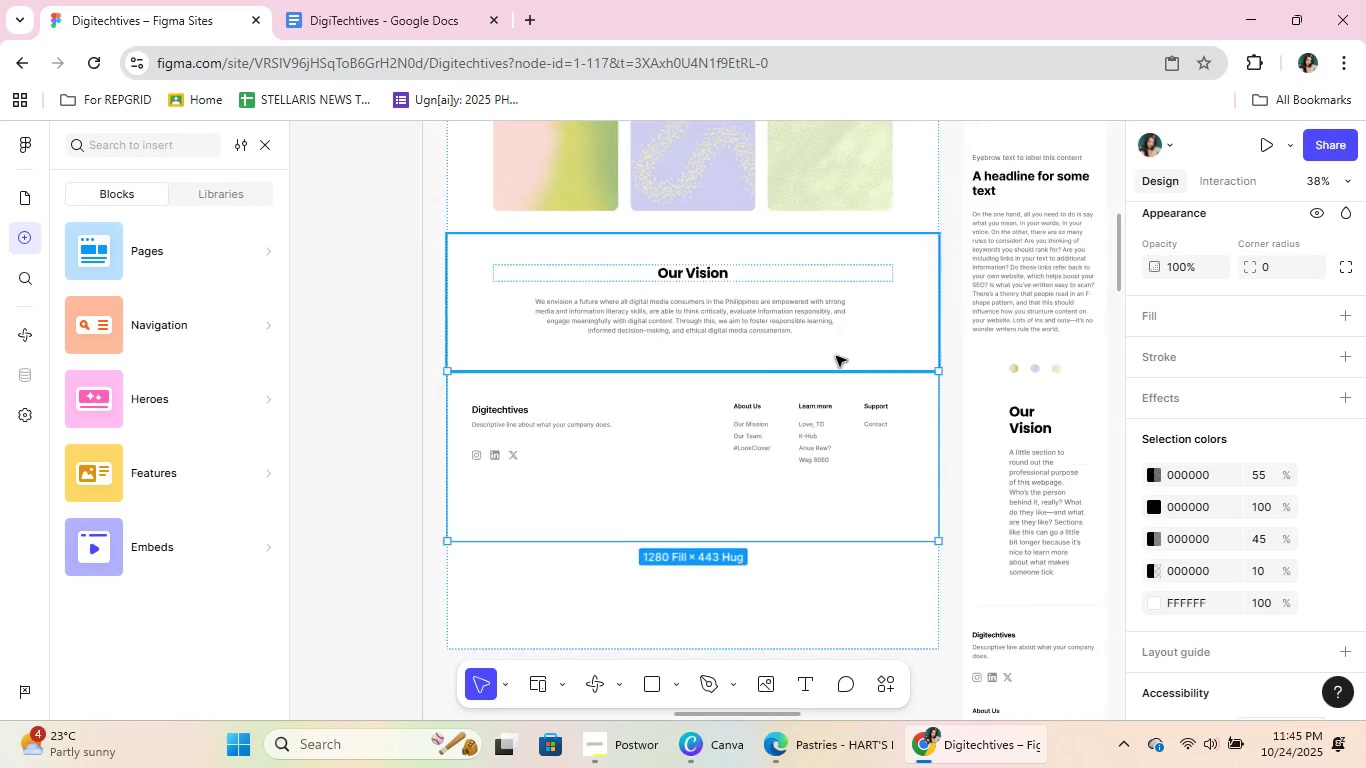 
scroll: coordinate [564, 299], scroll_direction: up, amount: 12.0
 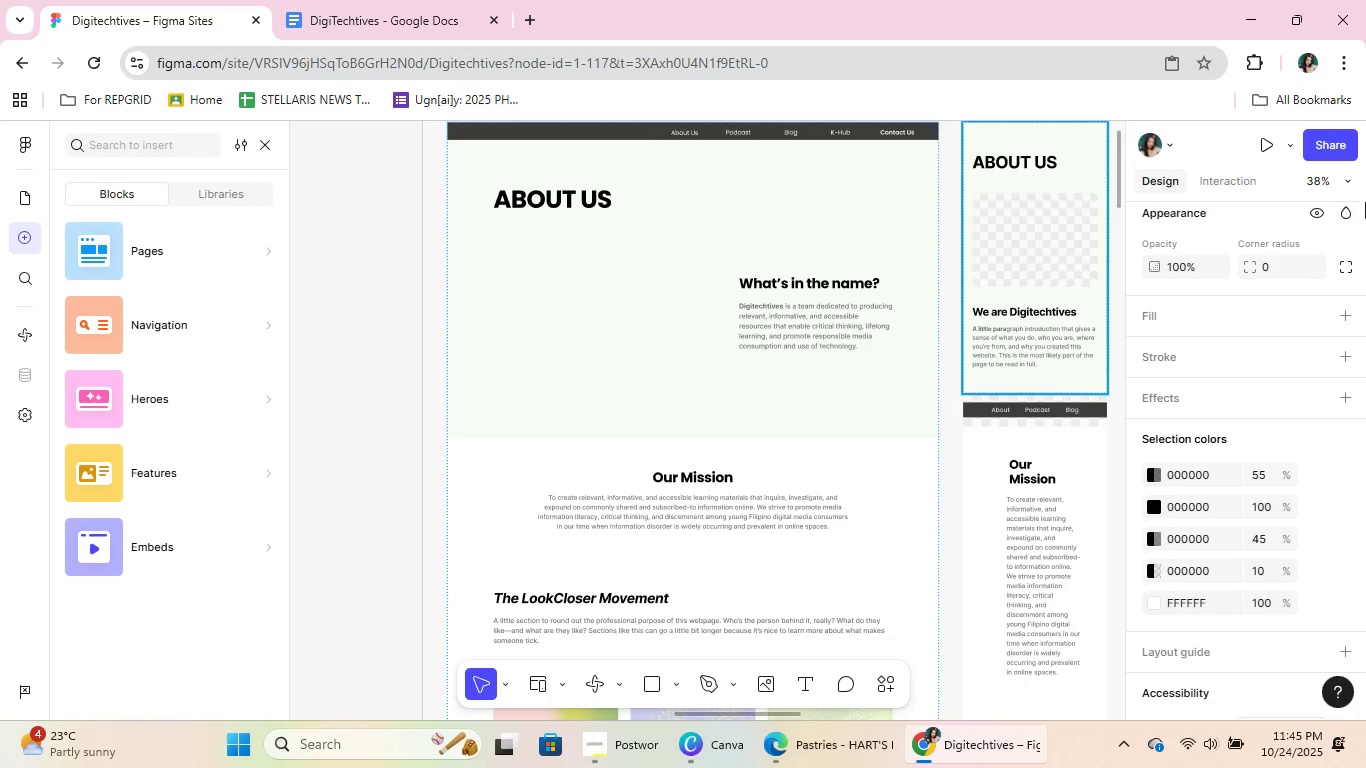 
scroll: coordinate [892, 396], scroll_direction: down, amount: 22.0
 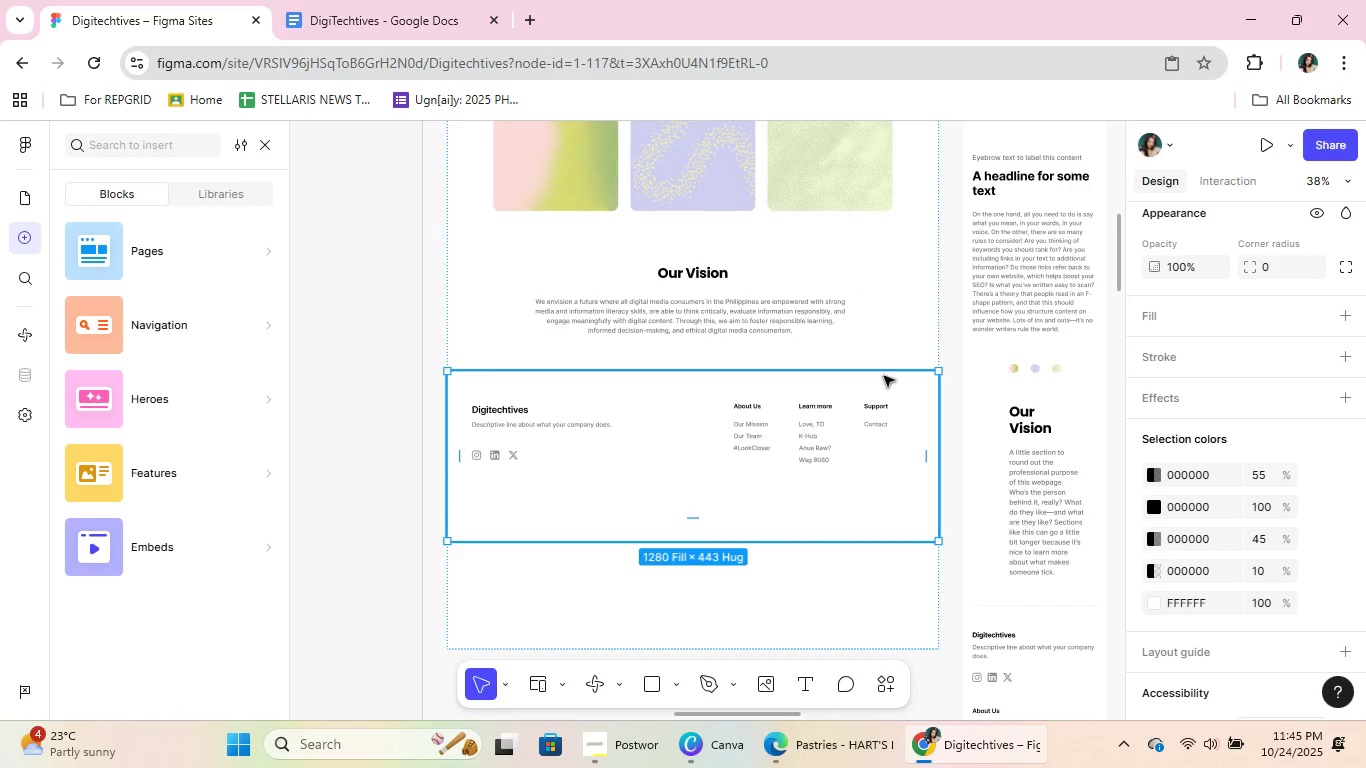 
scroll: coordinate [889, 324], scroll_direction: up, amount: 11.0
 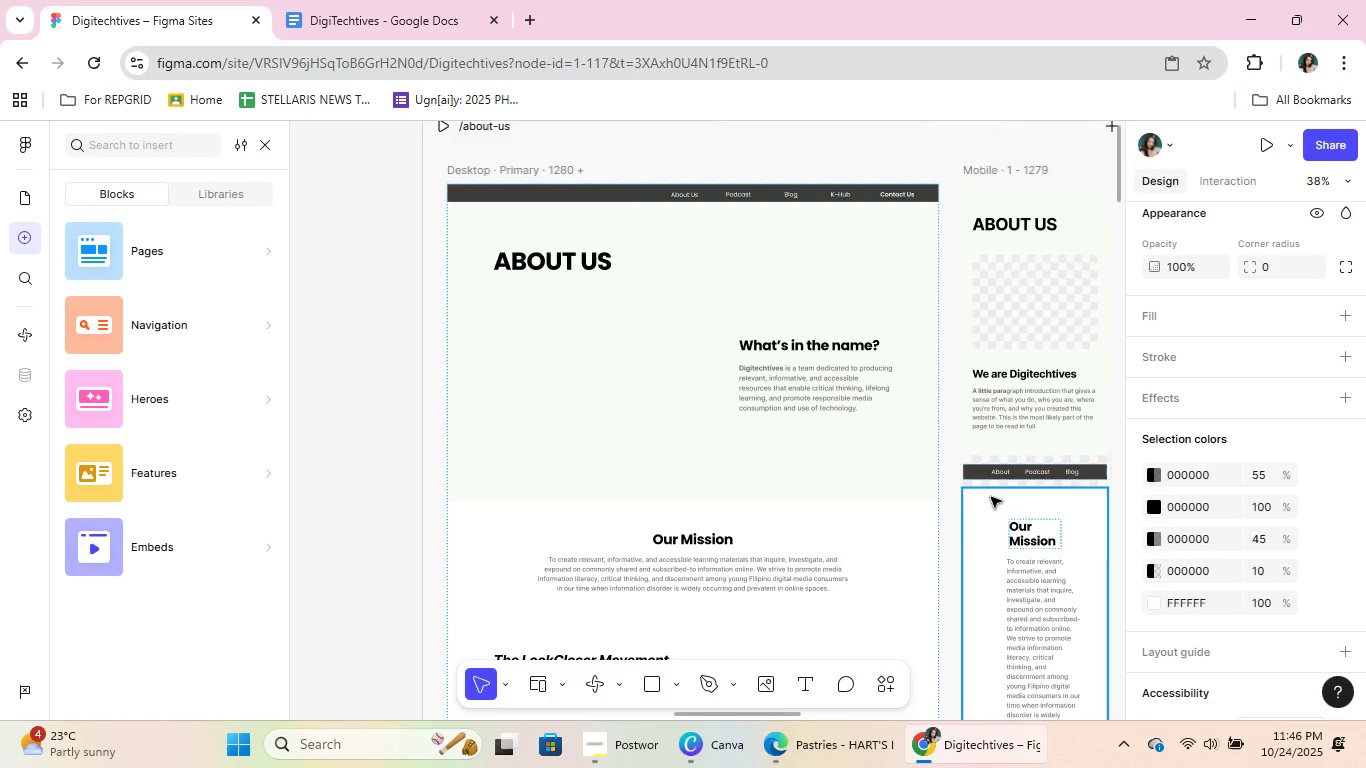 
scroll: coordinate [945, 438], scroll_direction: down, amount: 19.0
 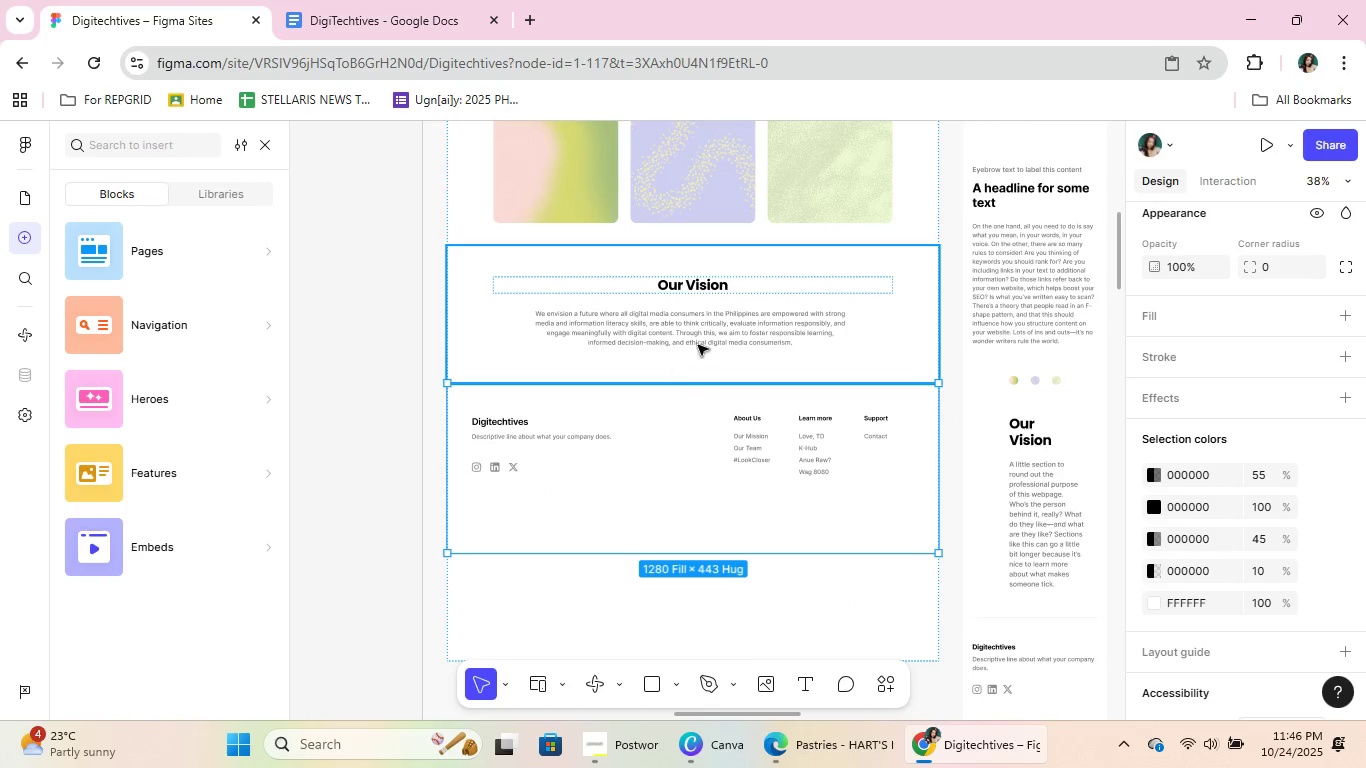 
double_click([701, 341])
 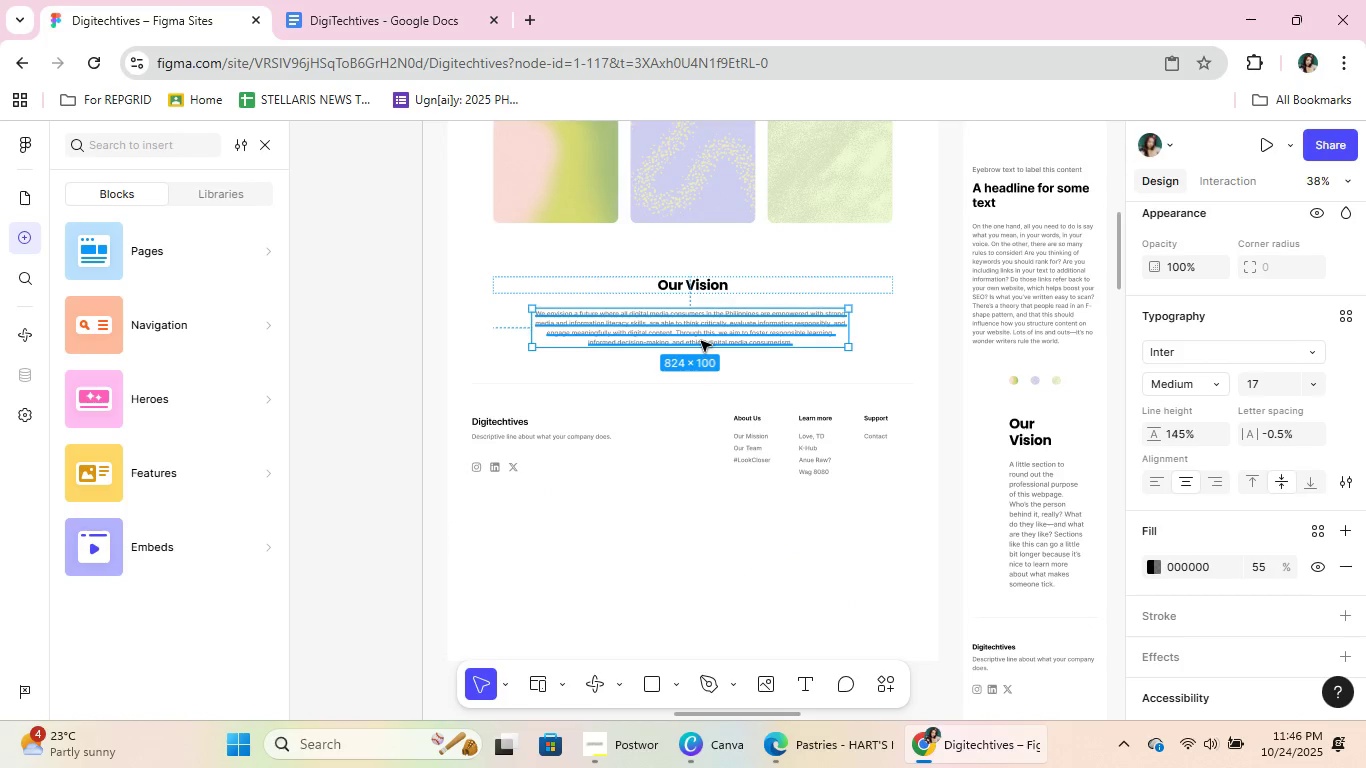 
double_click([701, 341])
 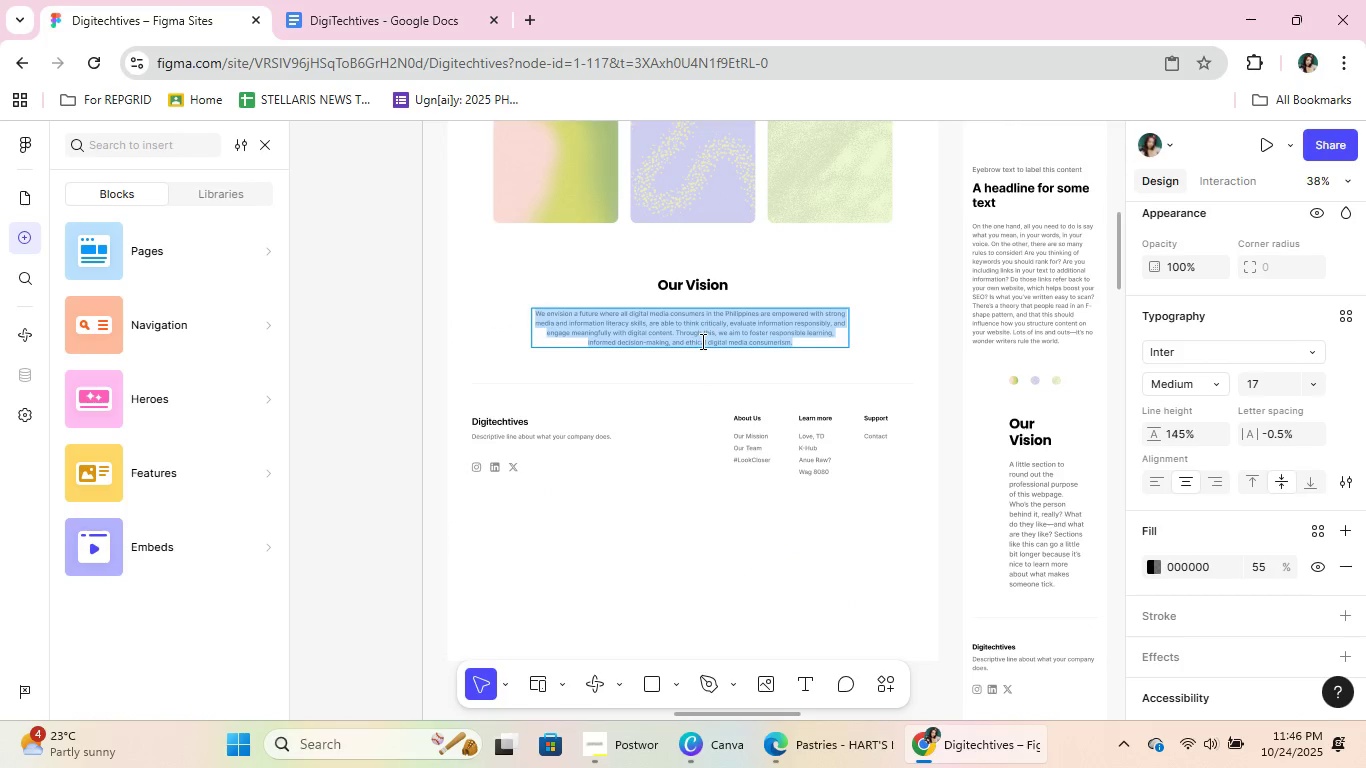 
key(Control+C)
 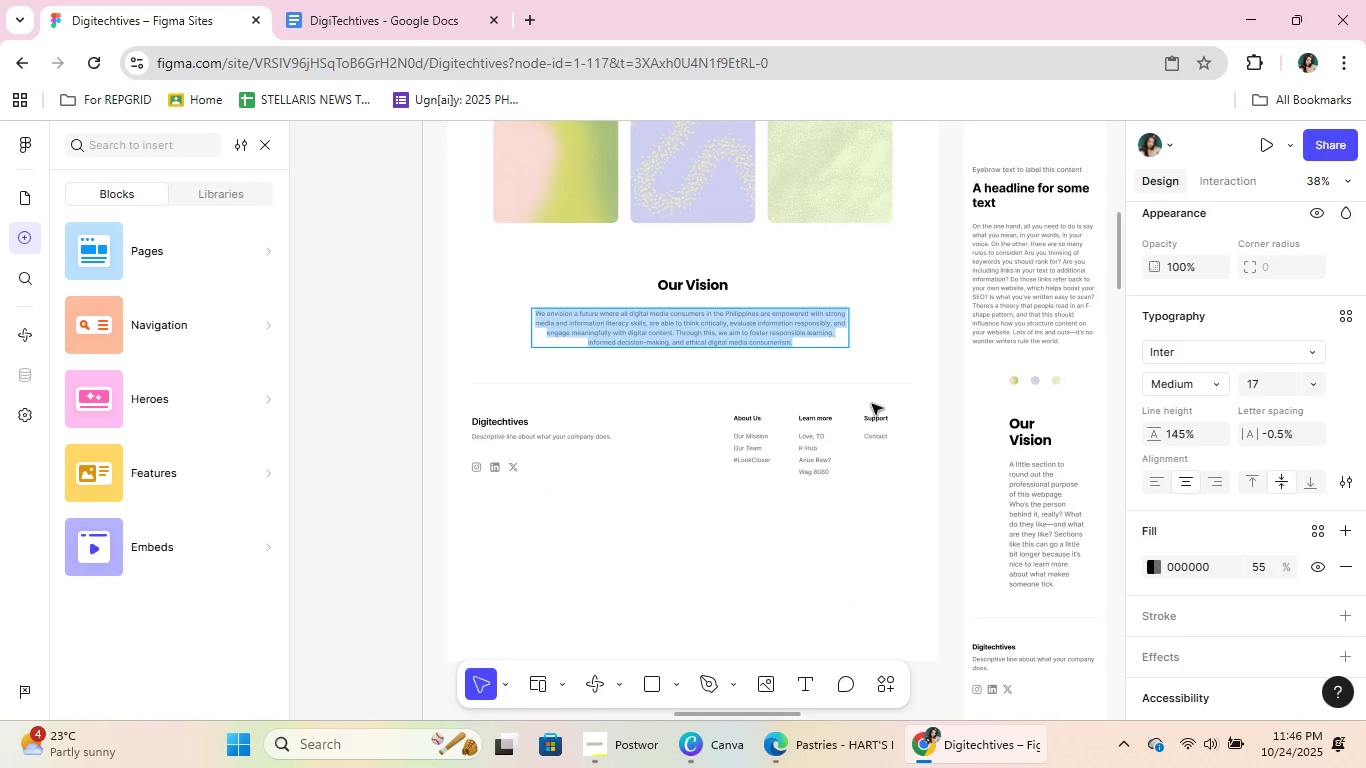 
key(Control+C)
 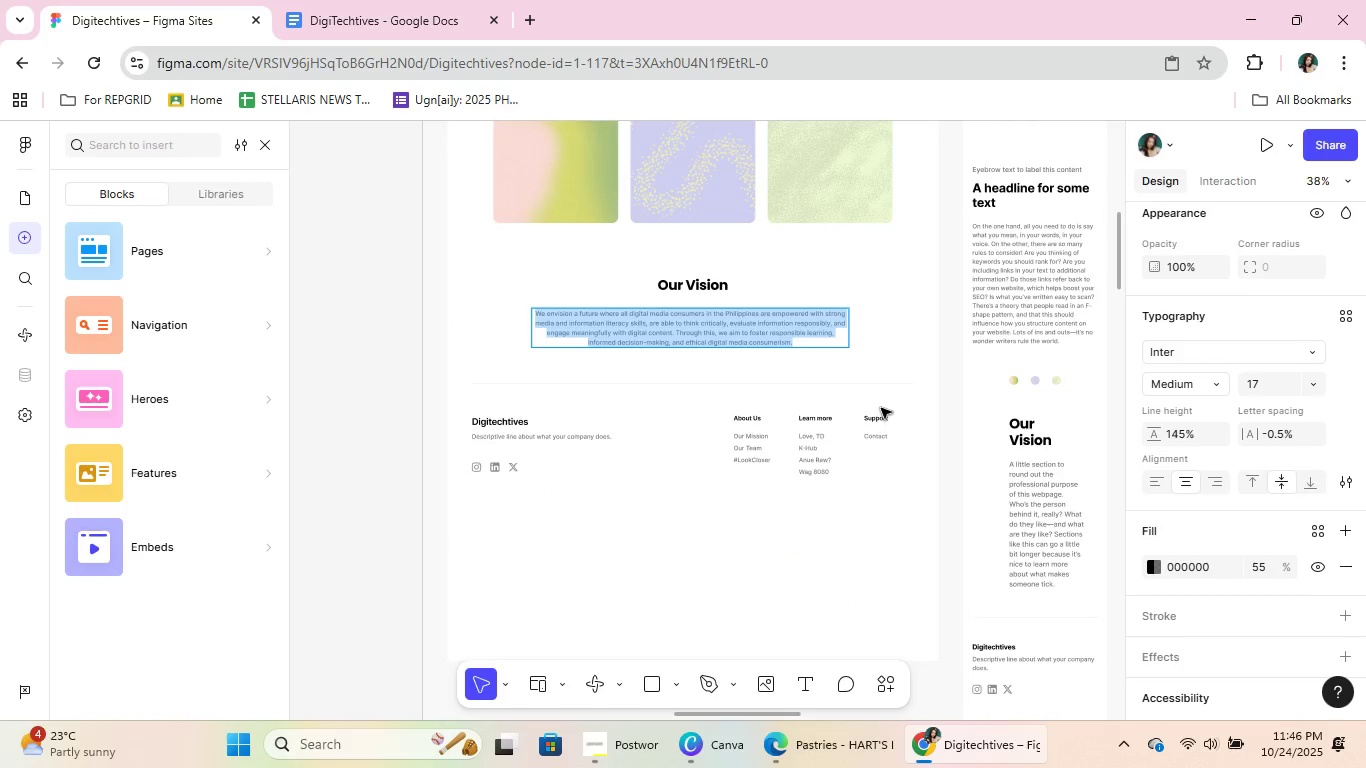 
key(Control+C)
 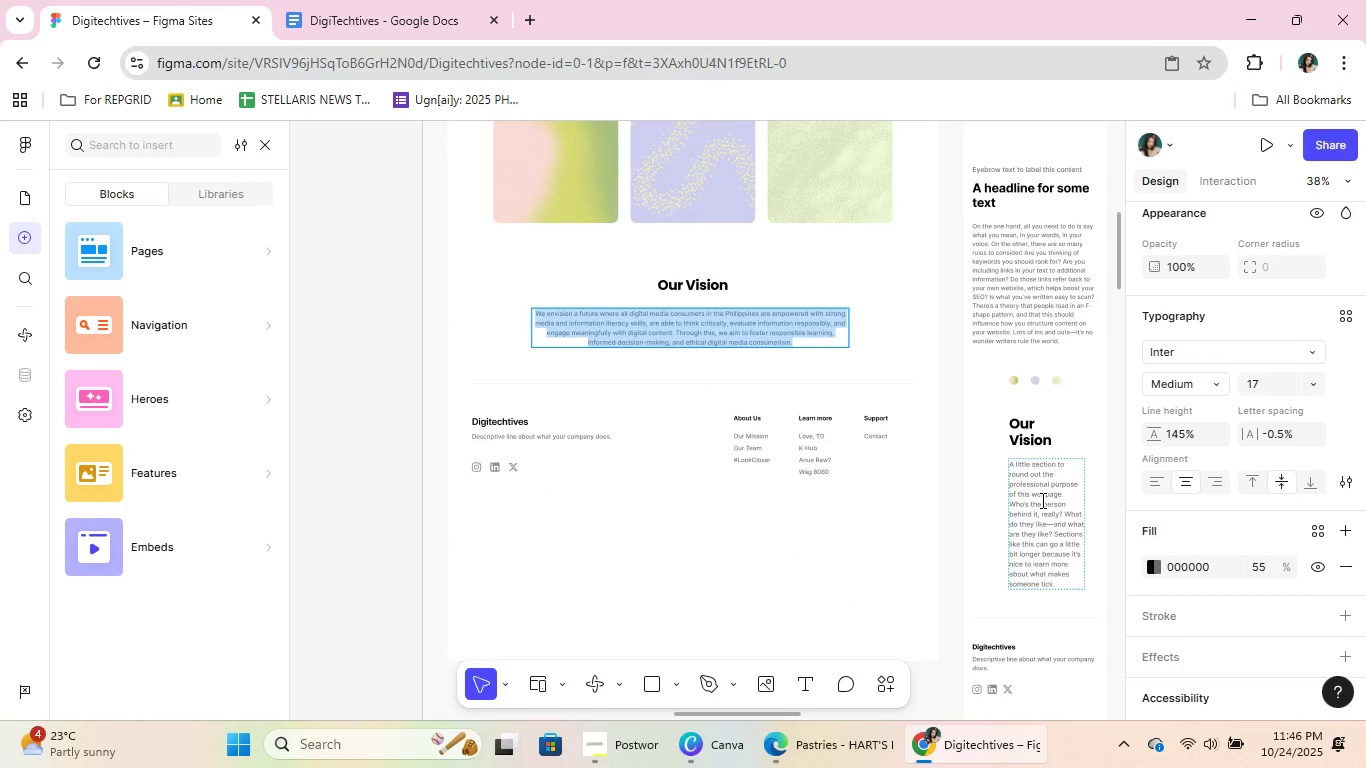 
double_click([1041, 500])
 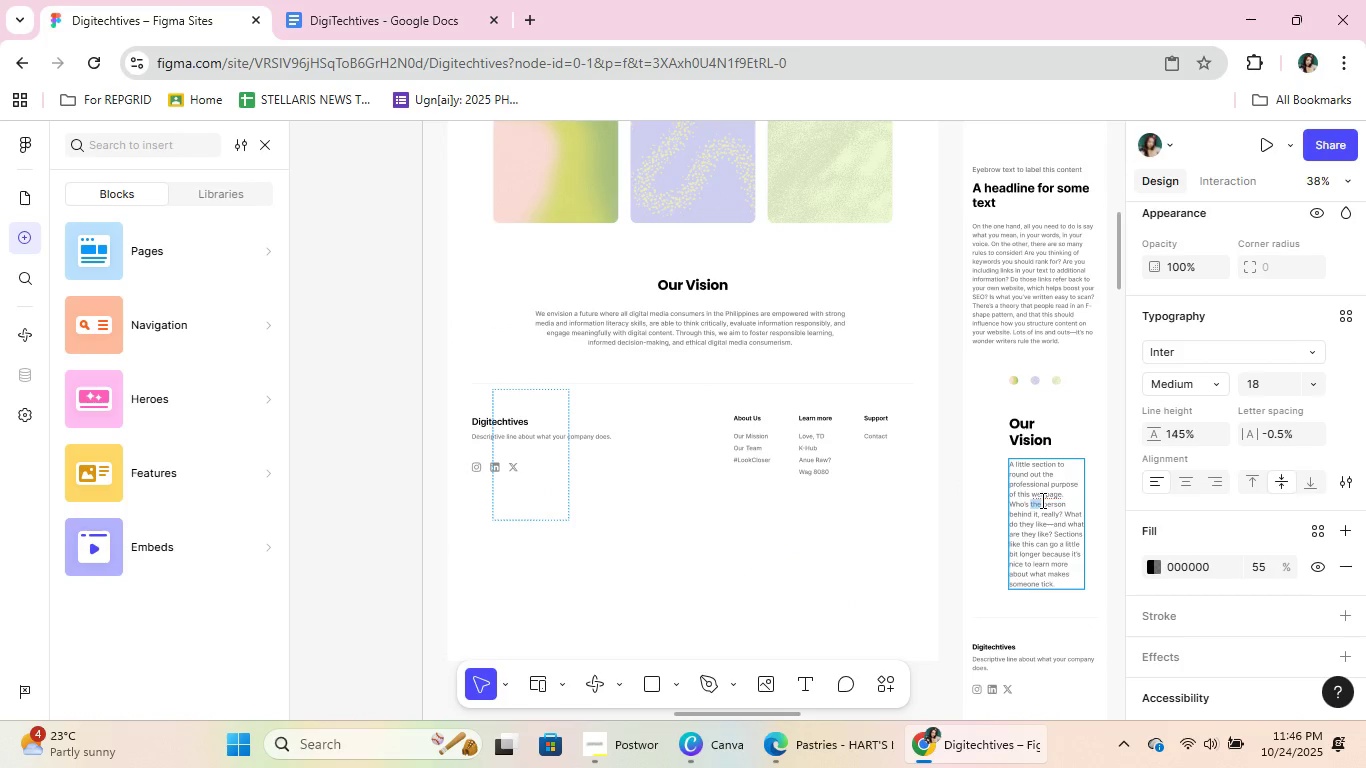 
key(Control+A)
 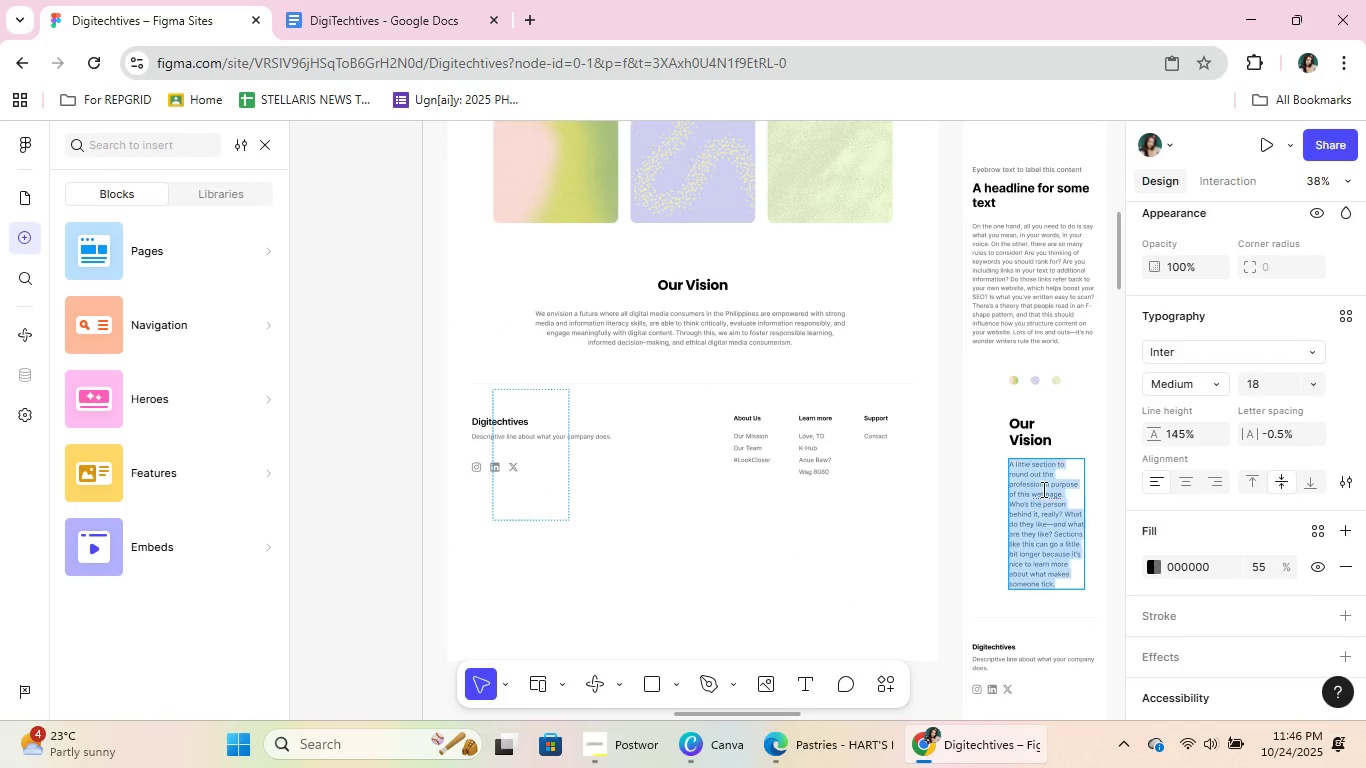 
key(Control+V)
 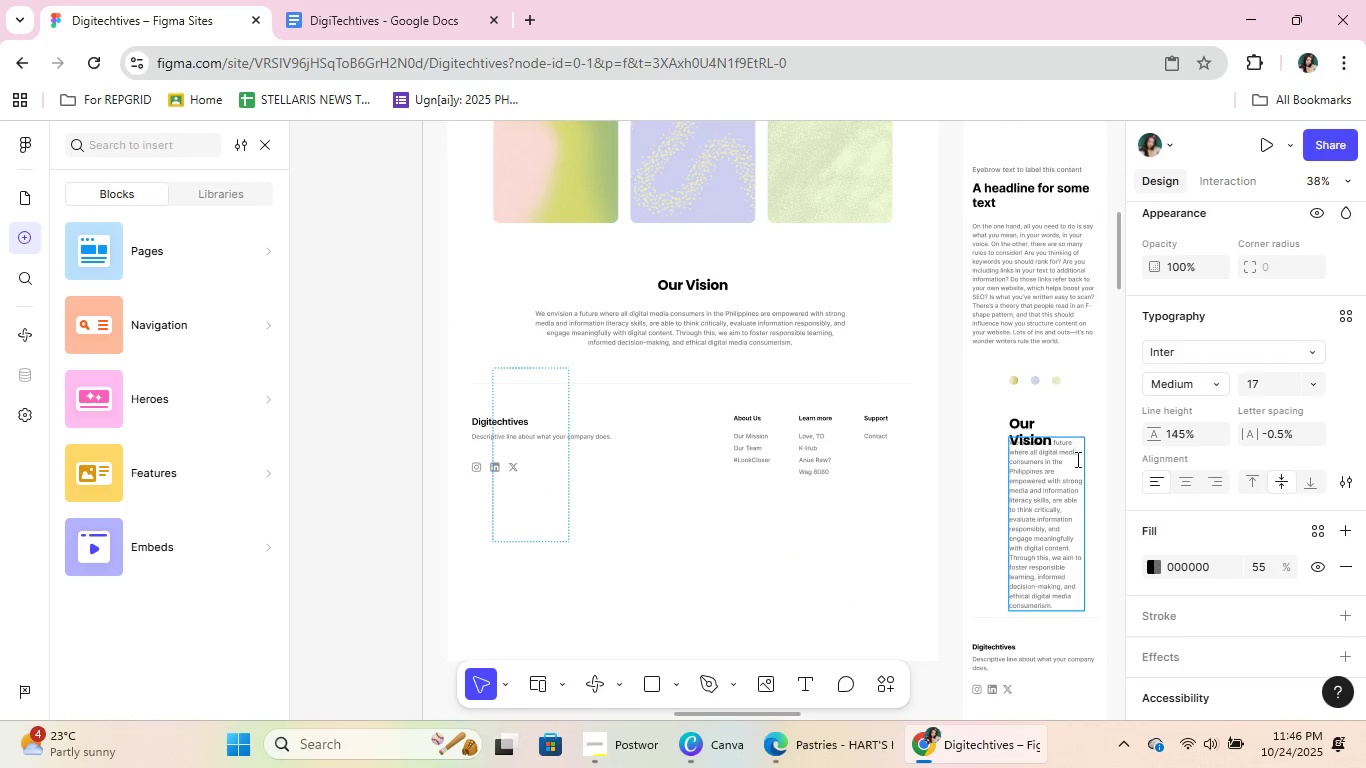 
left_click([1086, 457])
 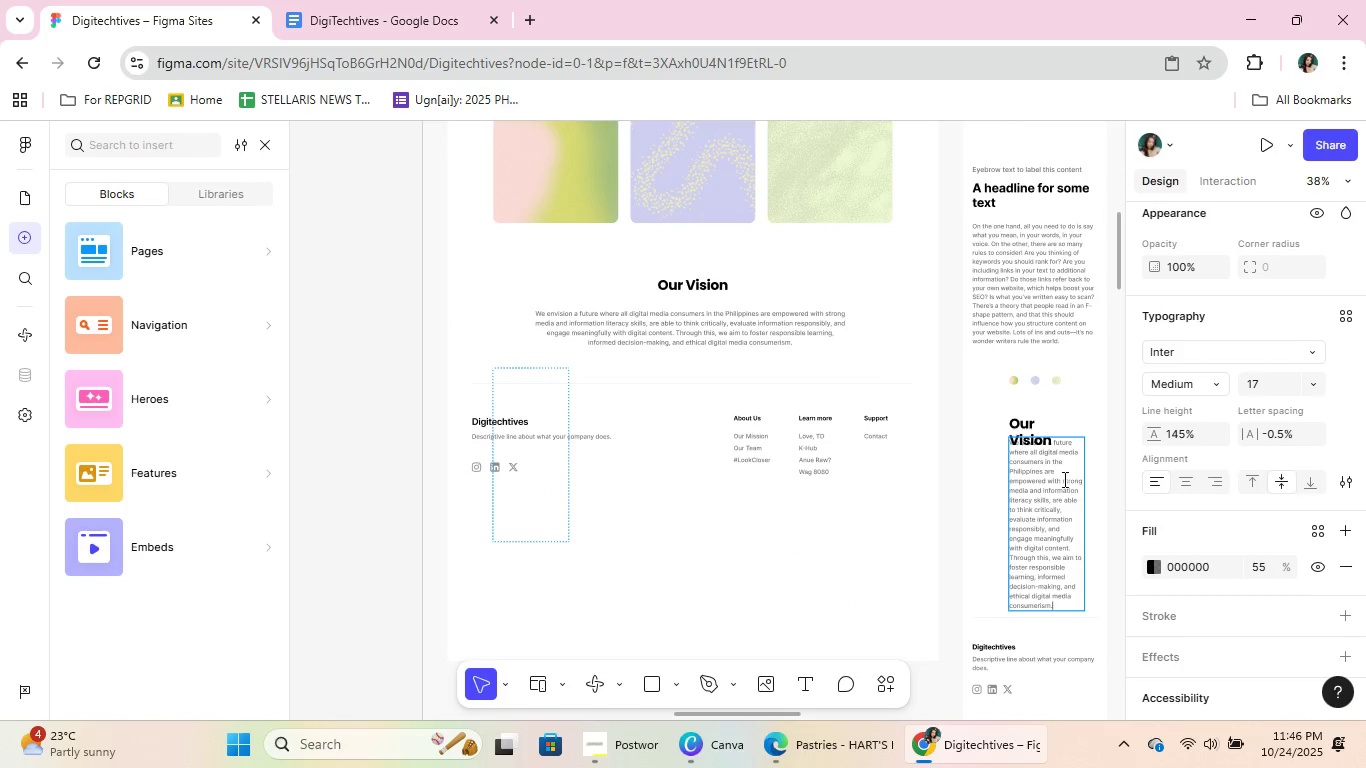 
left_click([1063, 479])
 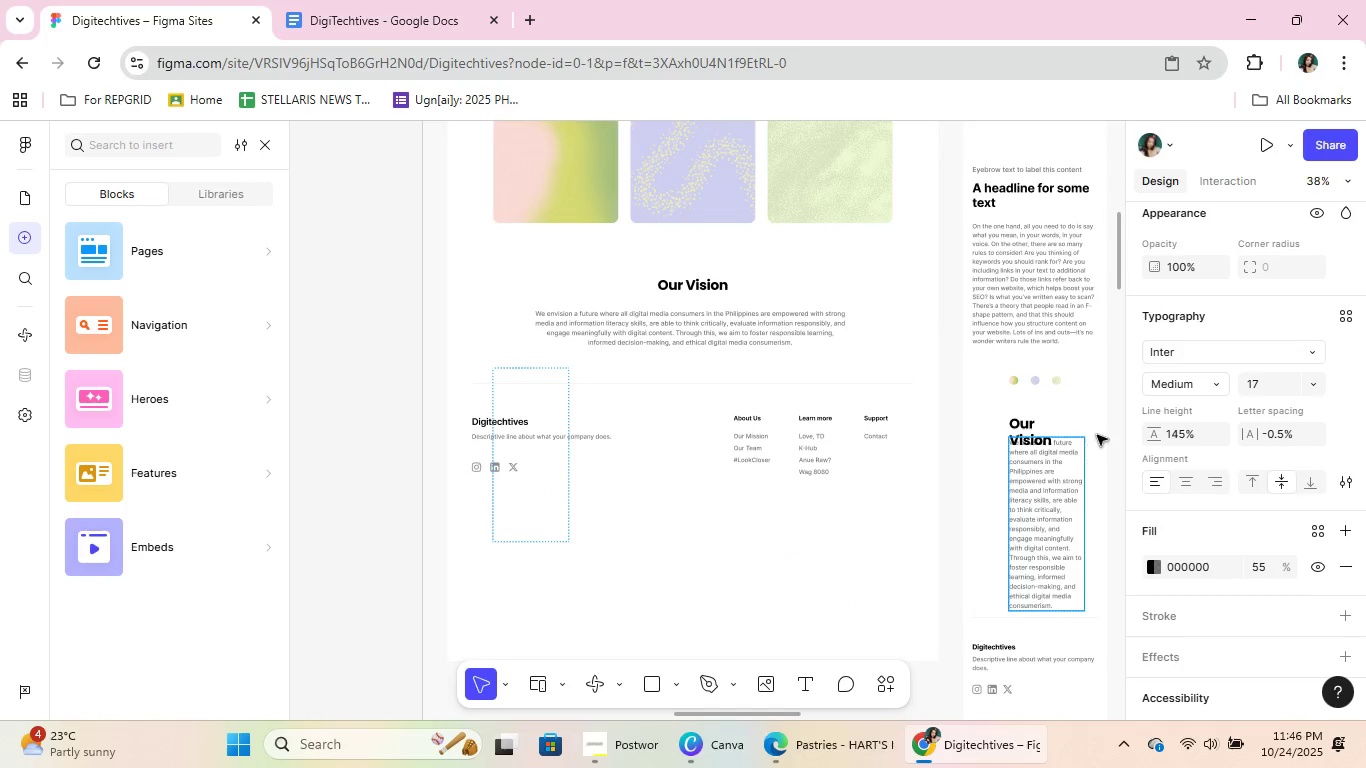 
left_click([1106, 429])
 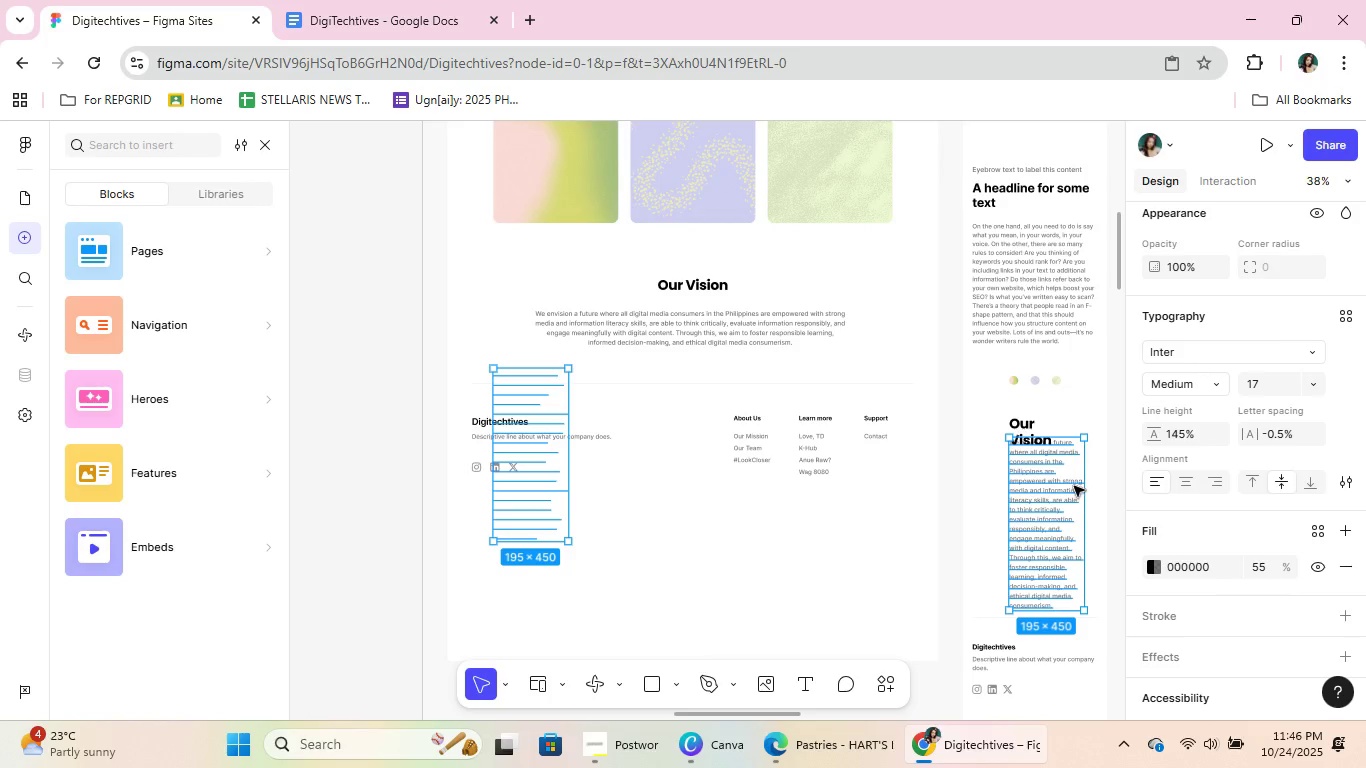 
left_click_drag(start_coordinate=[1067, 488], to_coordinate=[1067, 512])
 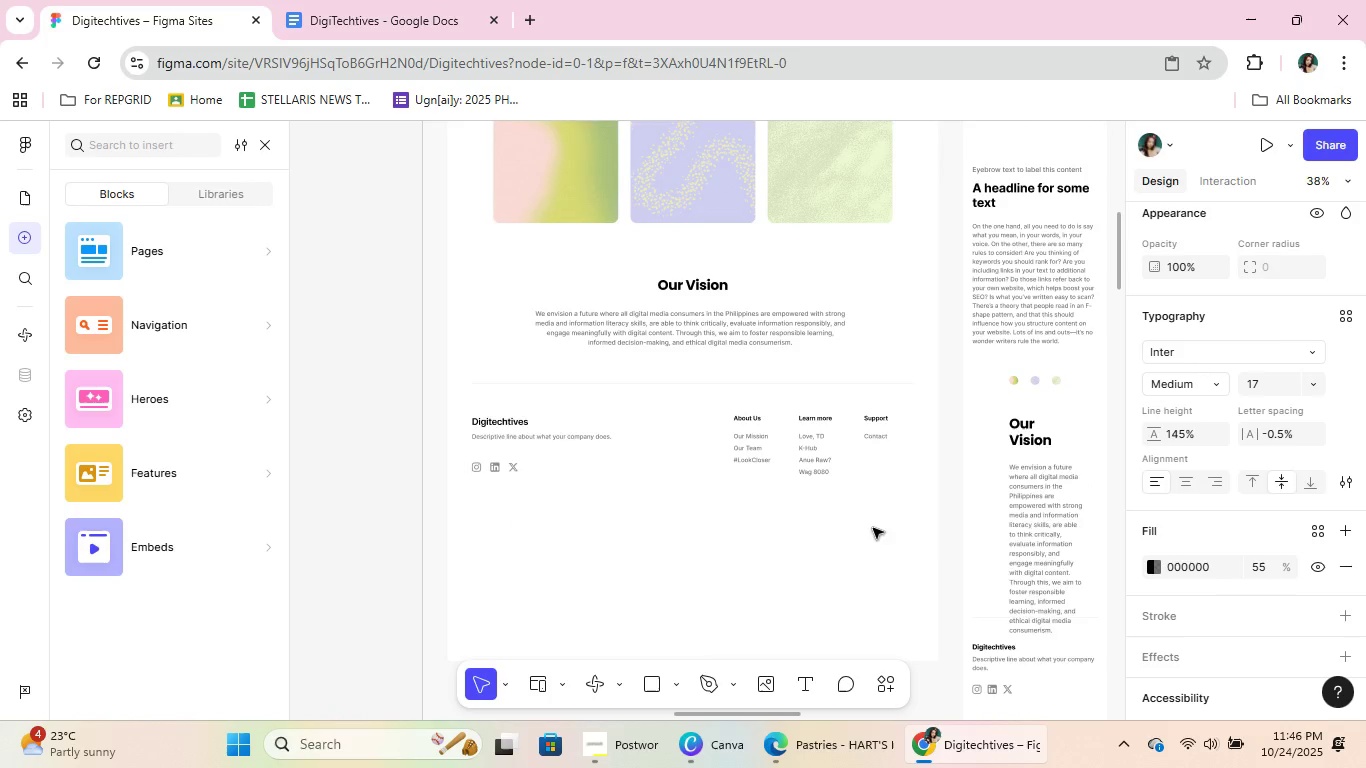 
left_click([873, 528])
 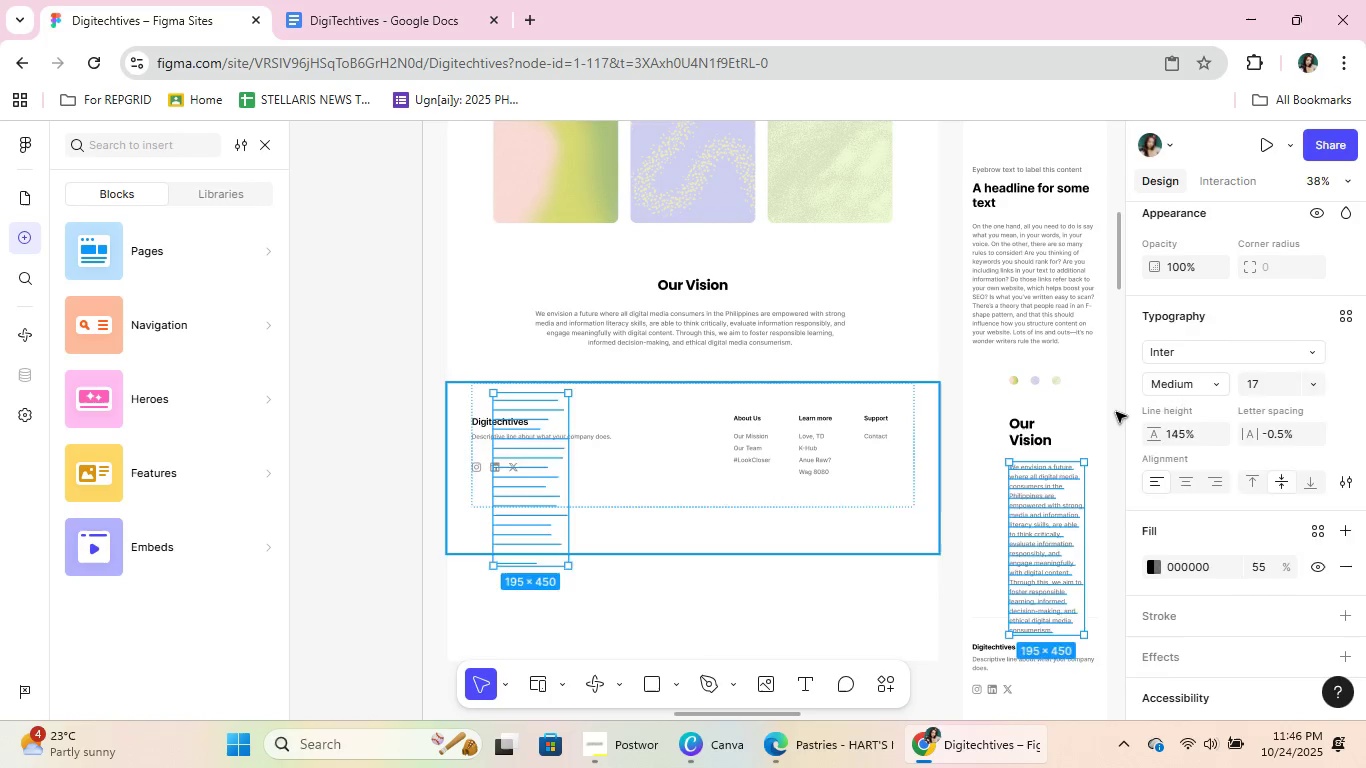 
scroll: coordinate [1113, 417], scroll_direction: down, amount: 4.0
 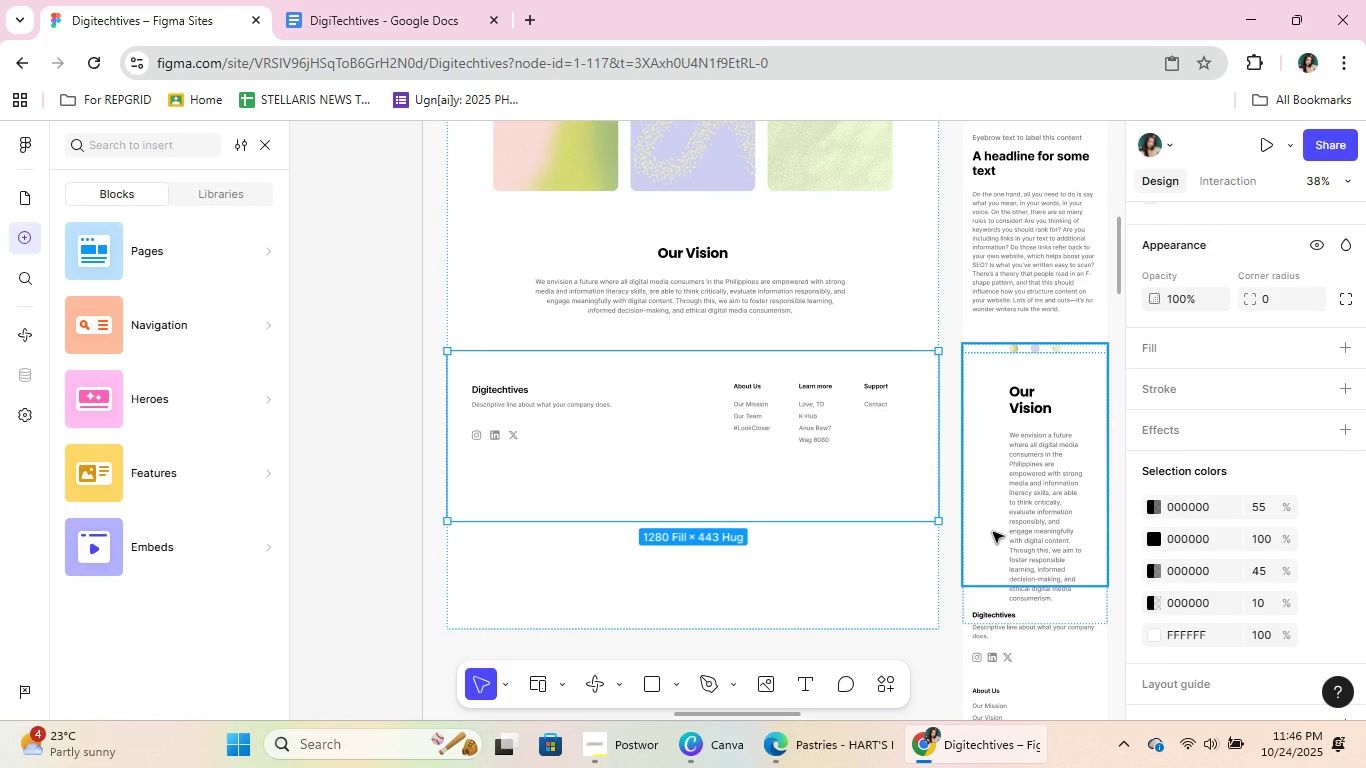 
left_click([993, 532])
 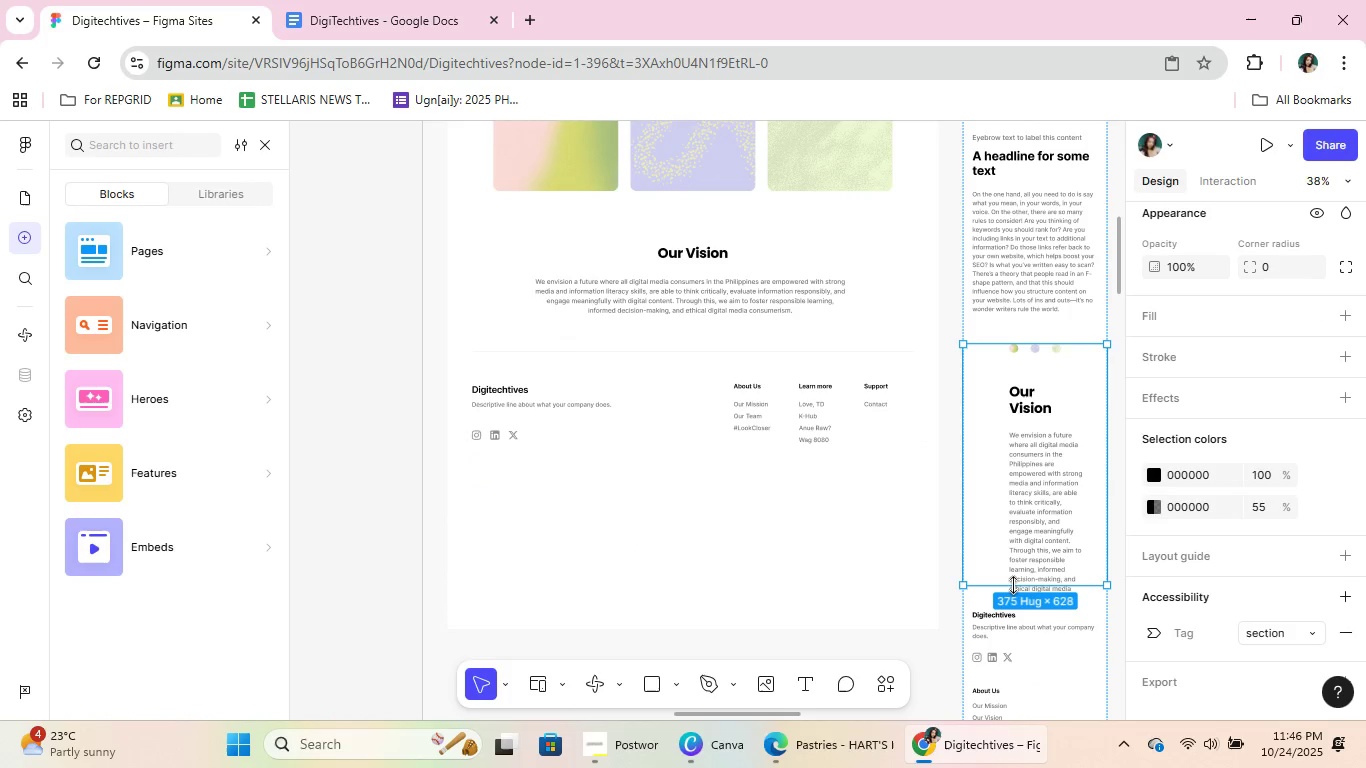 
left_click_drag(start_coordinate=[1013, 585], to_coordinate=[1013, 635])
 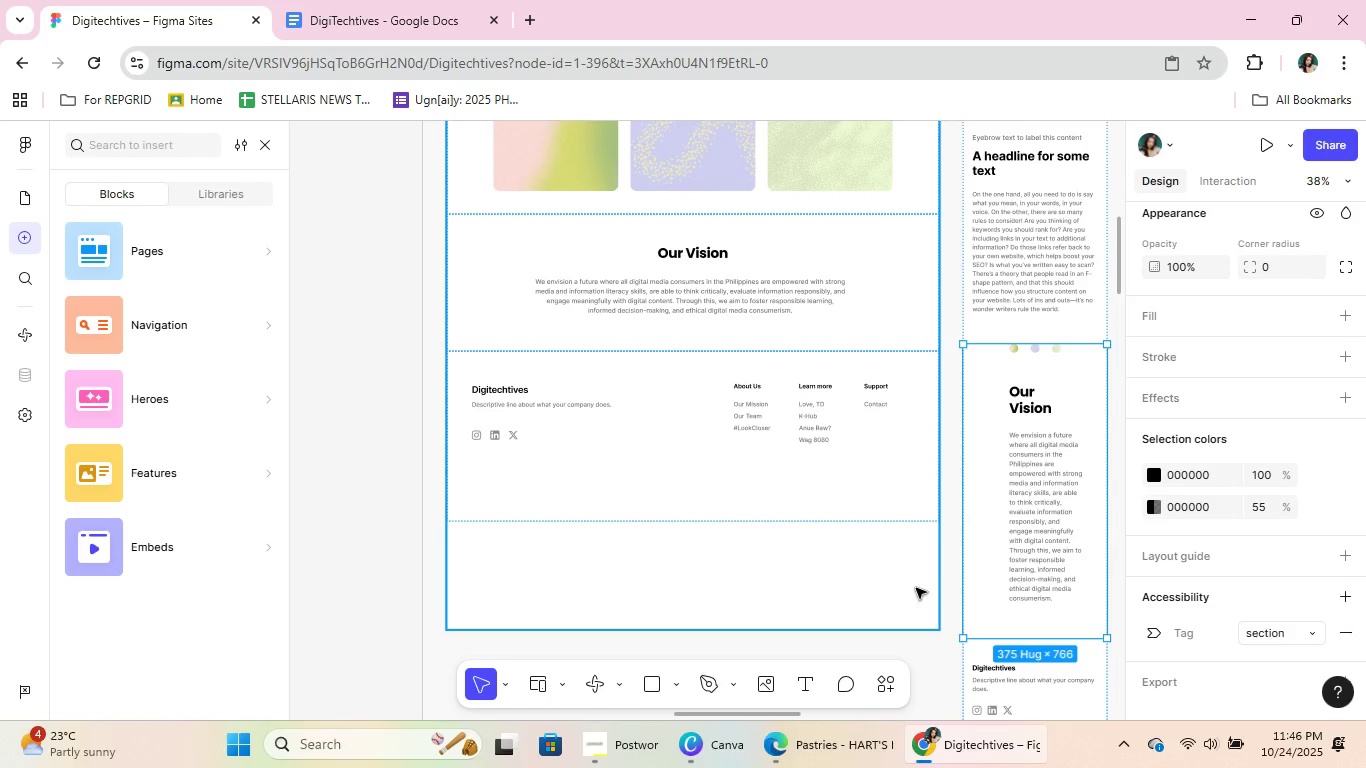 
left_click([916, 588])
 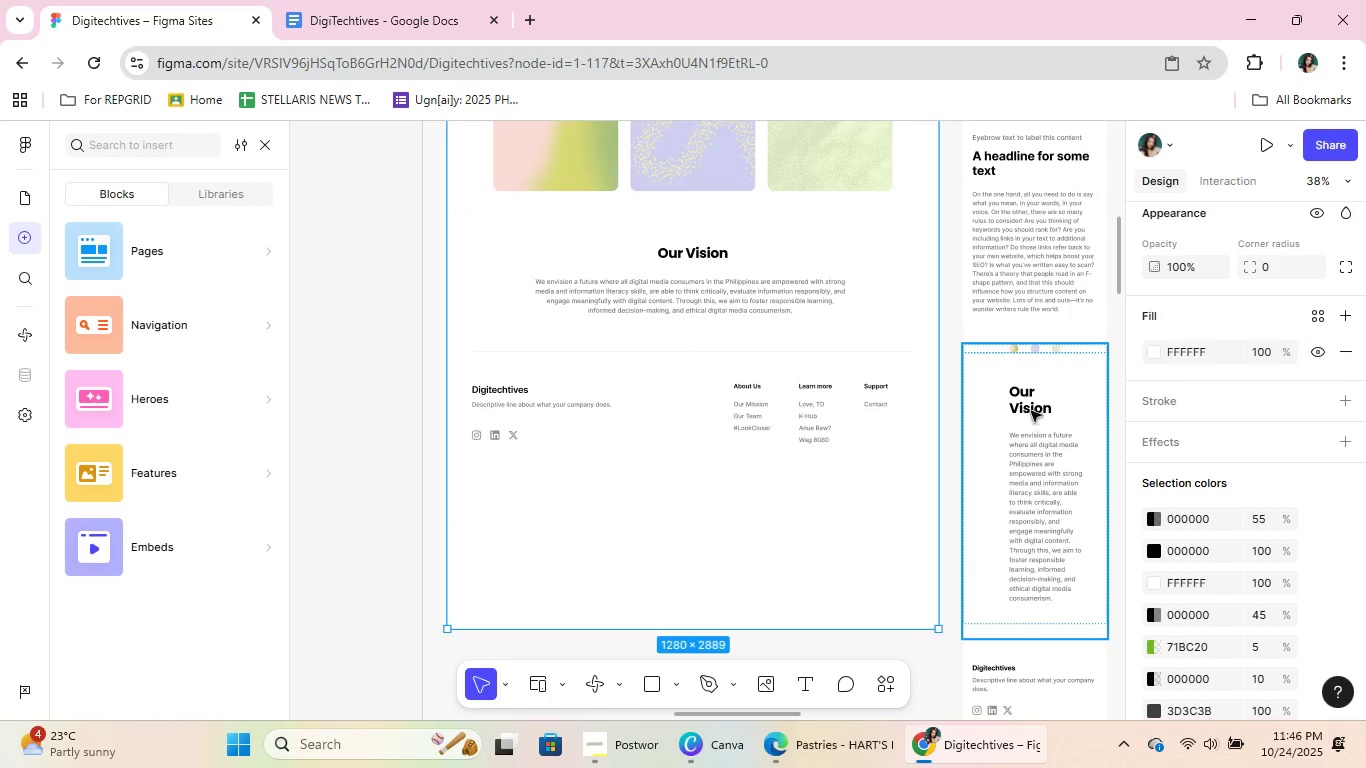 
scroll: coordinate [931, 528], scroll_direction: down, amount: 7.0
 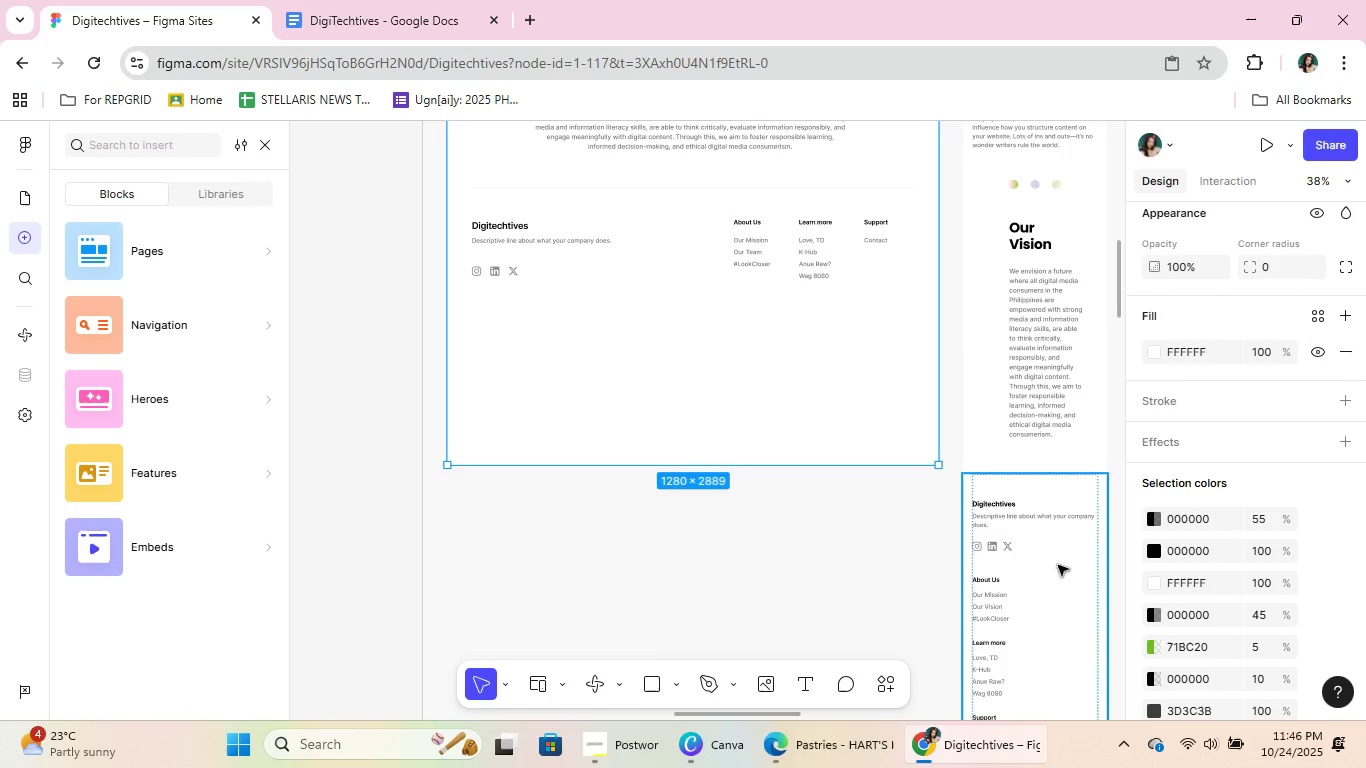 
scroll: coordinate [540, 325], scroll_direction: up, amount: 8.0
 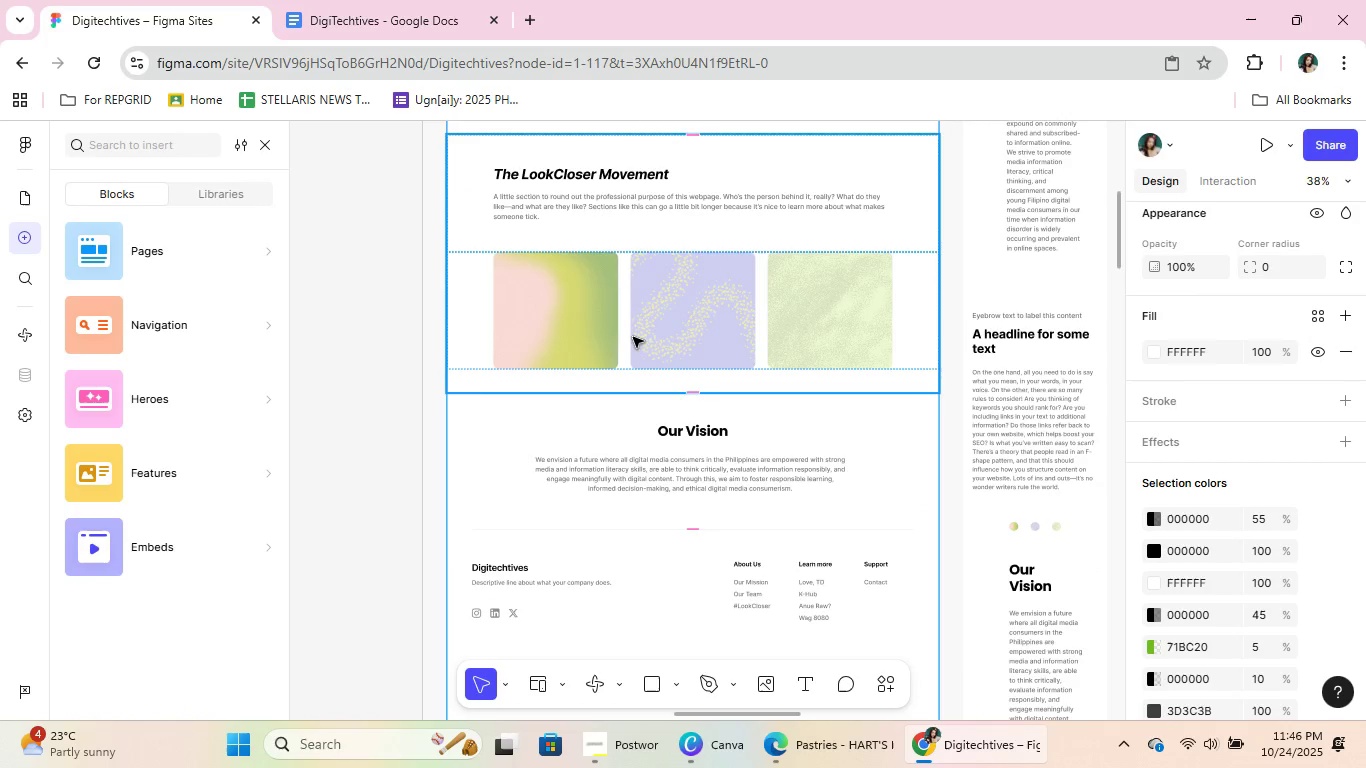 
scroll: coordinate [915, 377], scroll_direction: down, amount: 9.0
 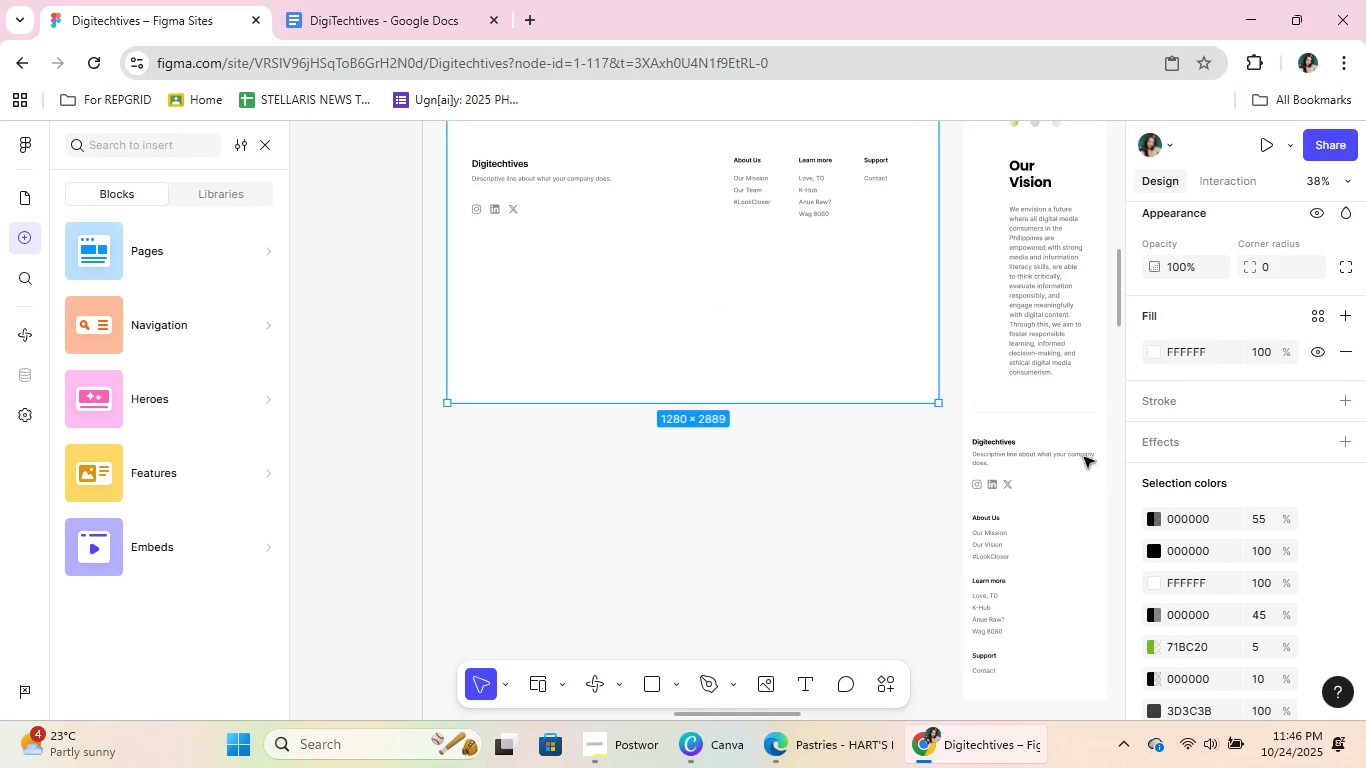 
scroll: coordinate [795, 432], scroll_direction: up, amount: 18.0
 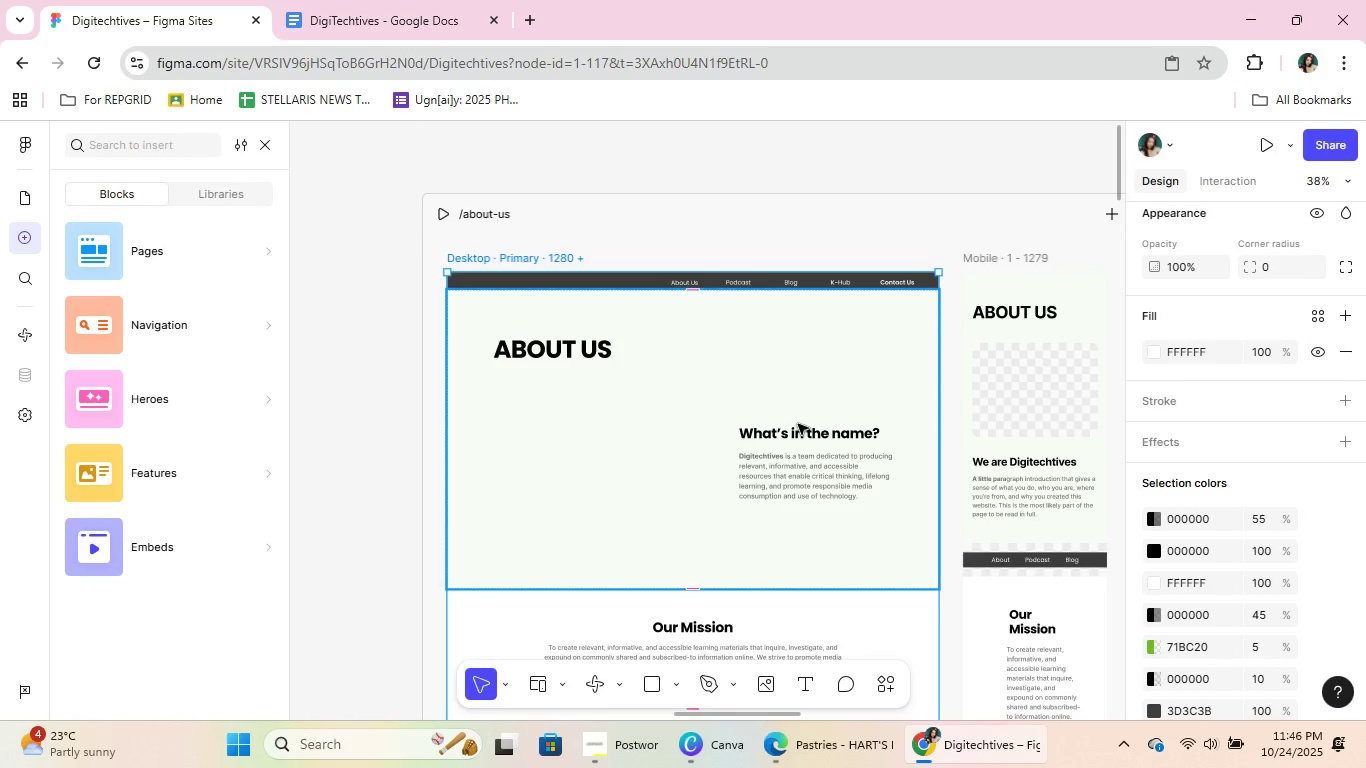 
scroll: coordinate [649, 372], scroll_direction: down, amount: 22.0
 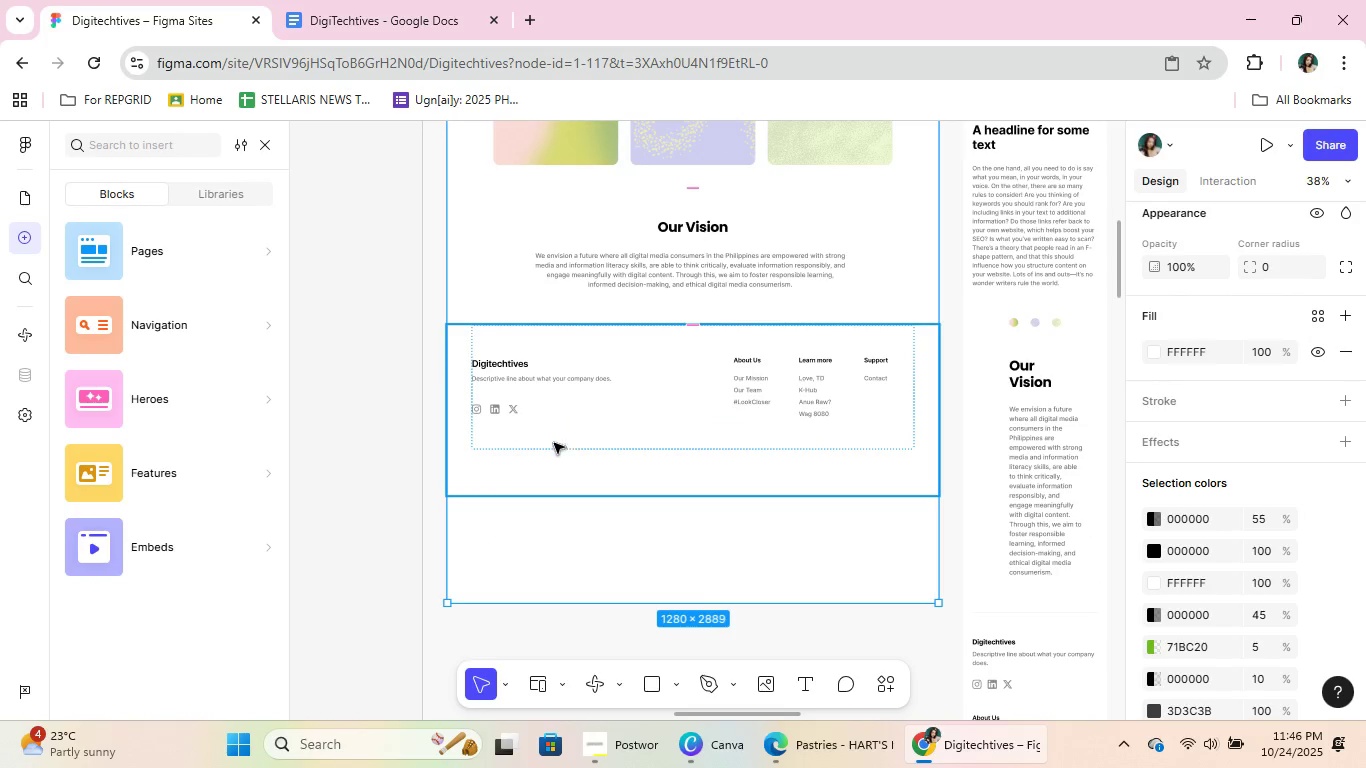 
hold_key(key=ControlLeft, duration=1.85)
scroll: coordinate [554, 410], scroll_direction: up, amount: 12.0
 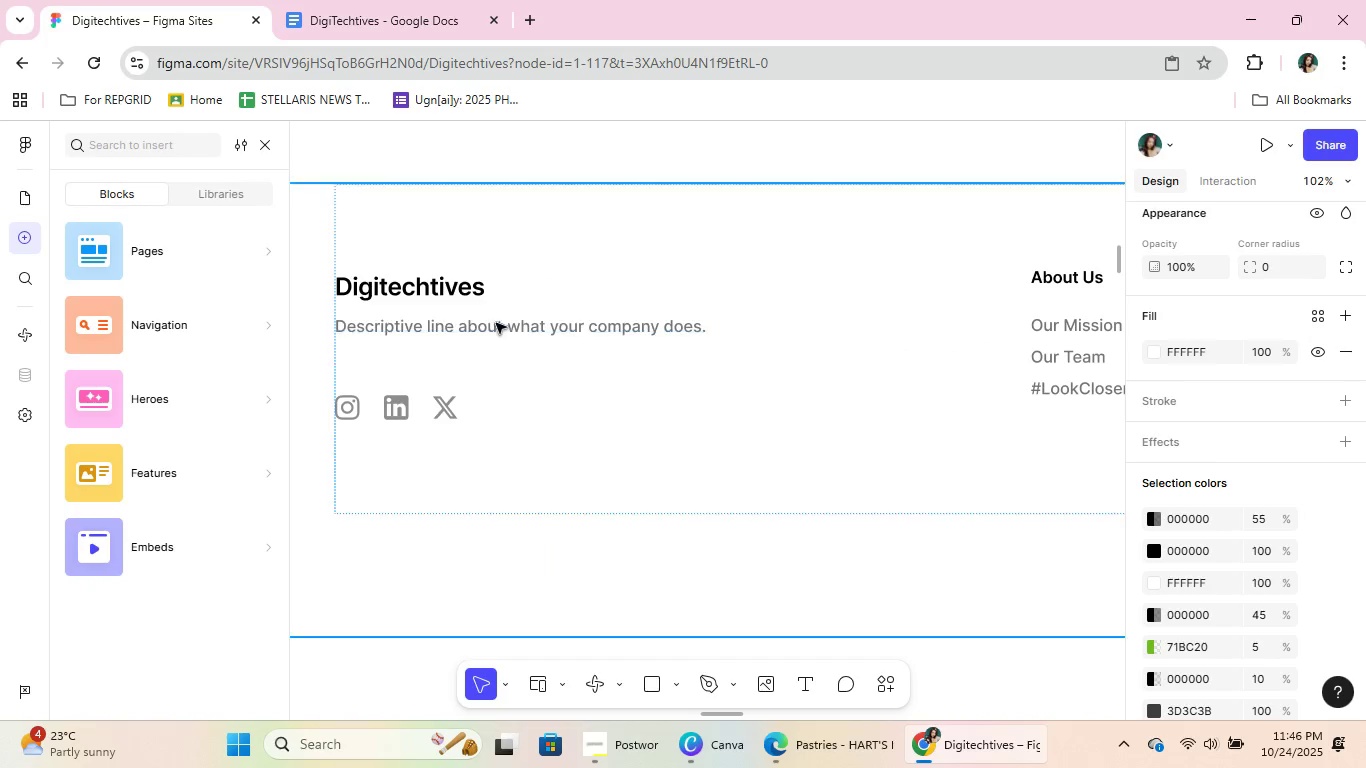 
left_click([496, 320])
 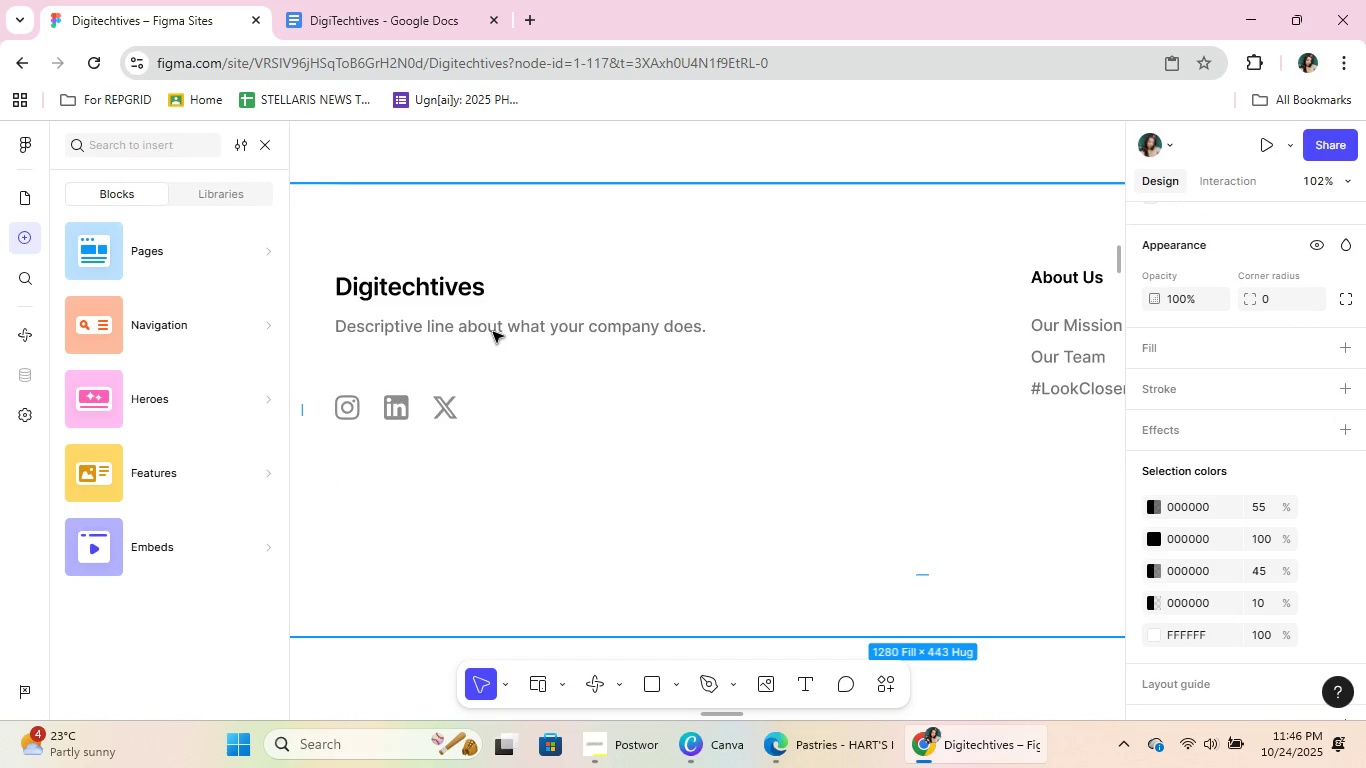 
double_click([493, 333])
 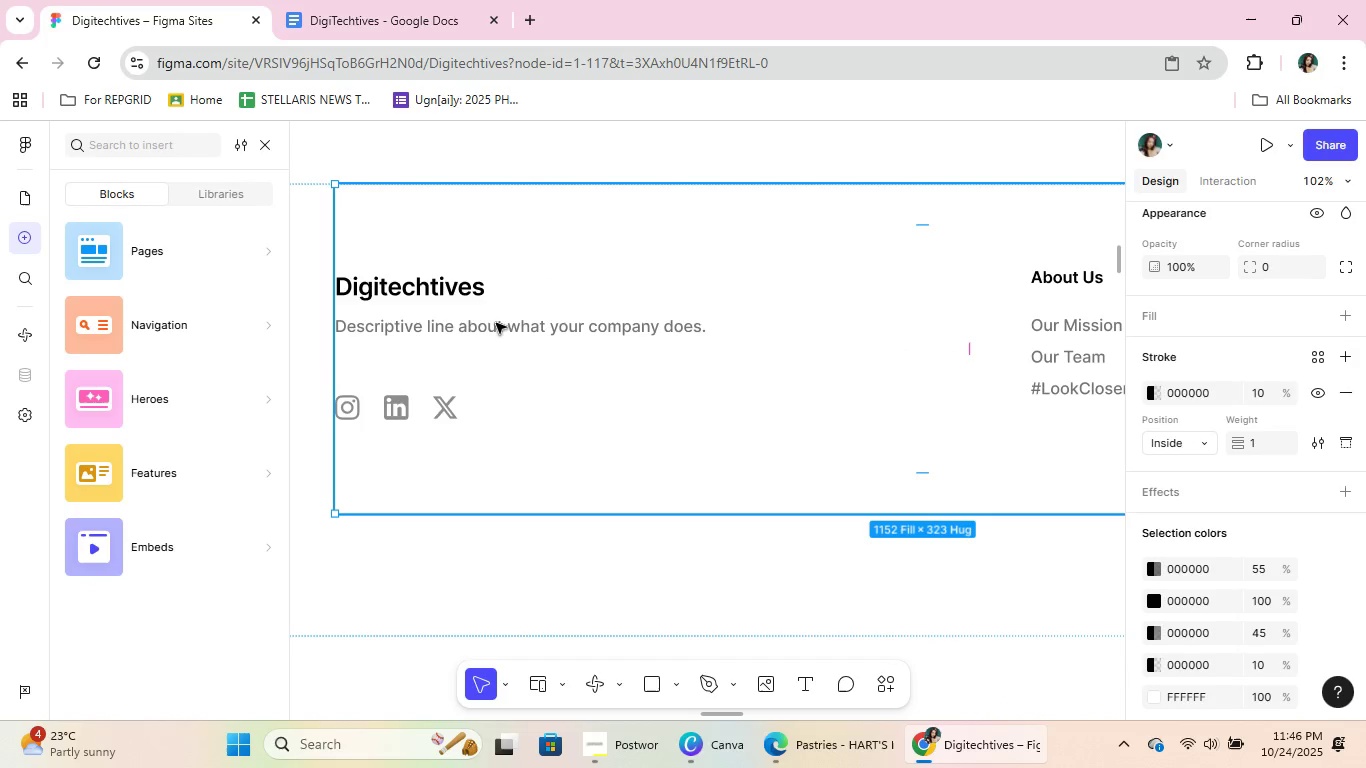 
double_click([496, 323])
 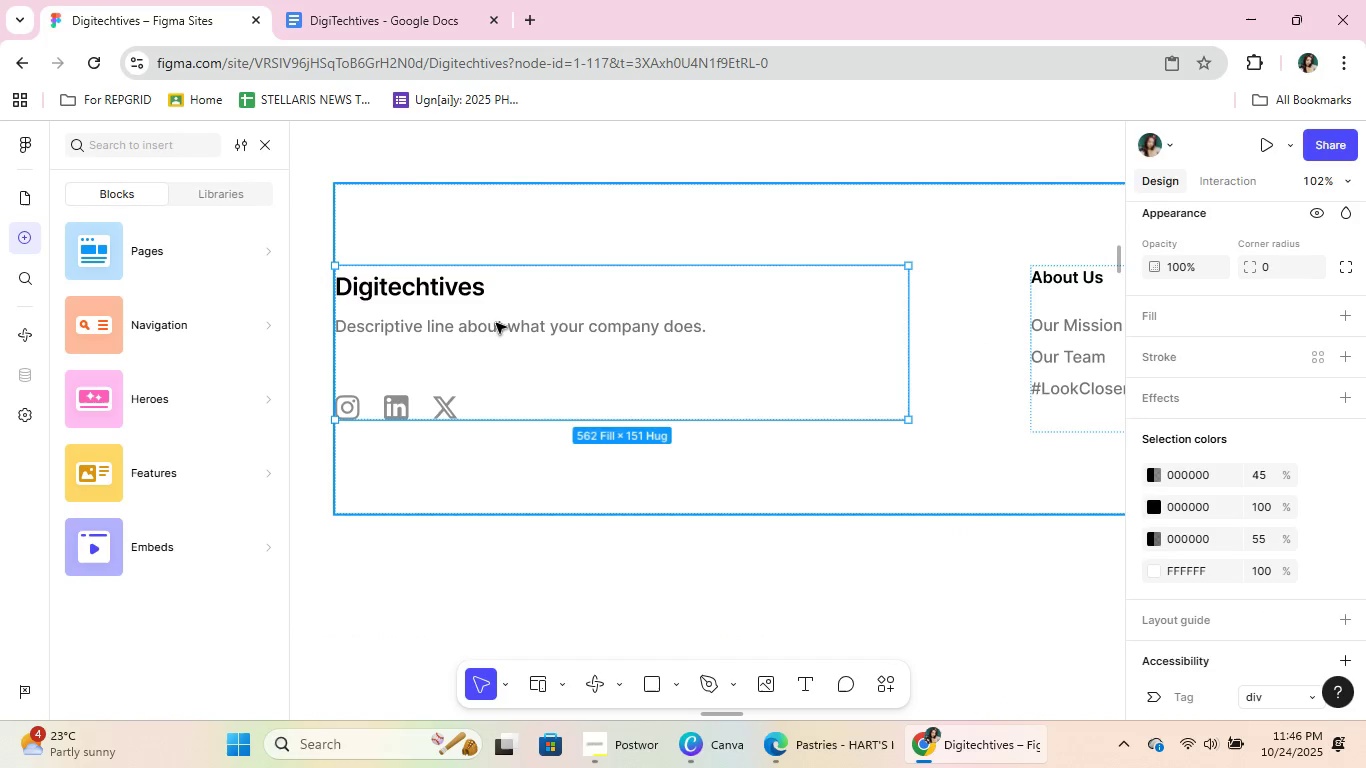 
double_click([496, 323])
 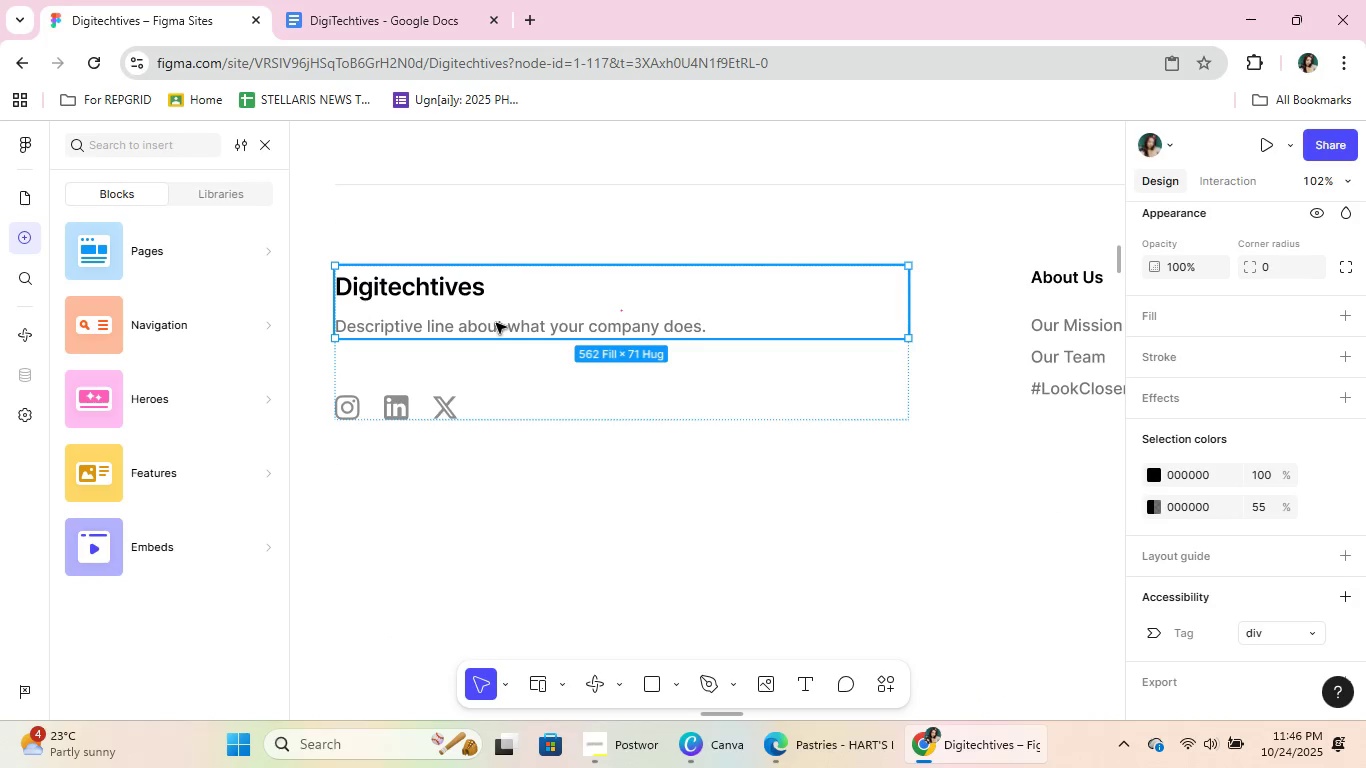 
double_click([496, 323])
 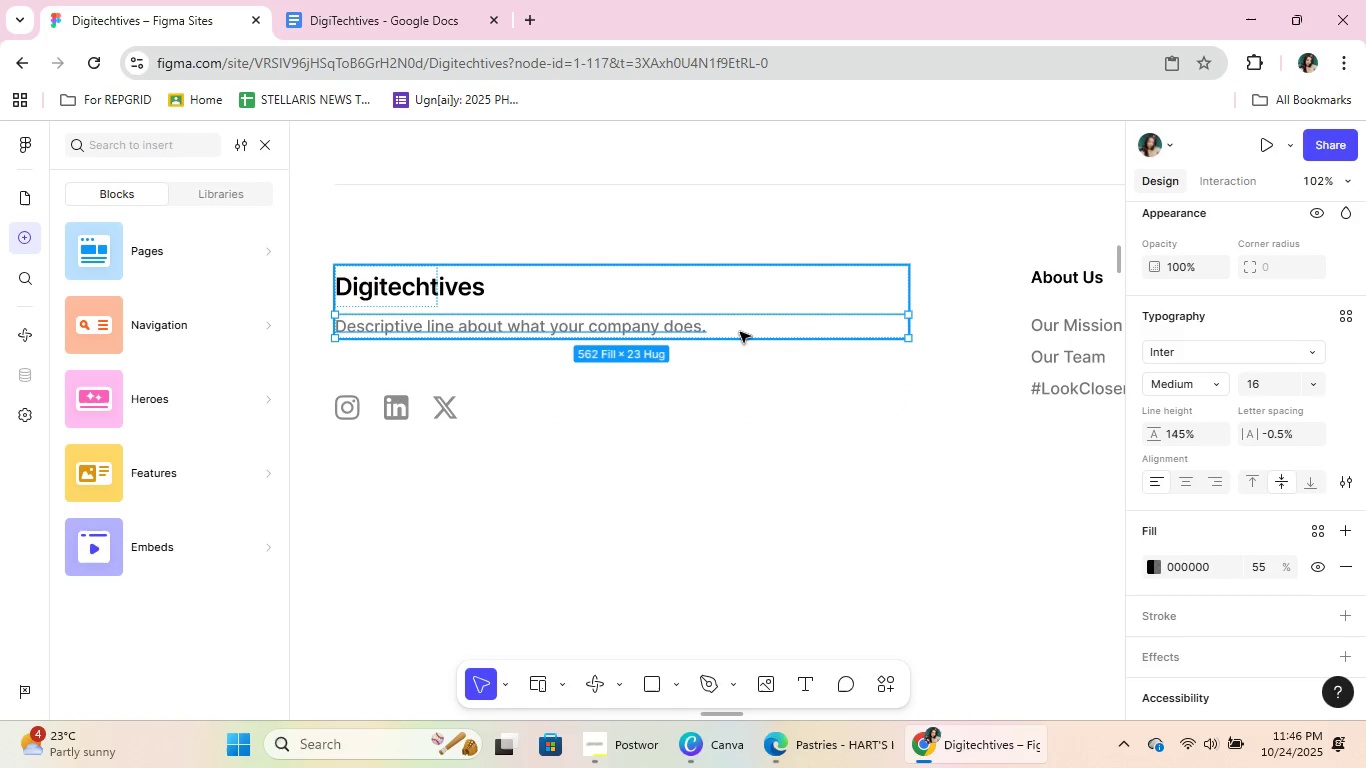 
left_click([740, 332])
 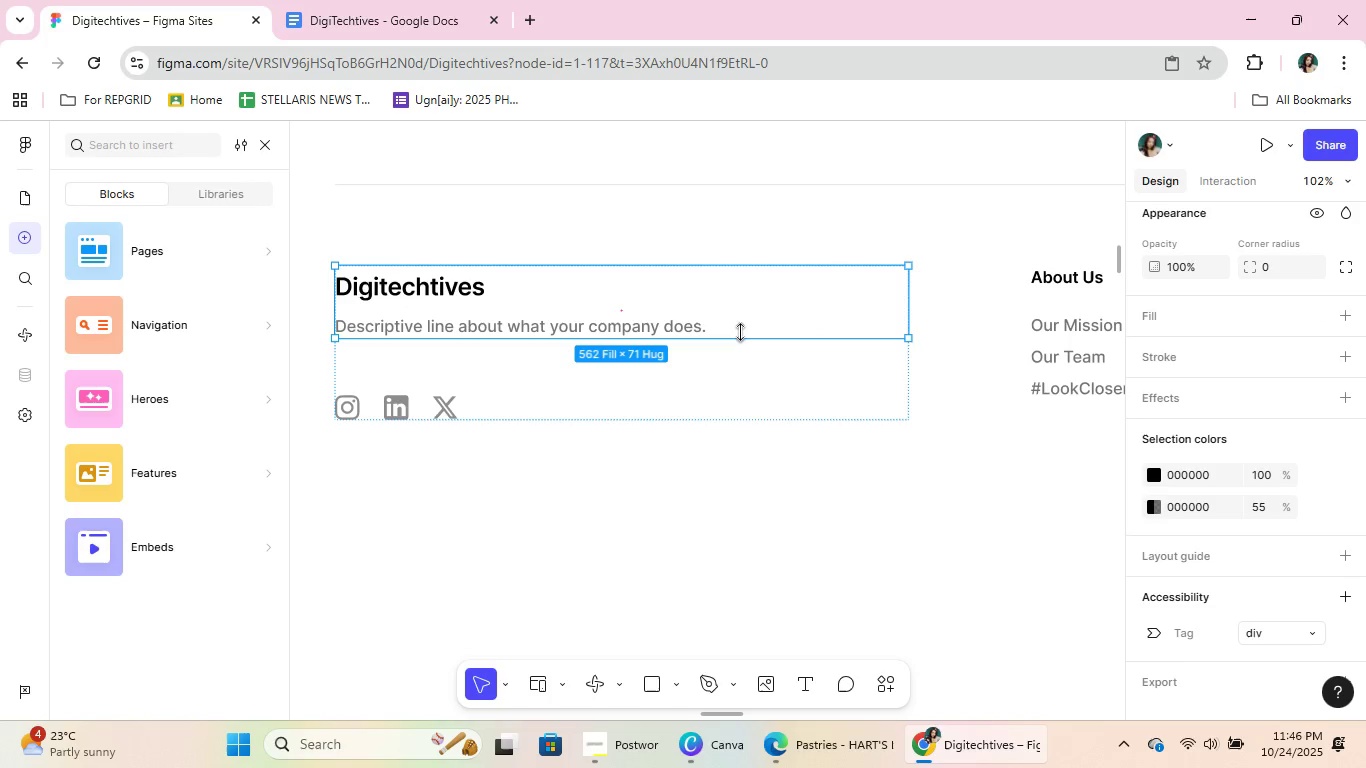 
double_click([740, 332])
 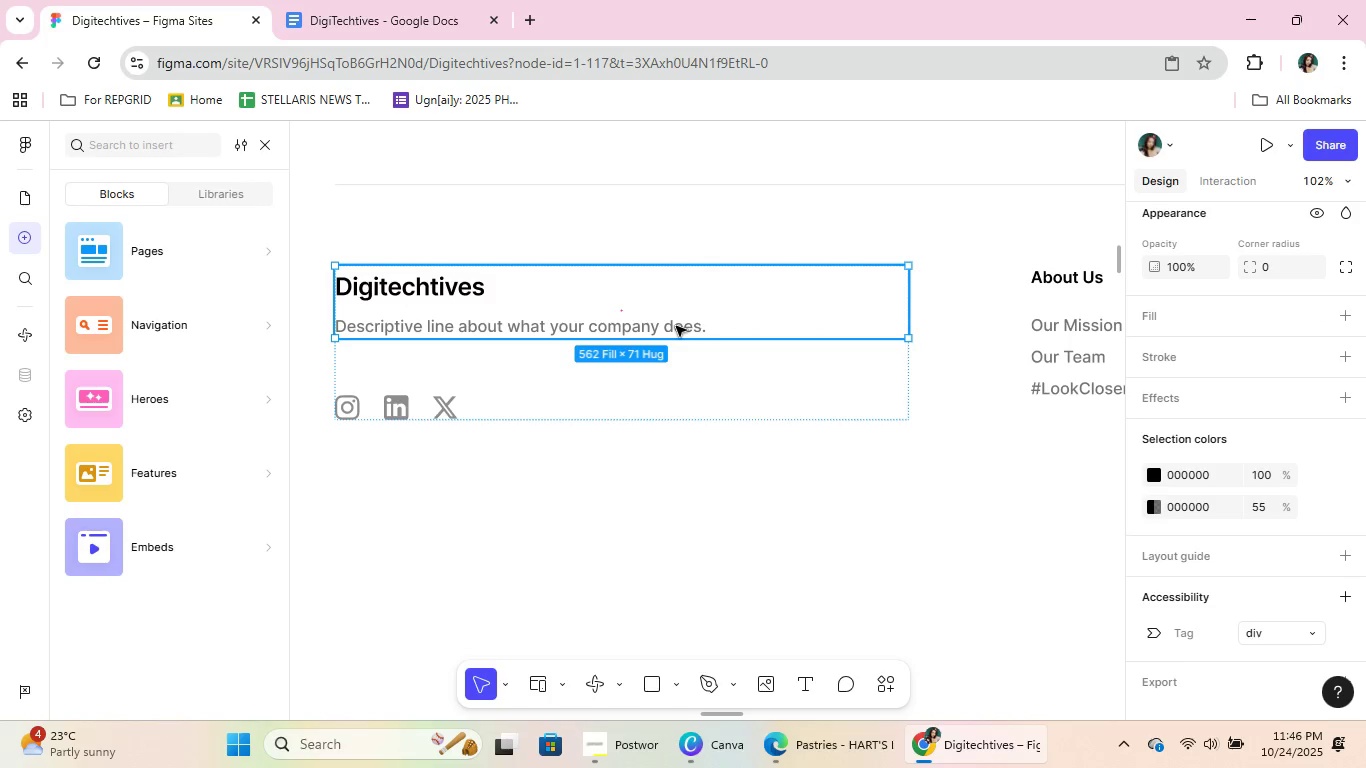 
double_click([676, 326])
 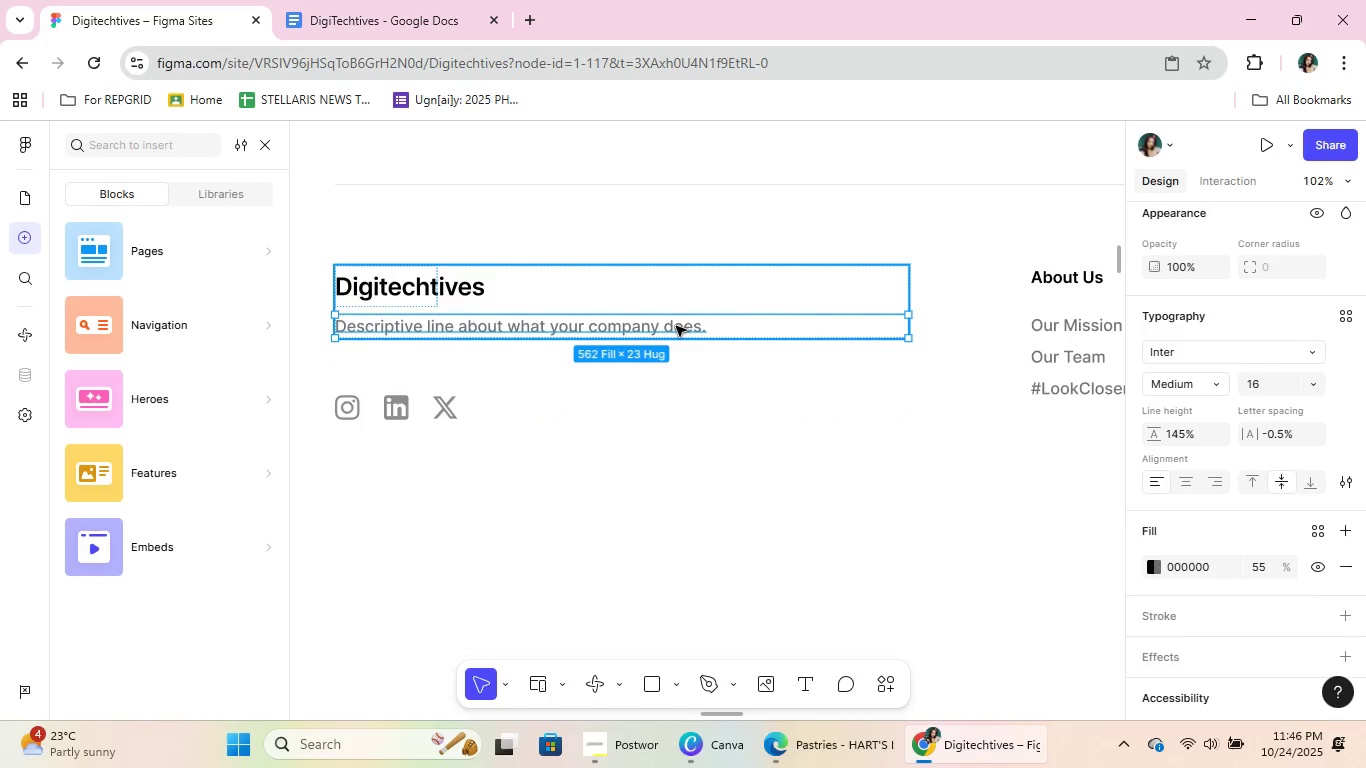 
triple_click([676, 326])
 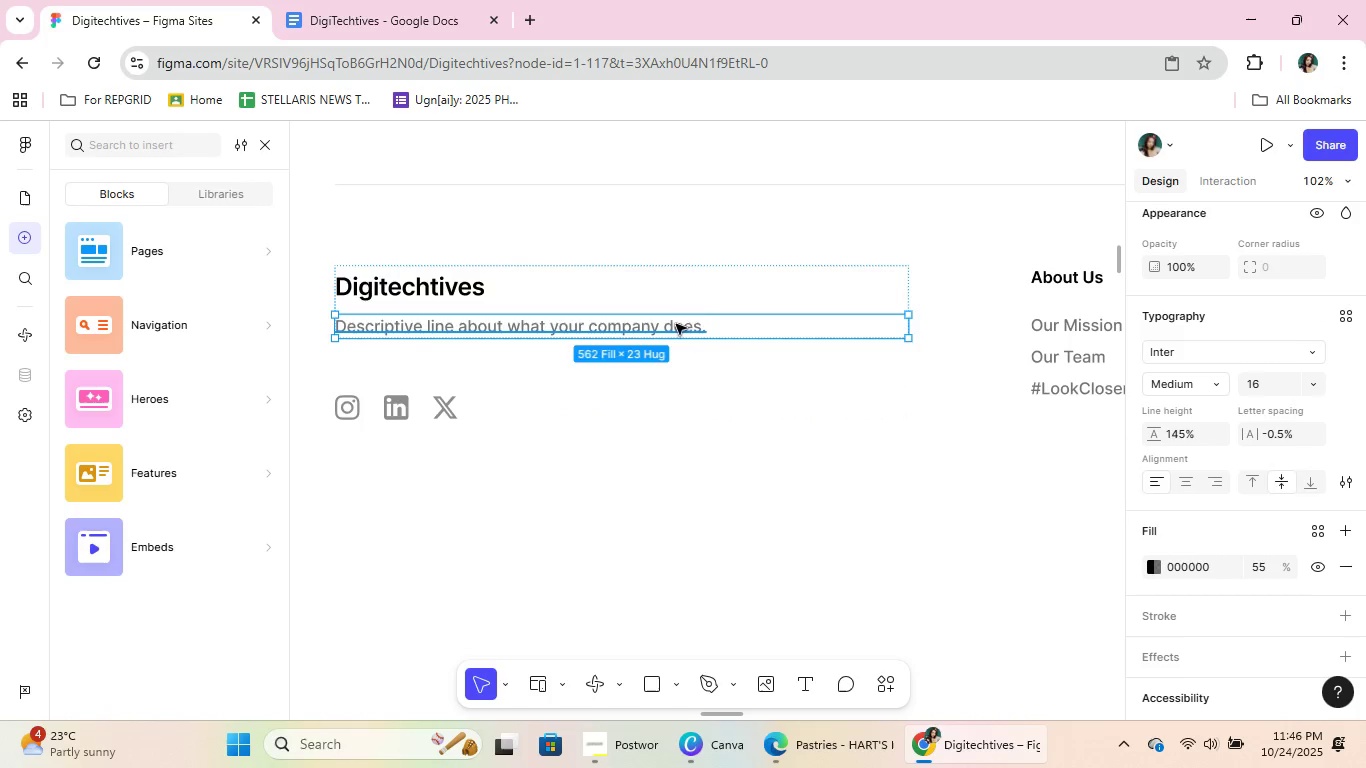 
double_click([676, 324])
 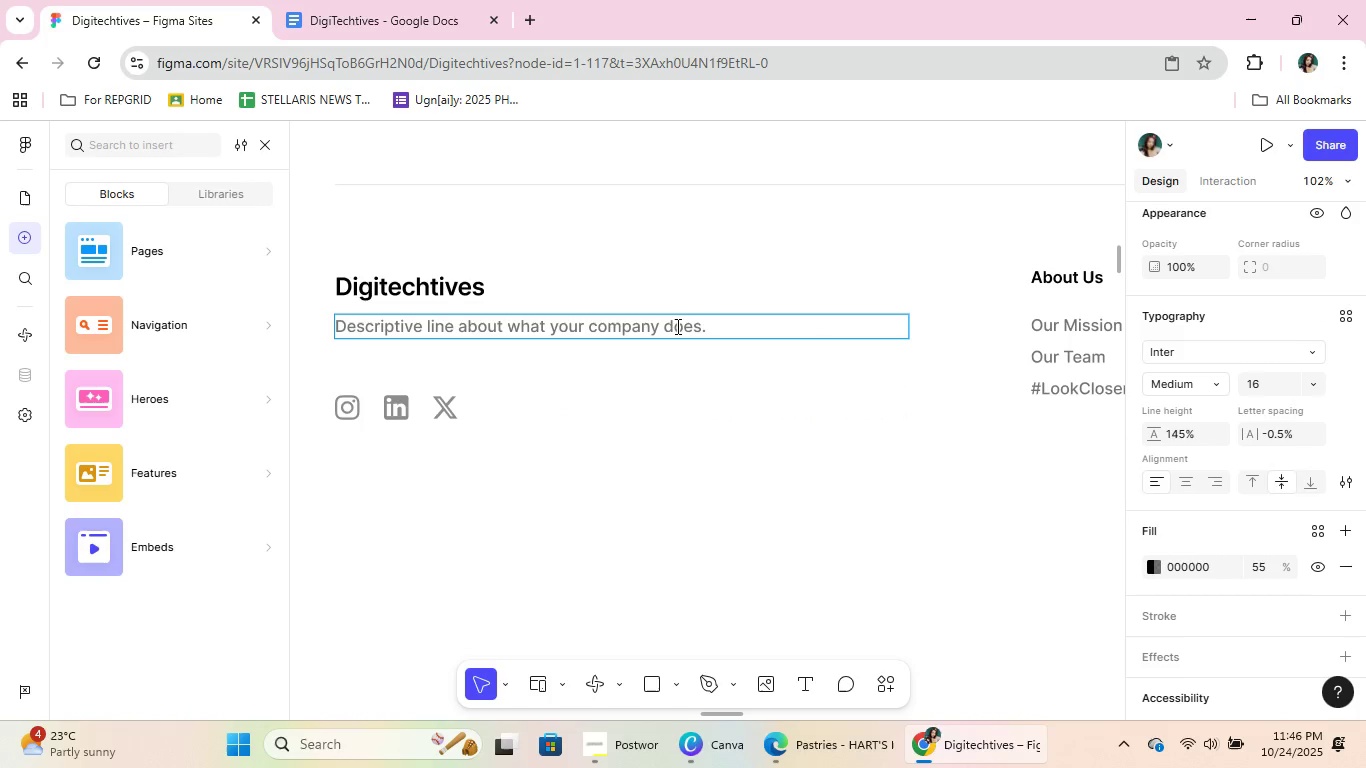 
key(Control+ControlLeft)
 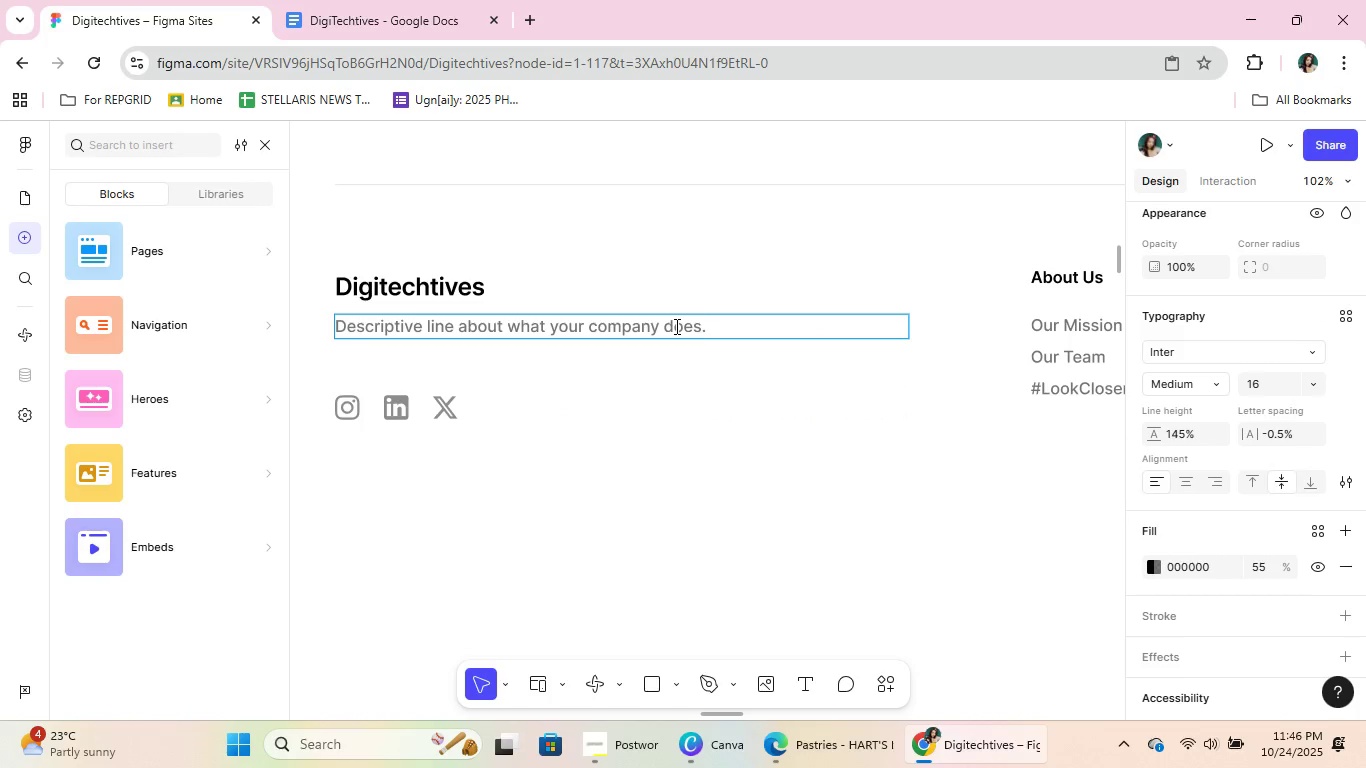 
key(Control+A)
 